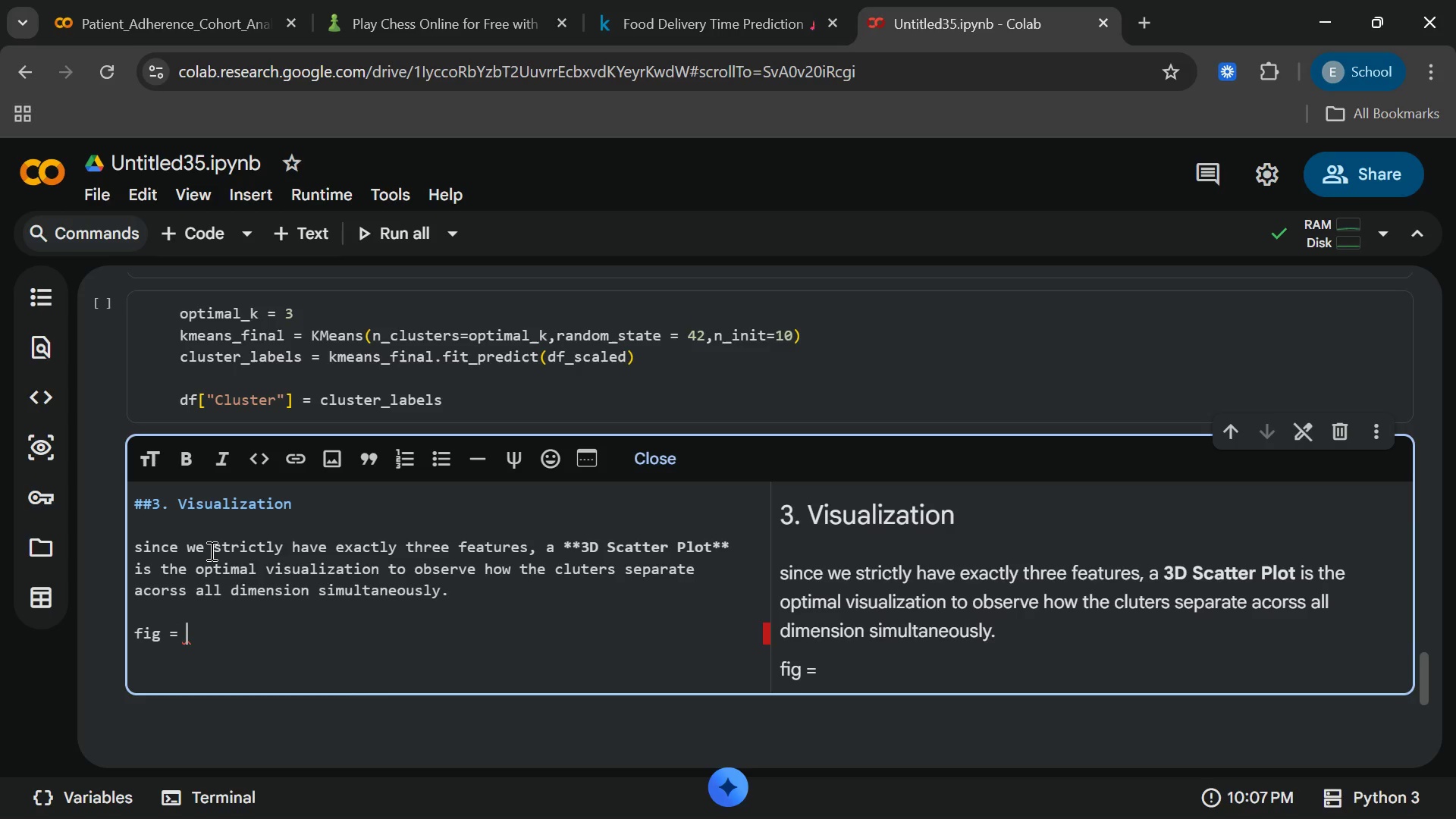 
type(plt.figure)
 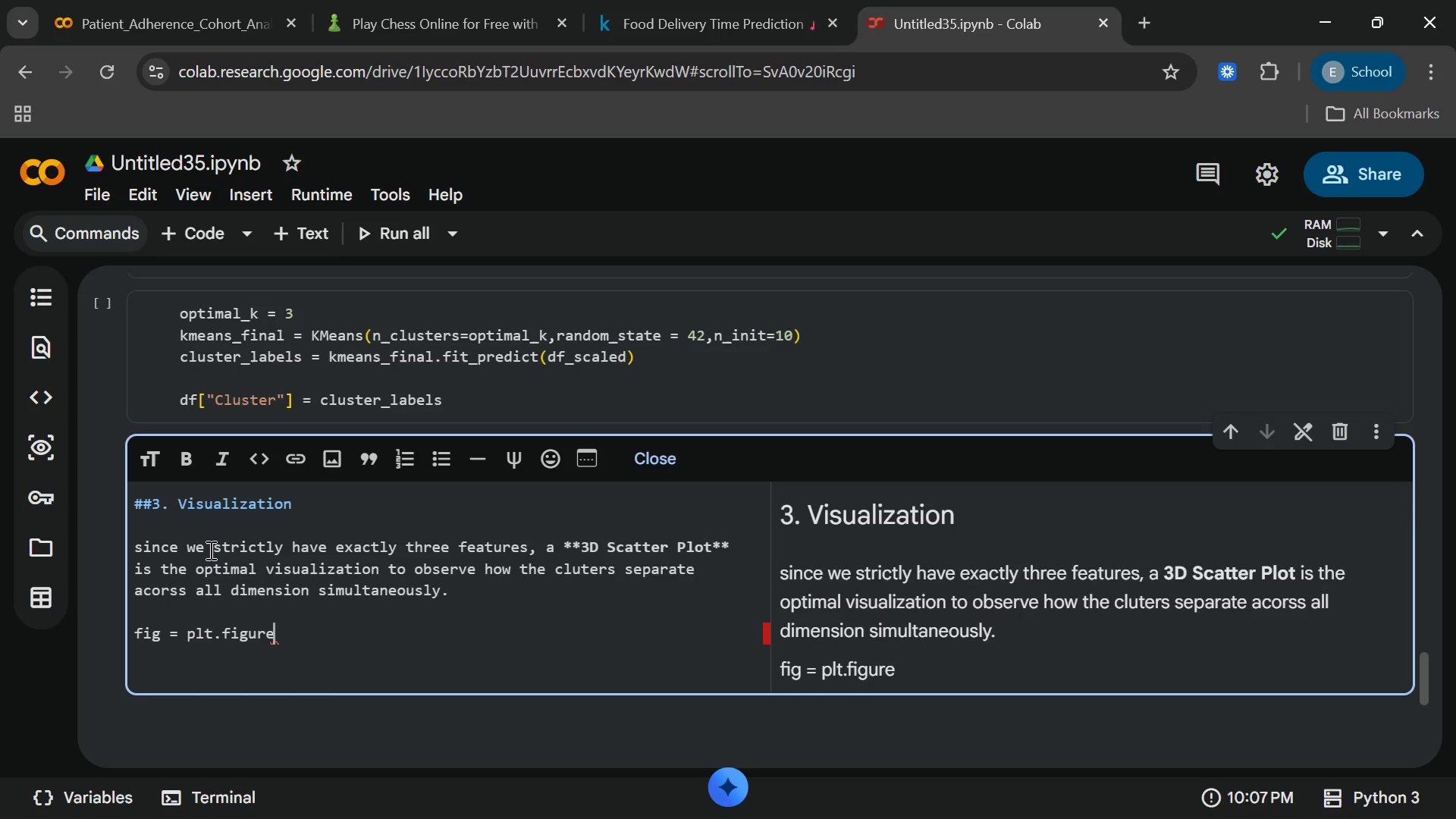 
type(())
 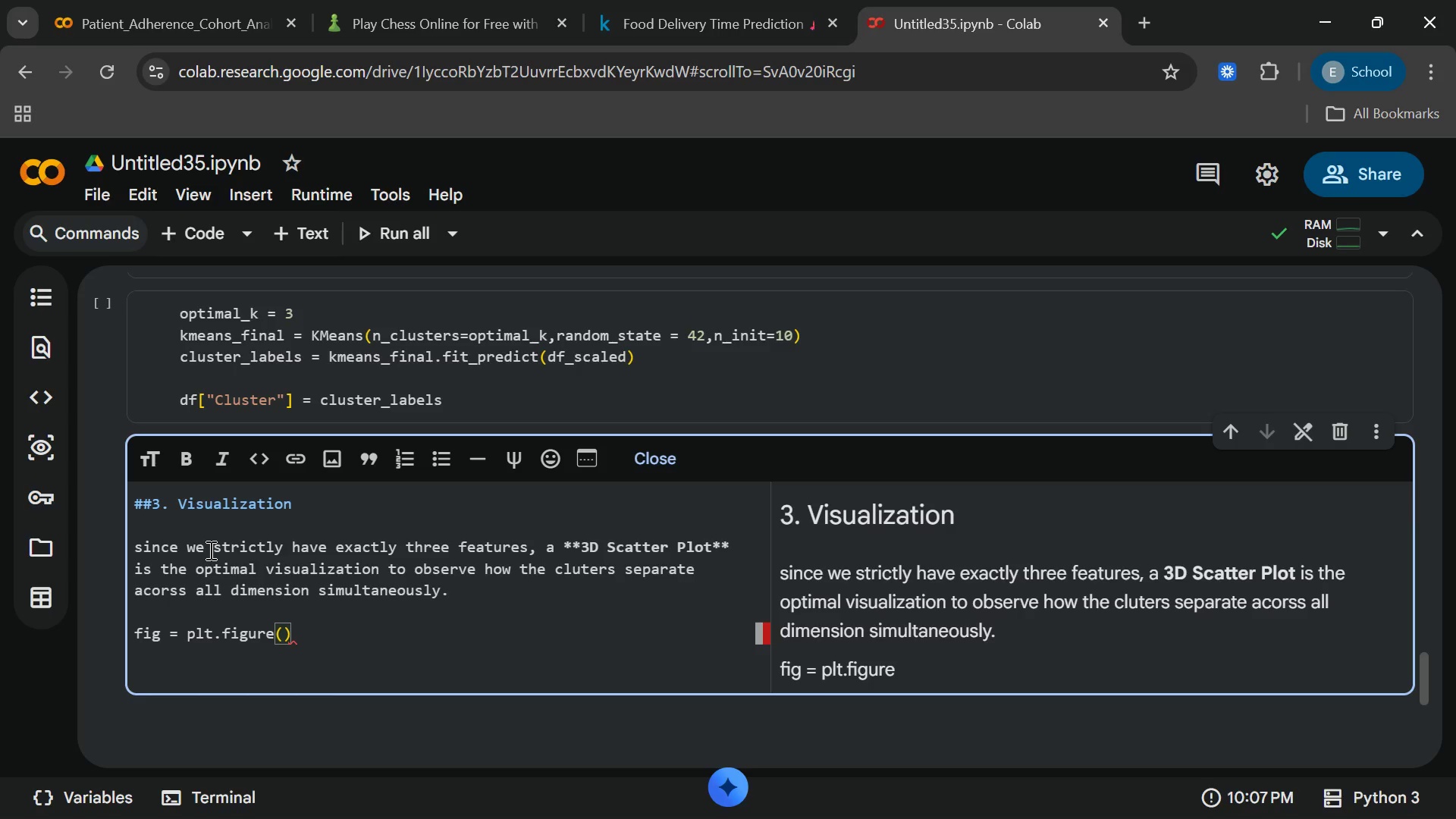 
key(ArrowLeft)
 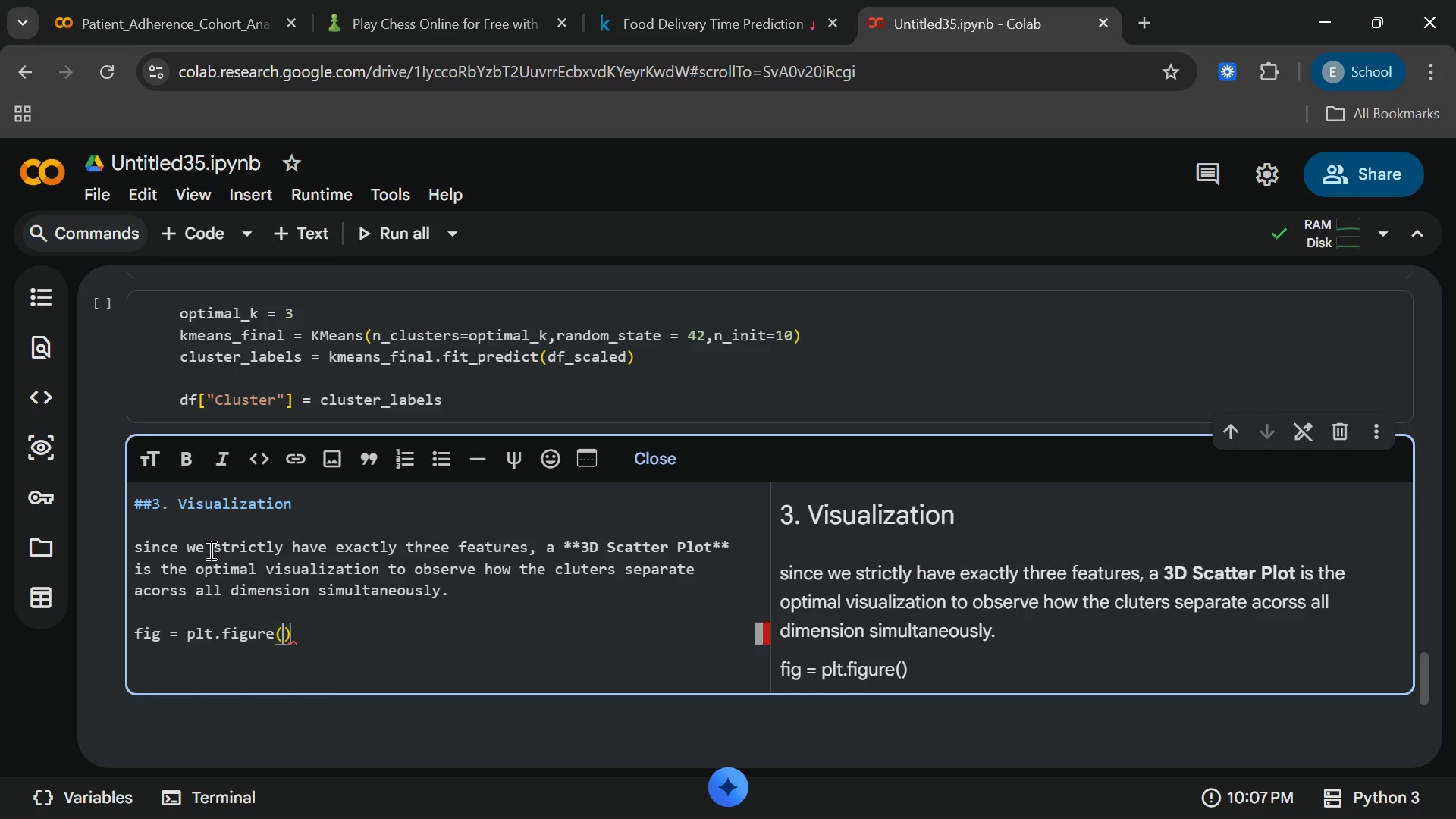 
type(figsize)
 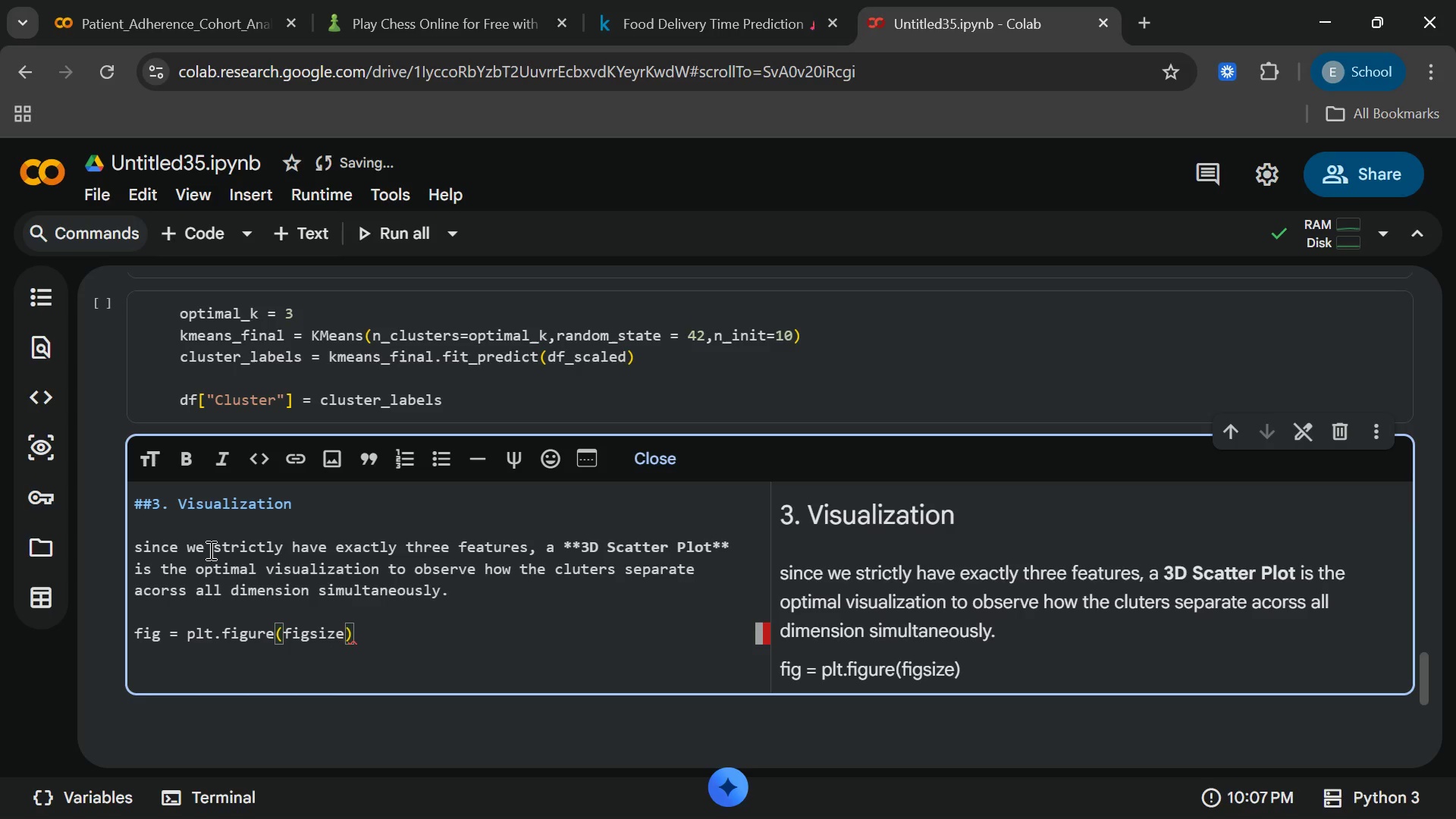 
type(=(10,8)
 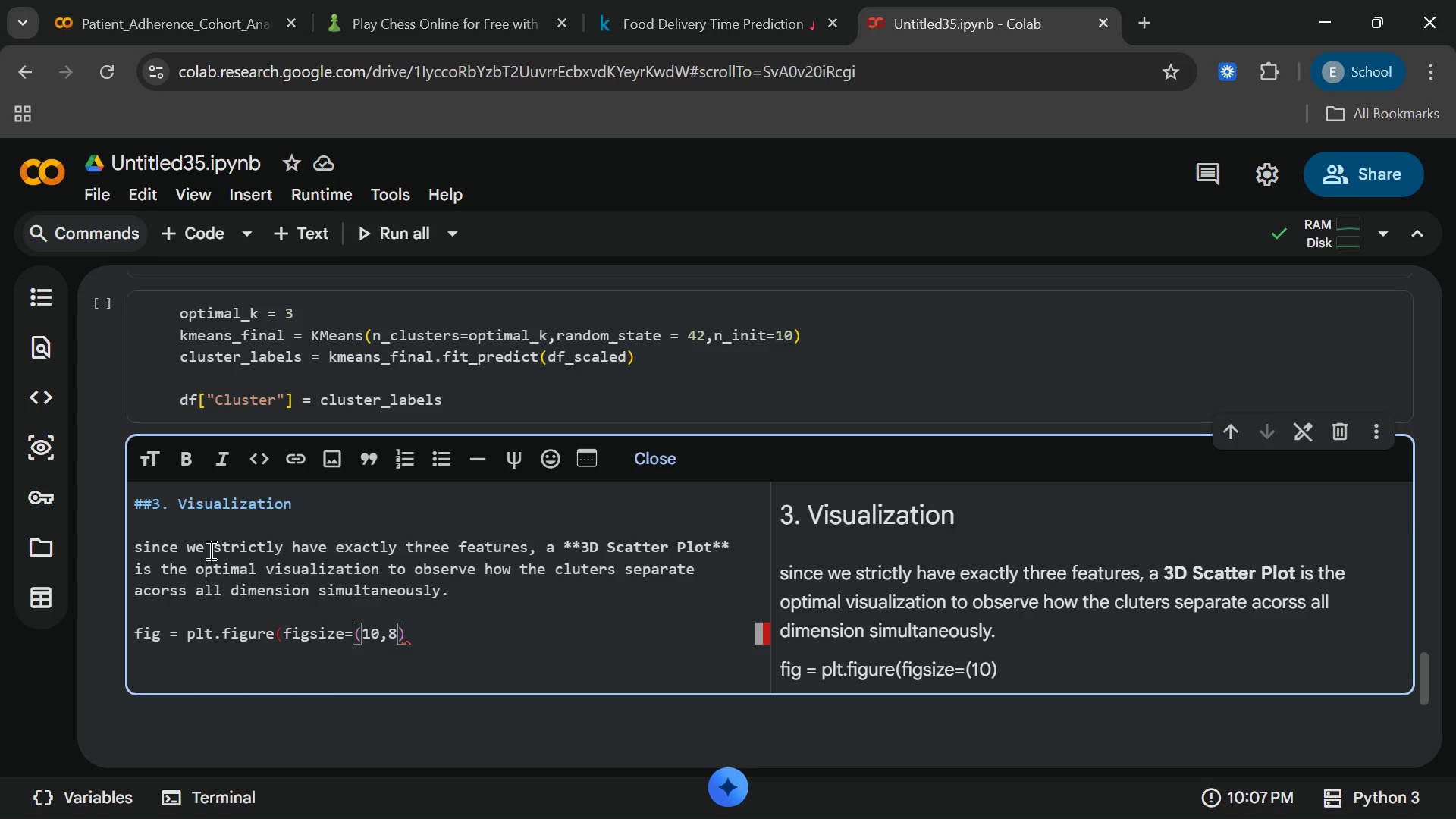 
key(ArrowRight)
 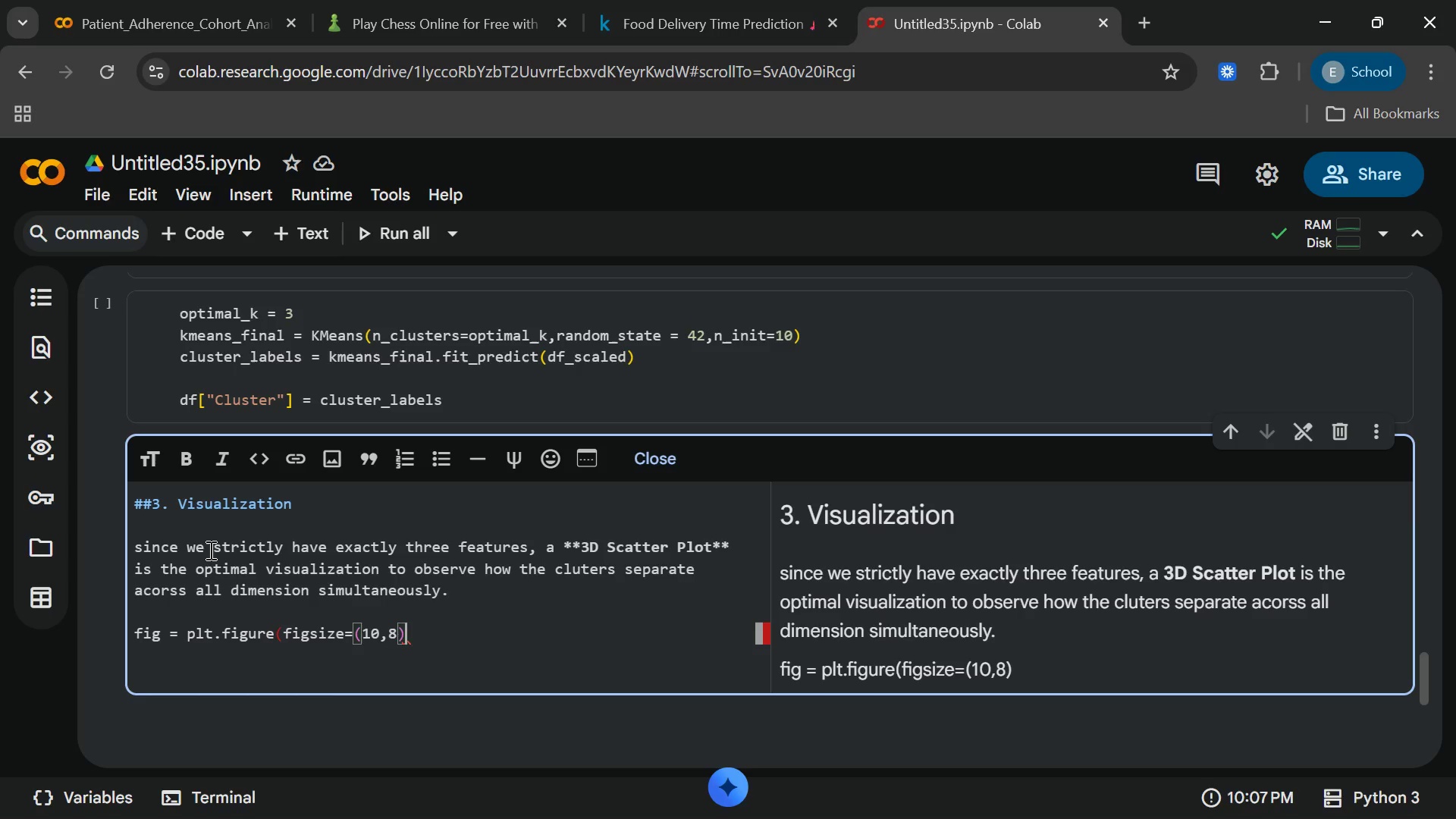 
key(ArrowRight)
 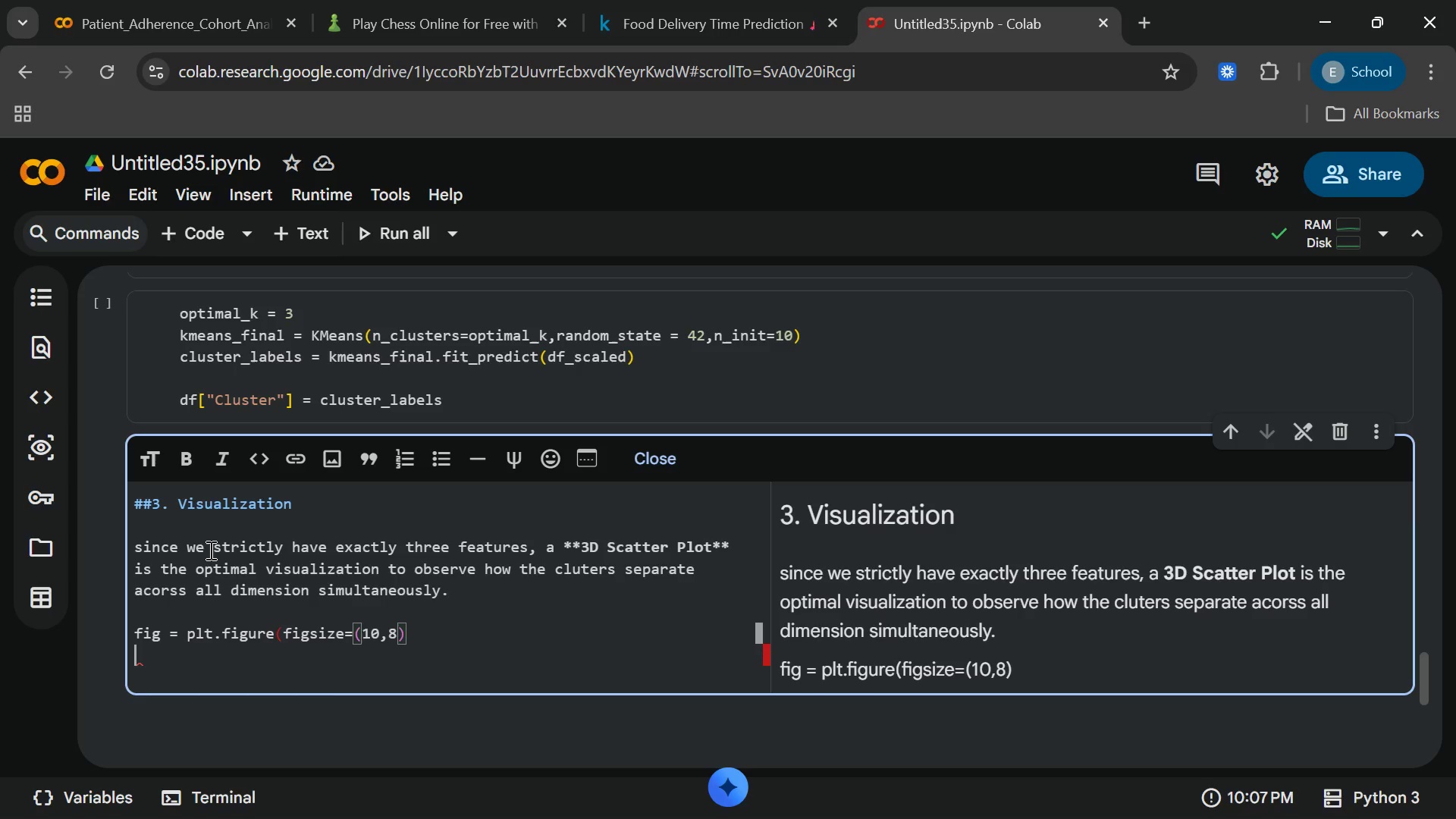 
key(Enter)
 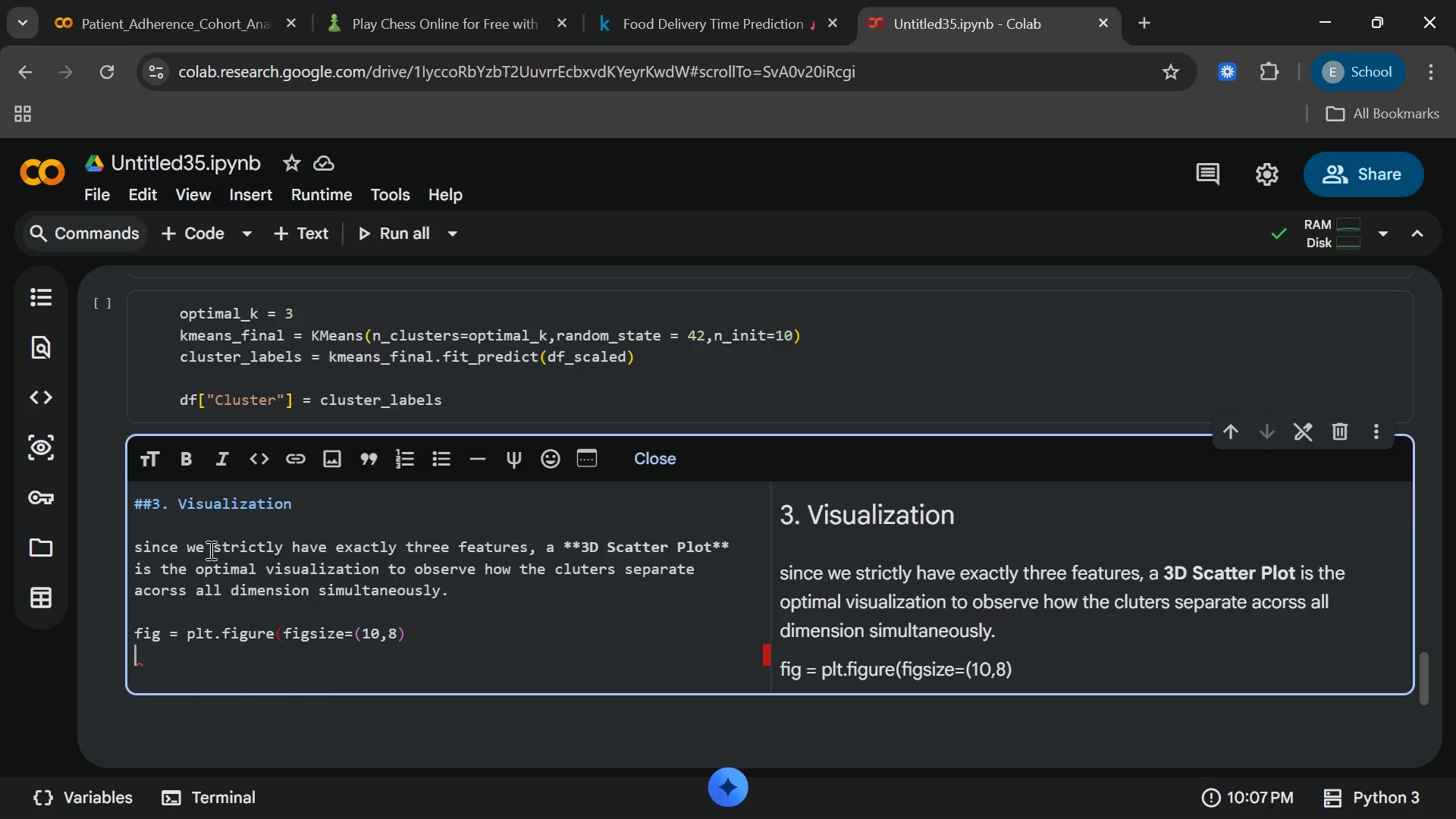 
key(Backspace)
 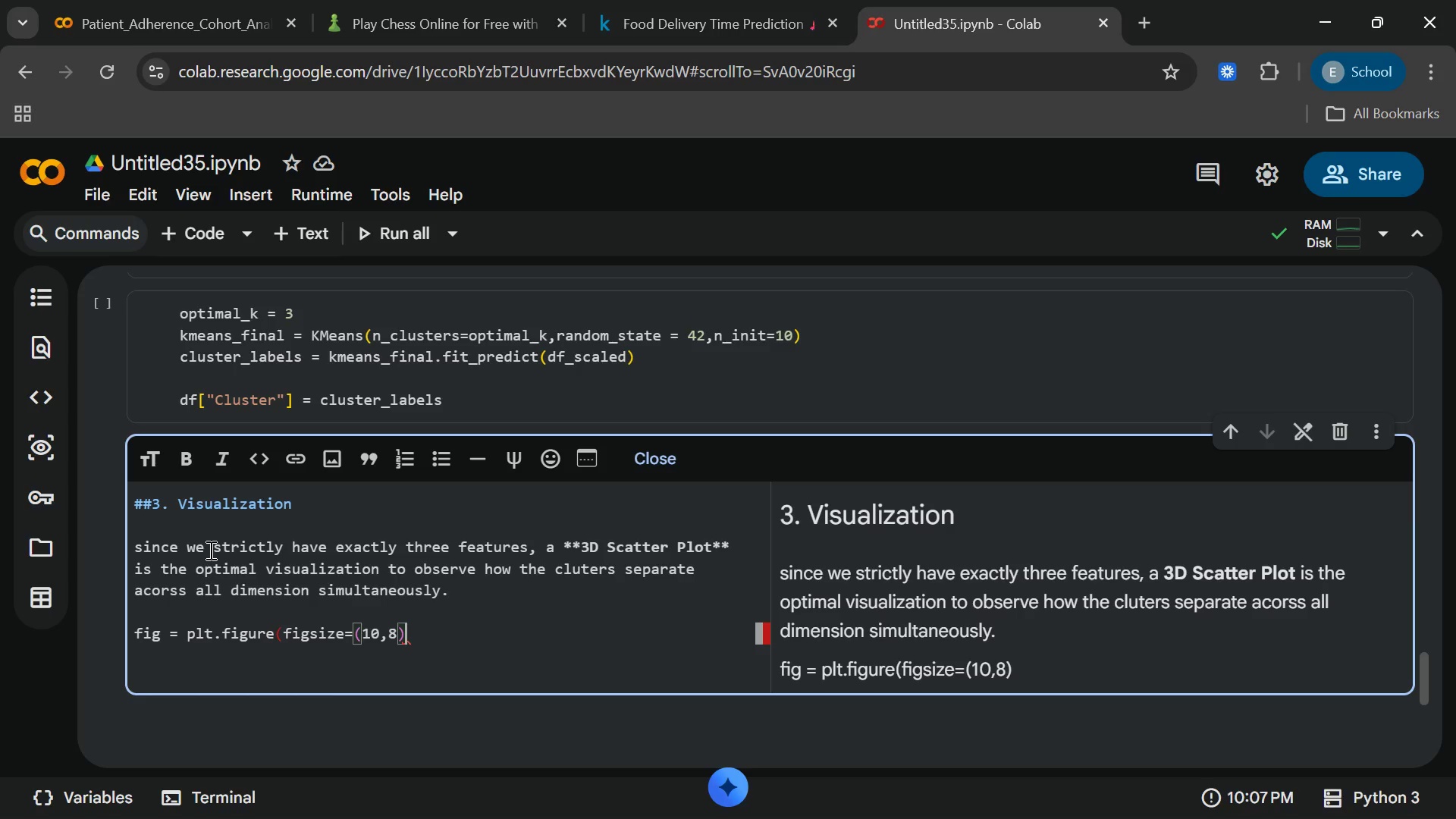 
key(Shift+0)
 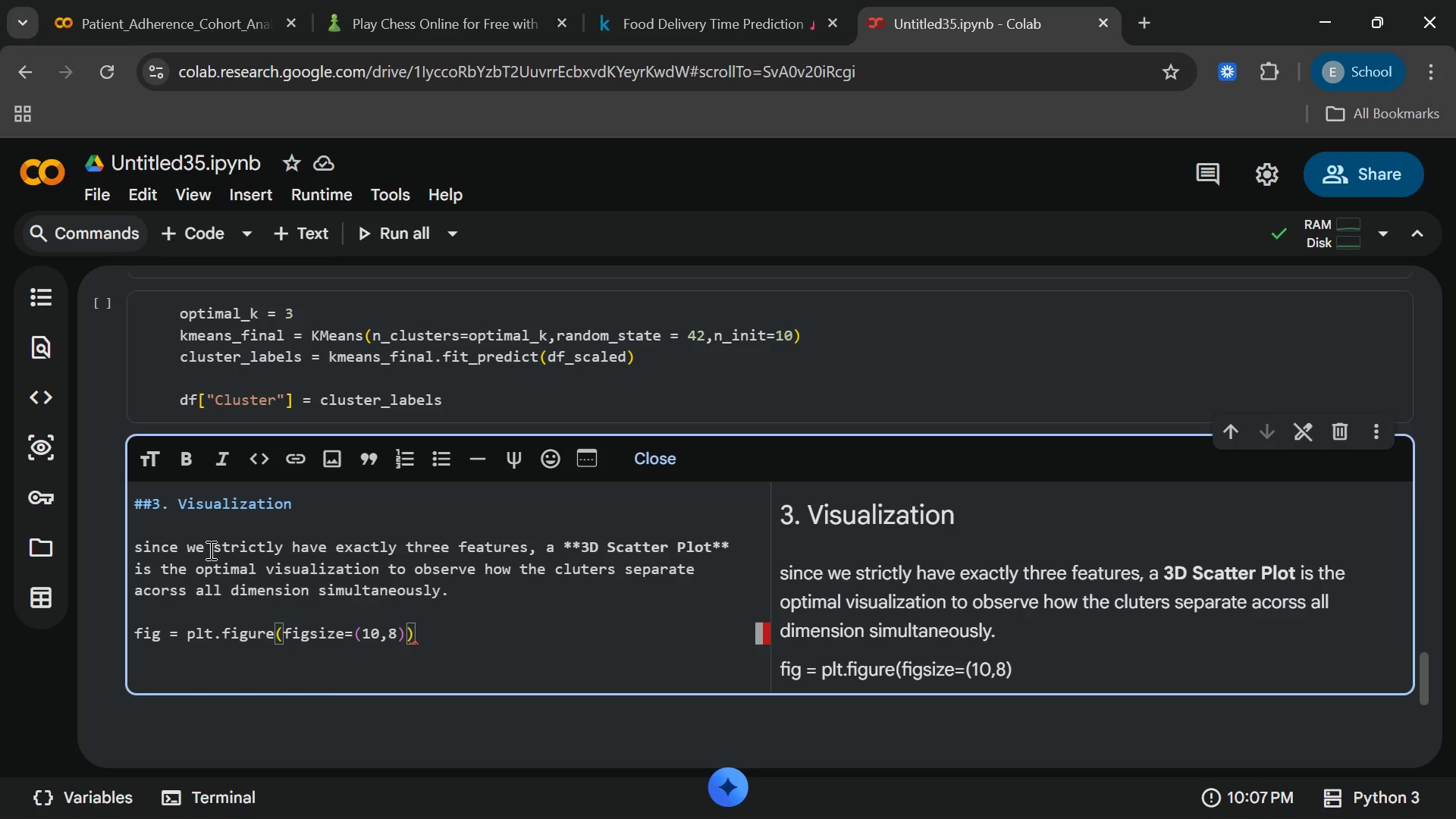 
key(Enter)
 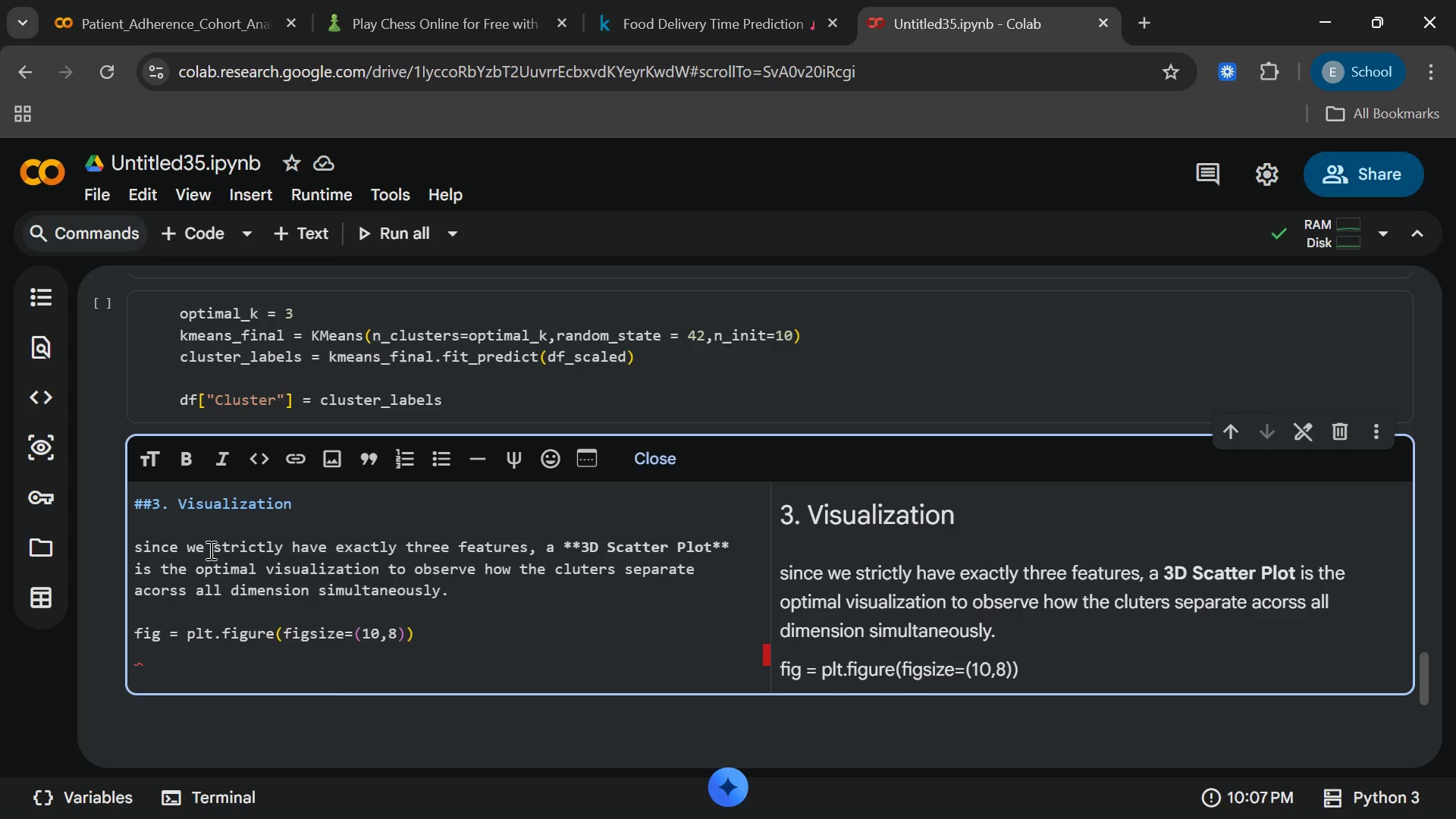 
type(ax = fg.add_subplot)
 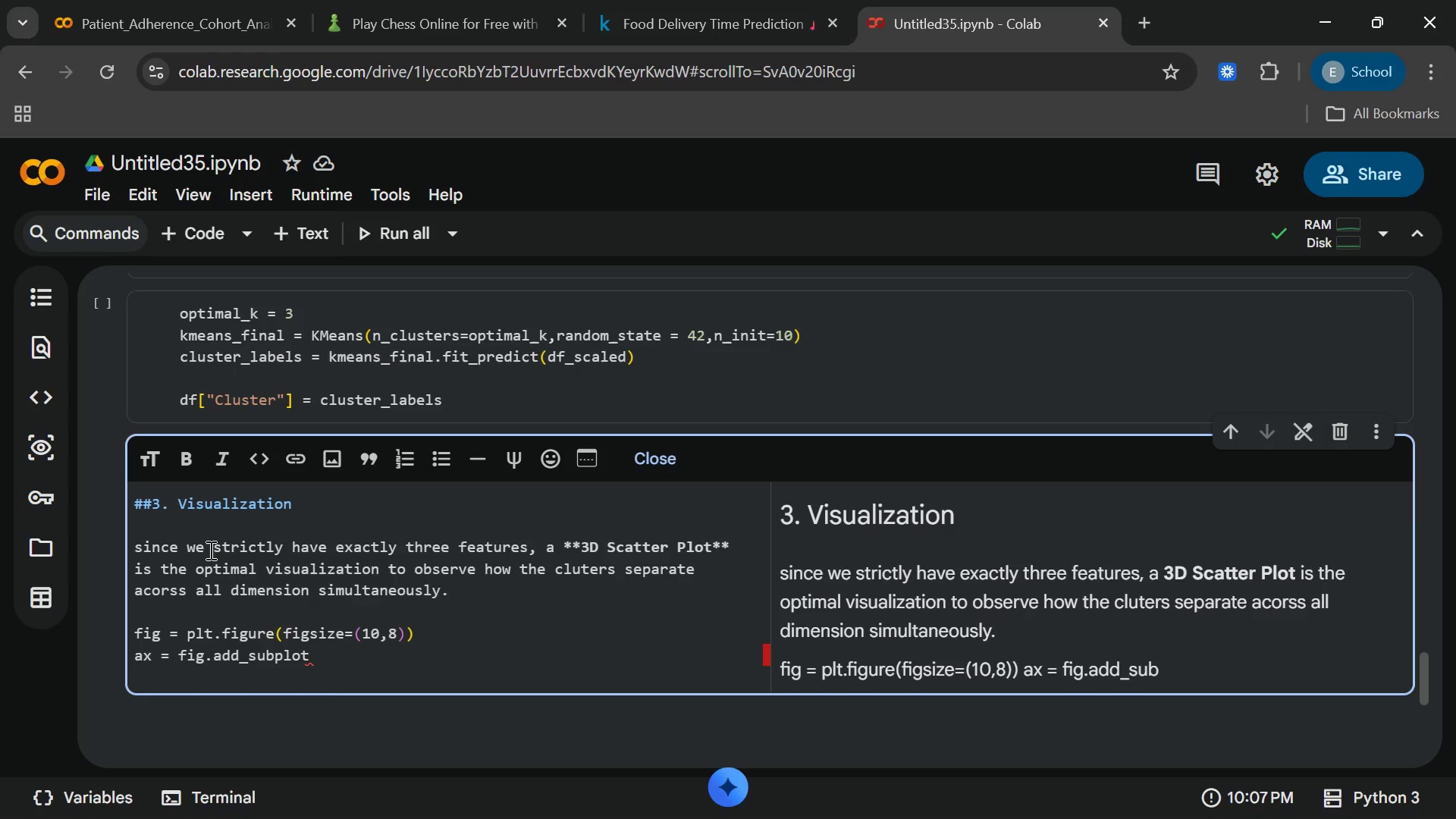 
hold_key(key=I, duration=0.52)
 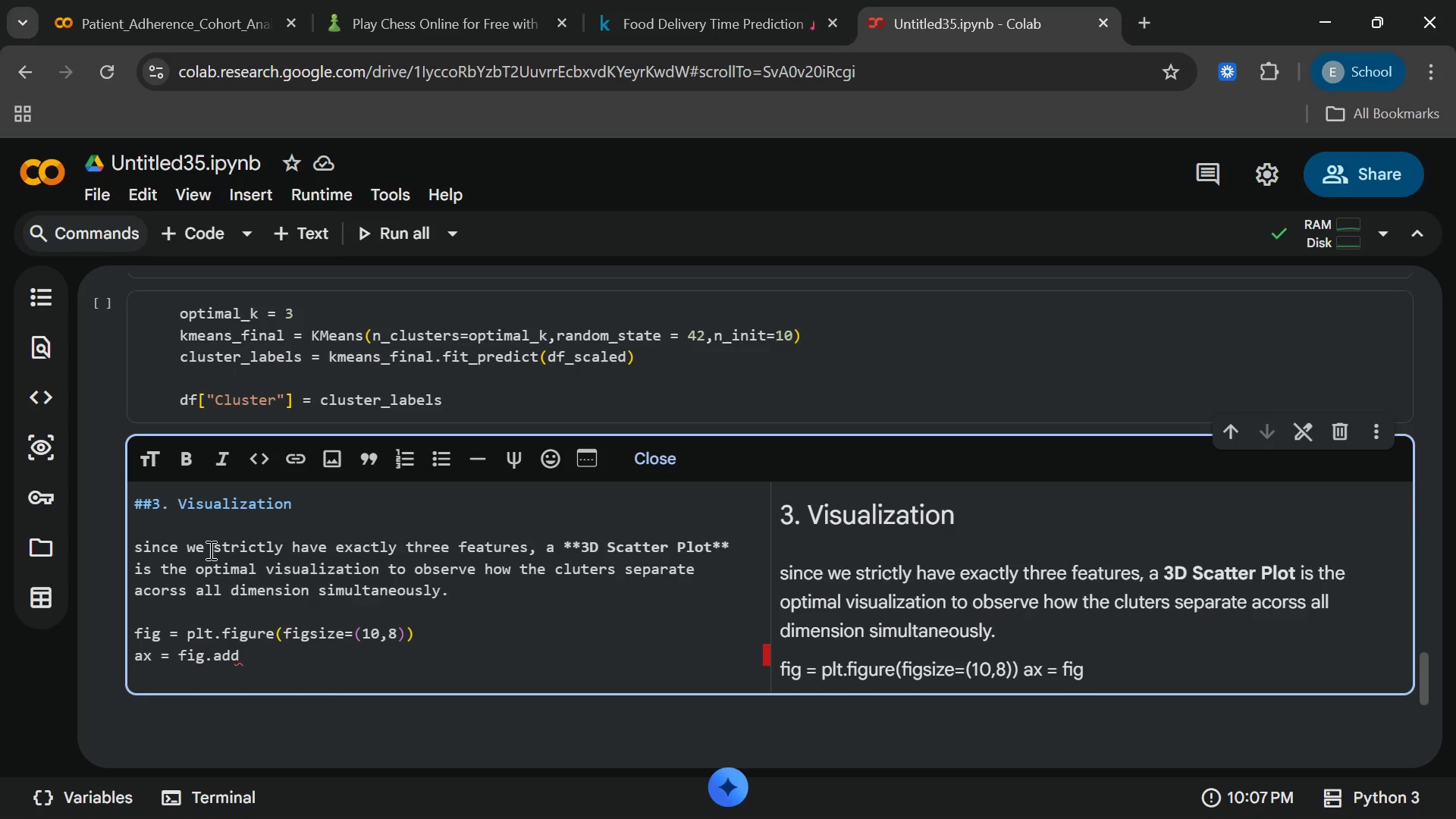 
type((111,projection)
 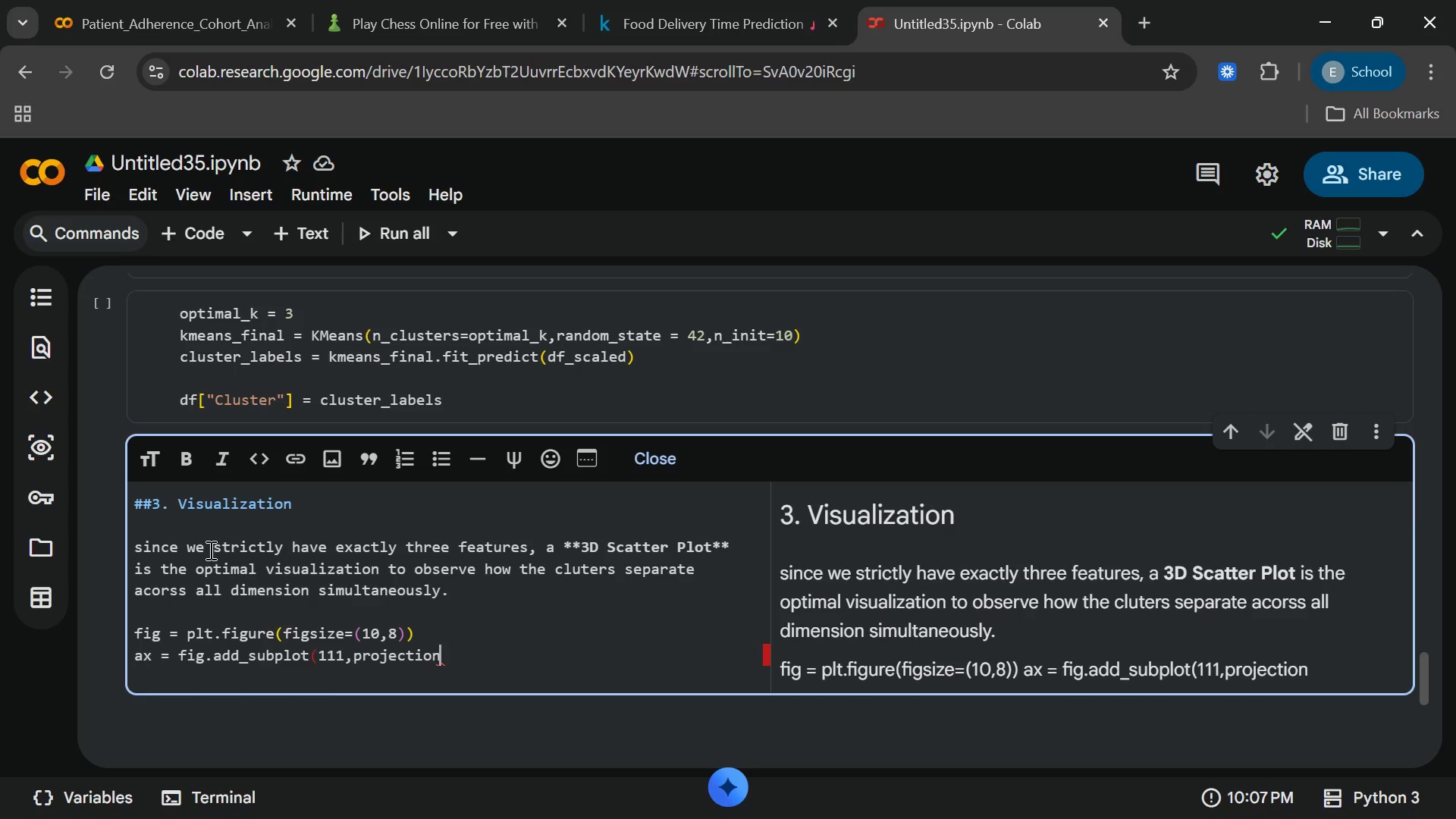 
wait(6.58)
 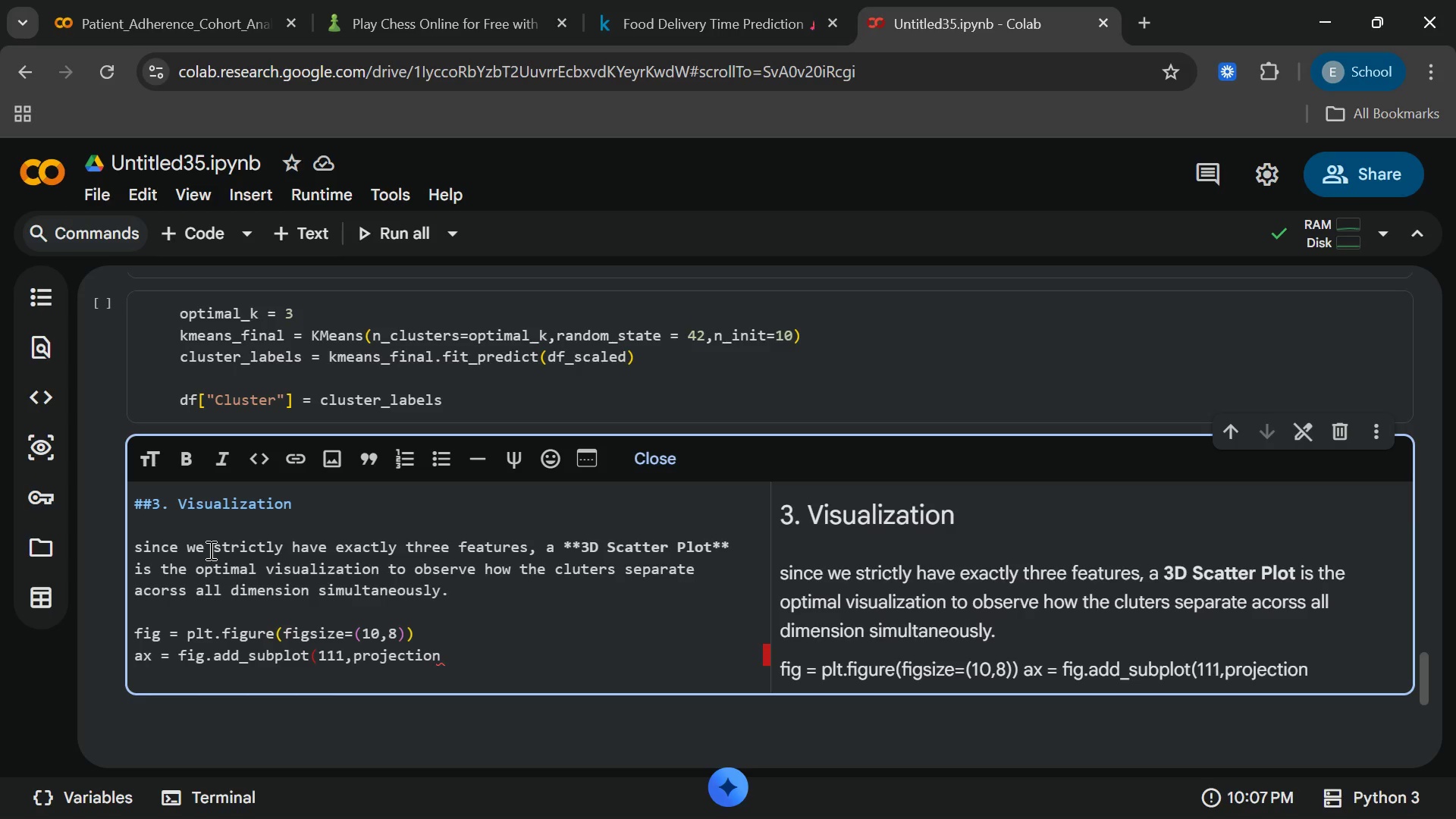 
type( = "3d"))
 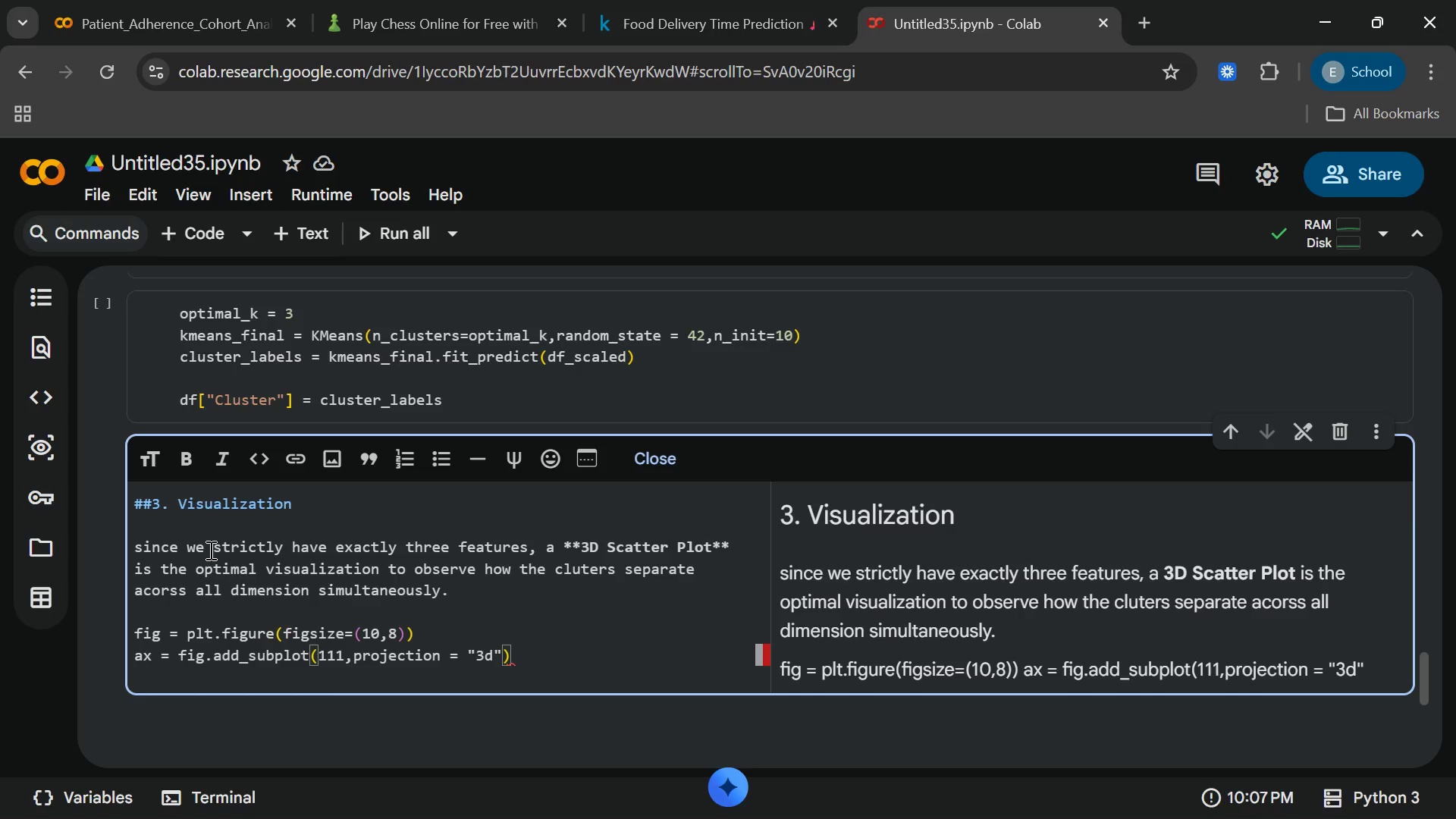 
key(Enter)
 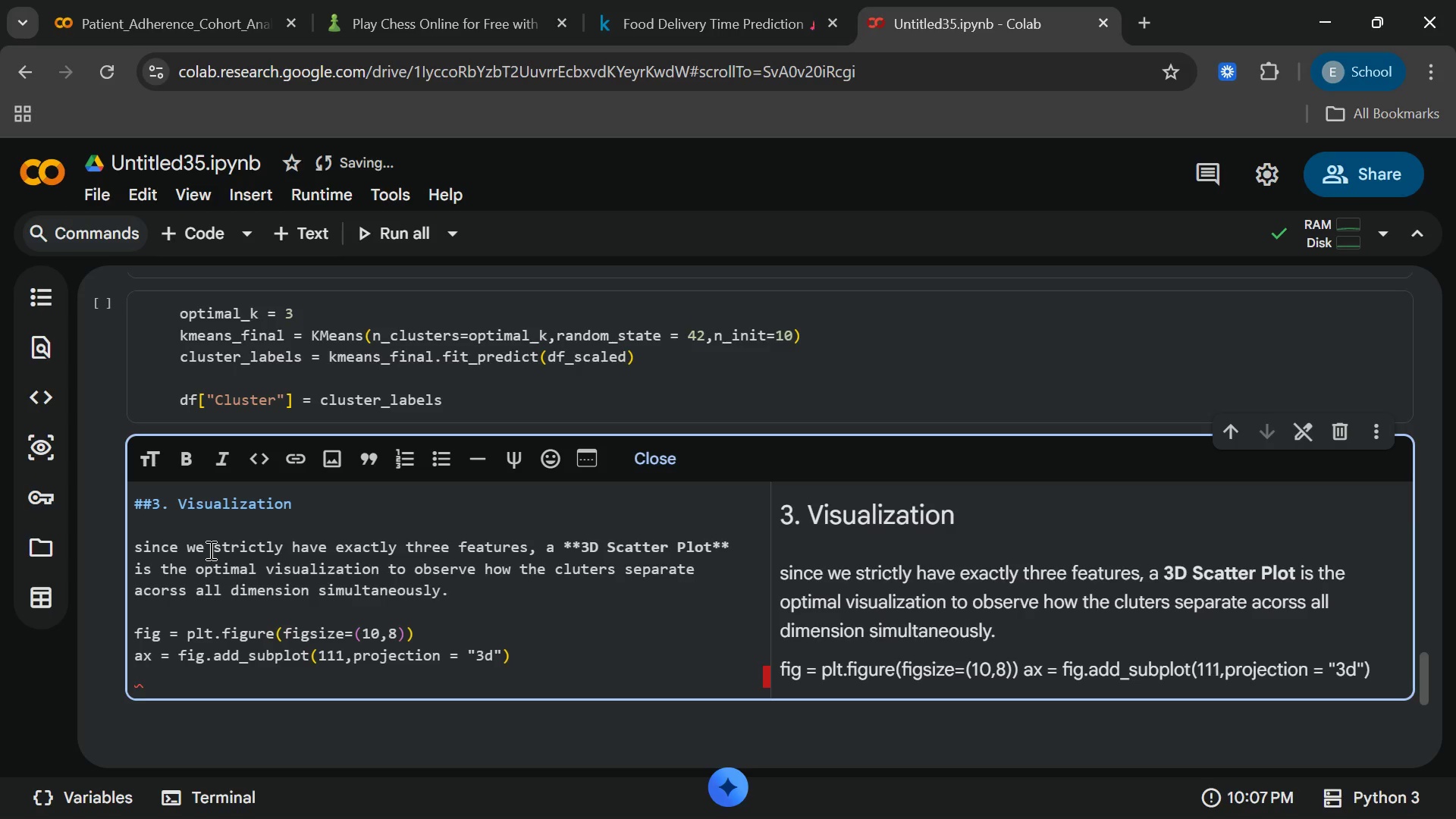 
key(Enter)
 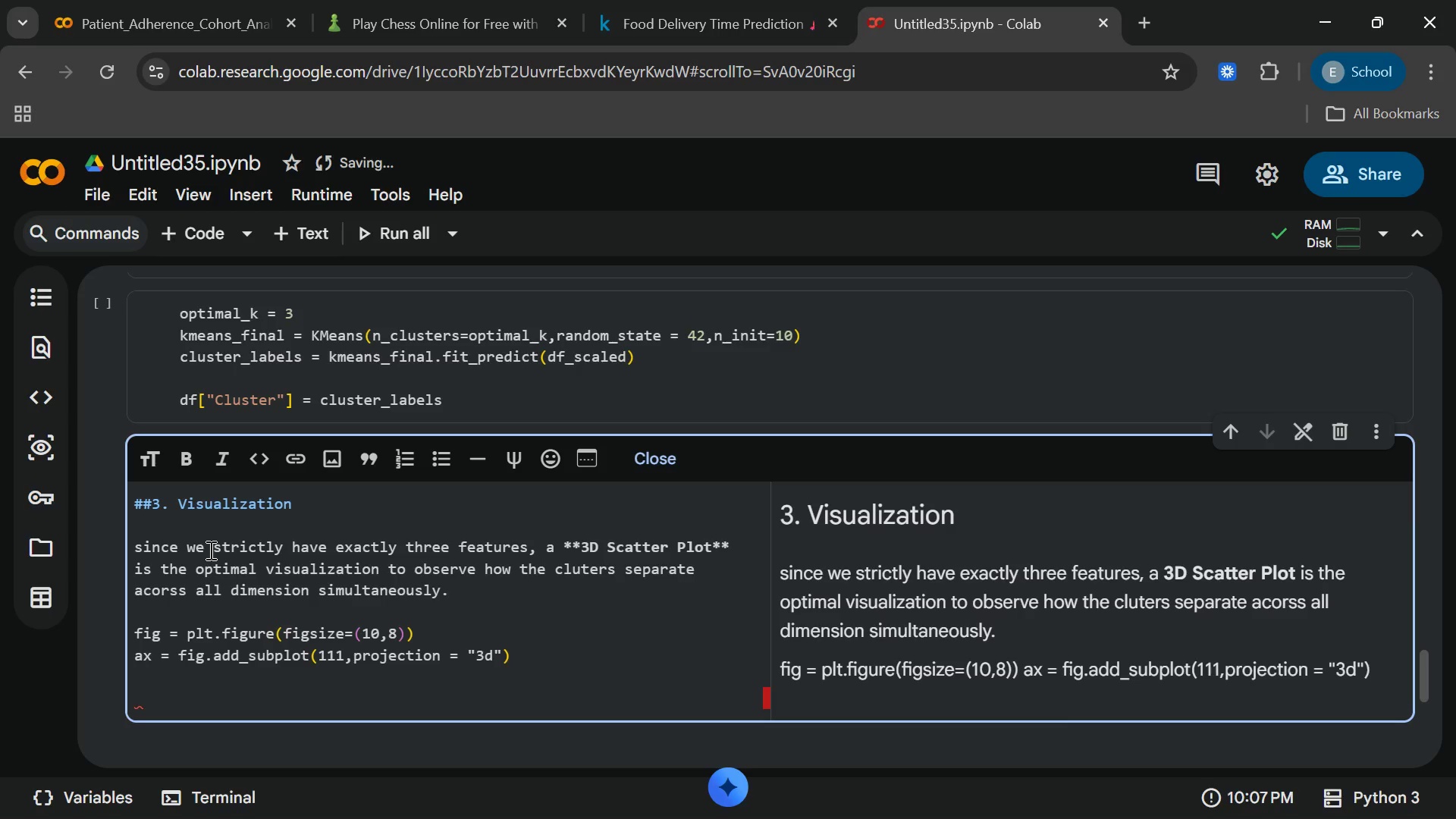 
type(scatter)
 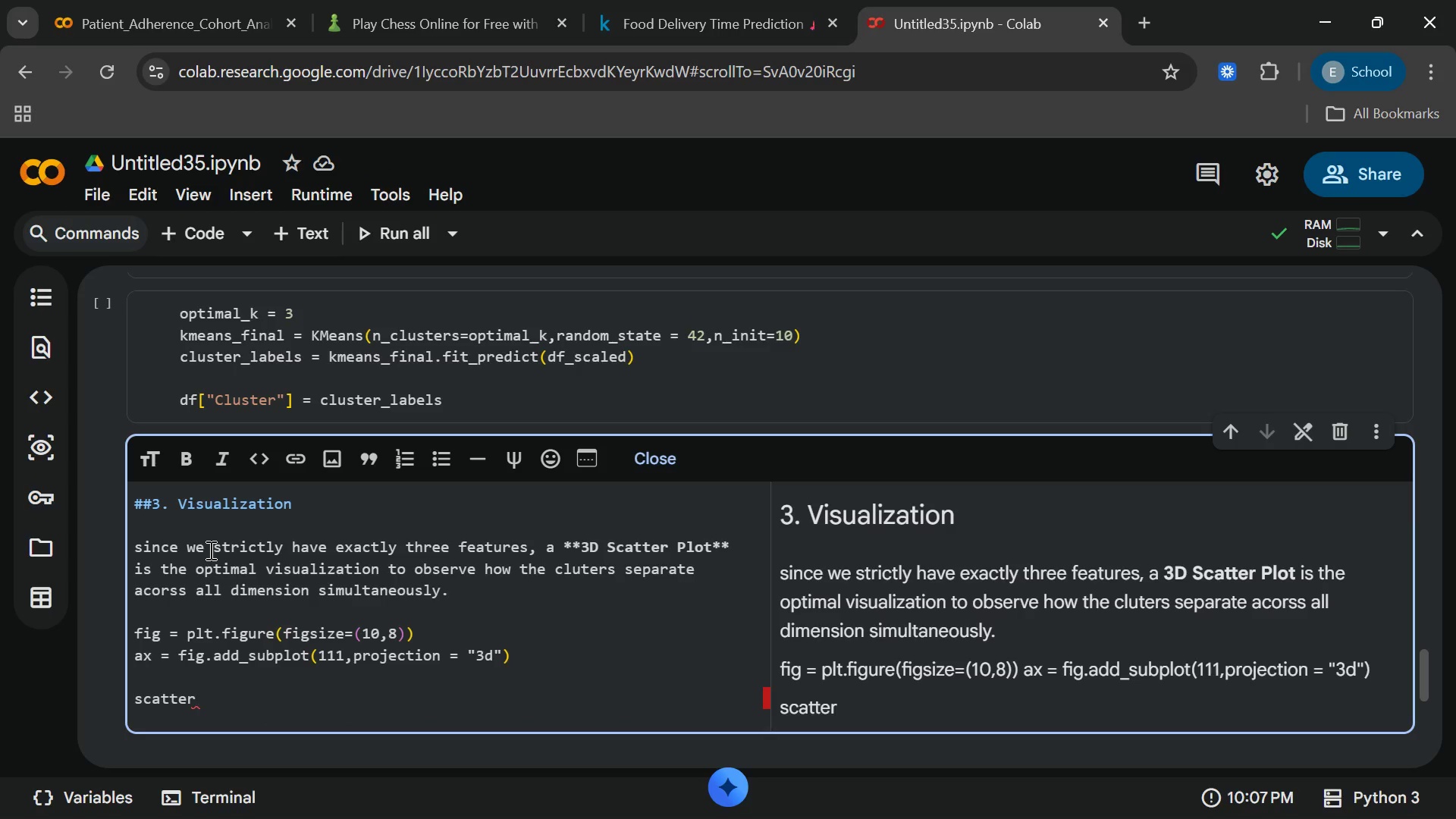 
type( =ax.scatter()
 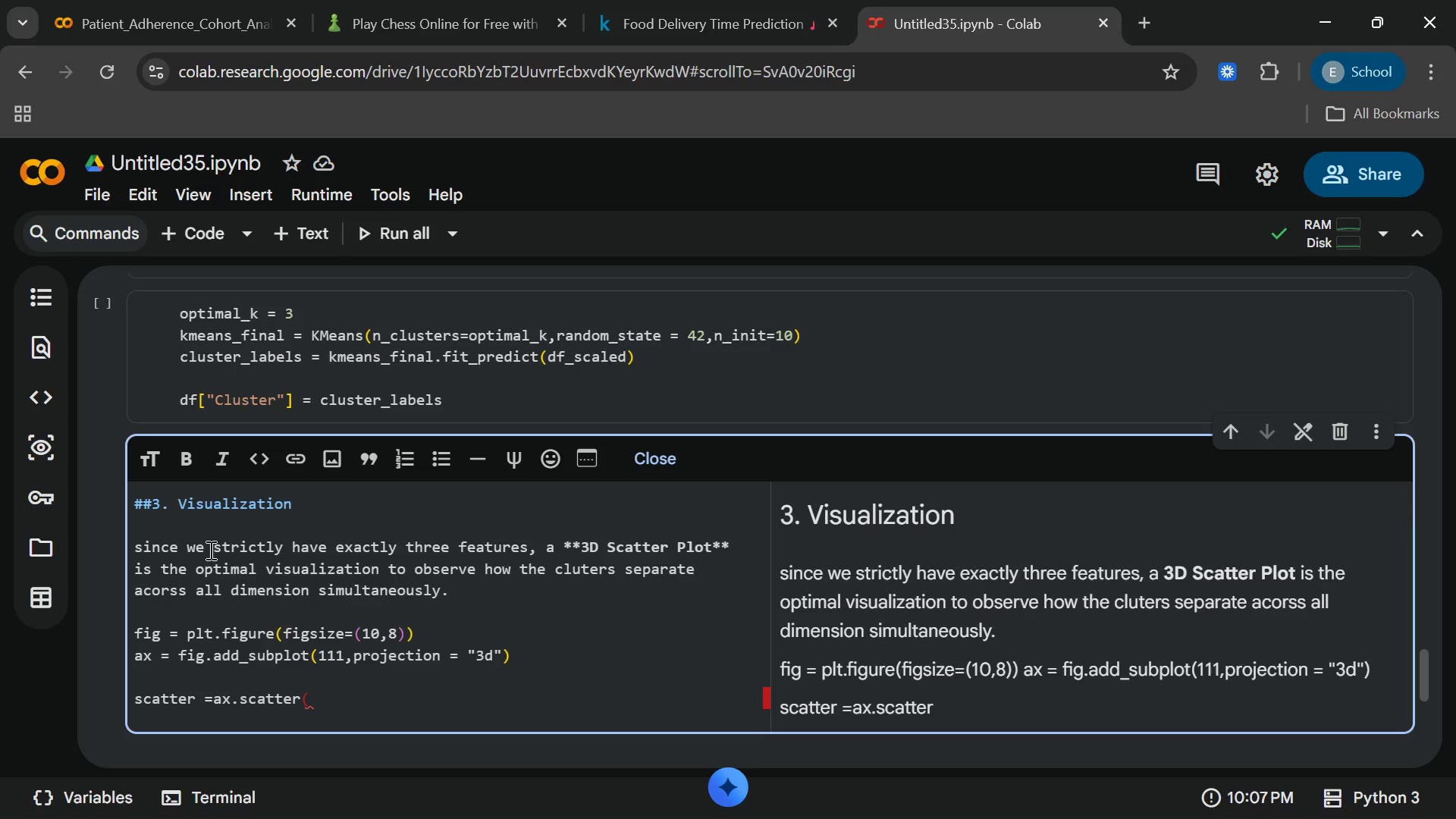 
key(Enter)
 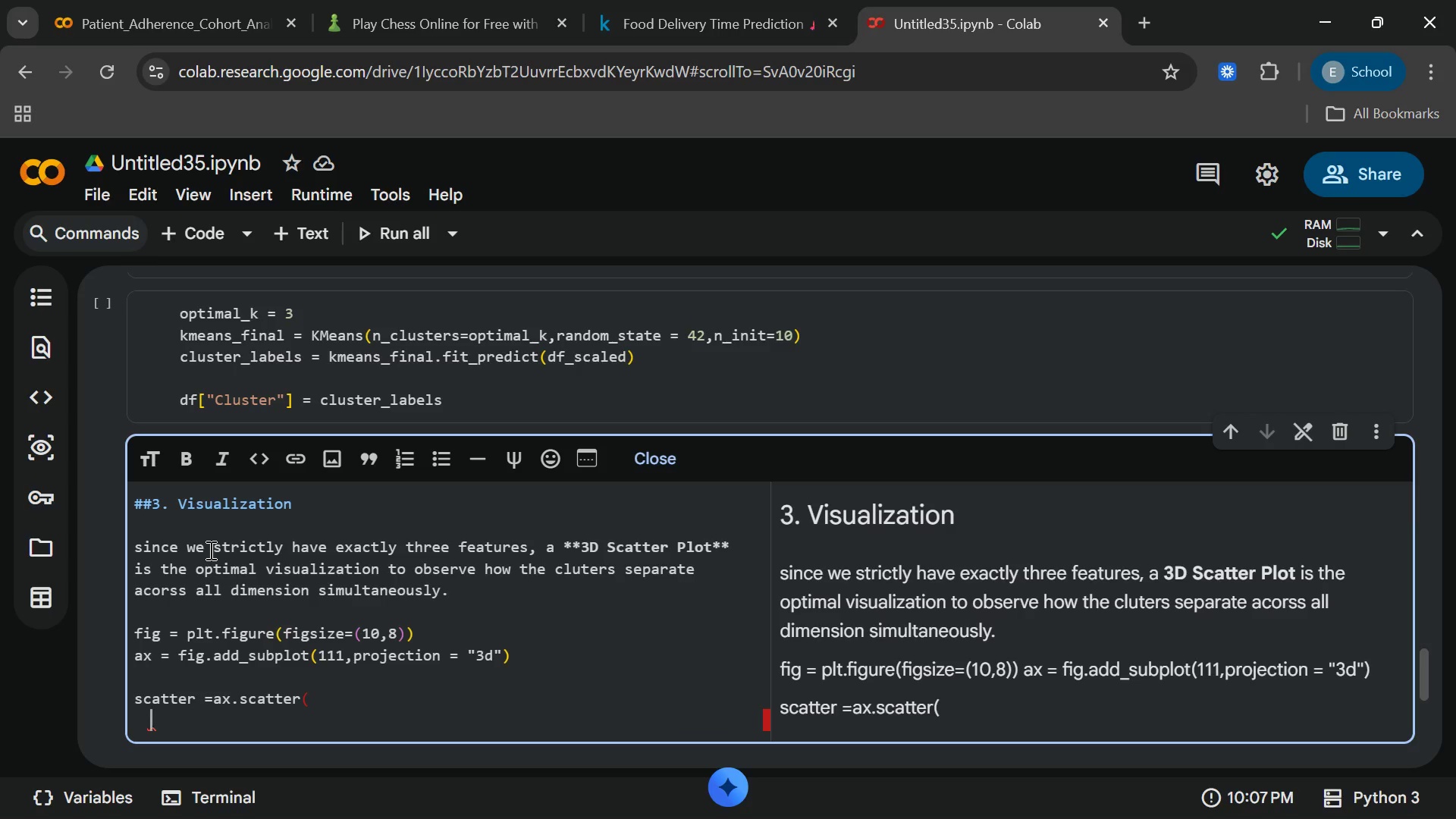 
type(df)
 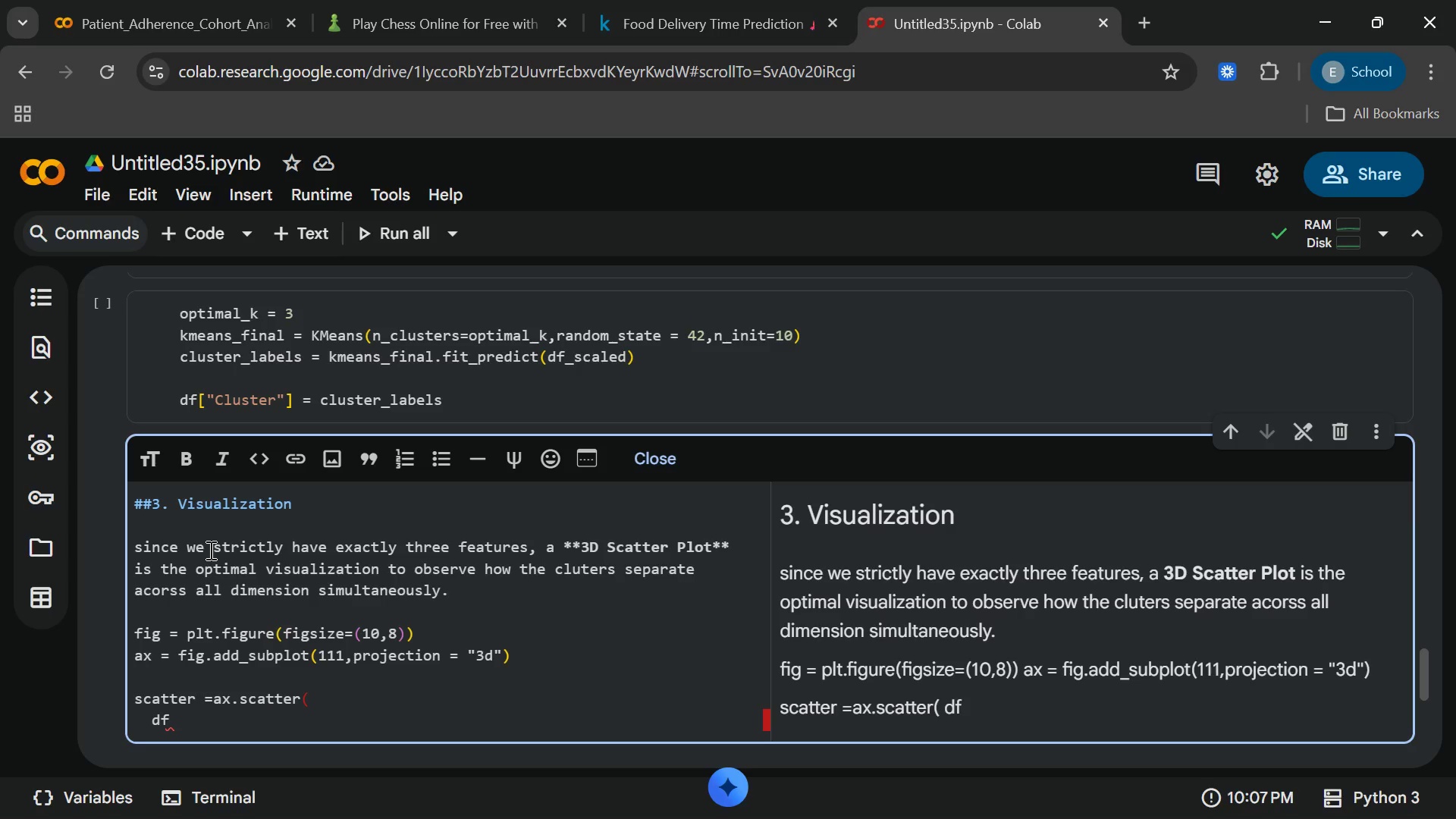 
key(BracketLeft)
 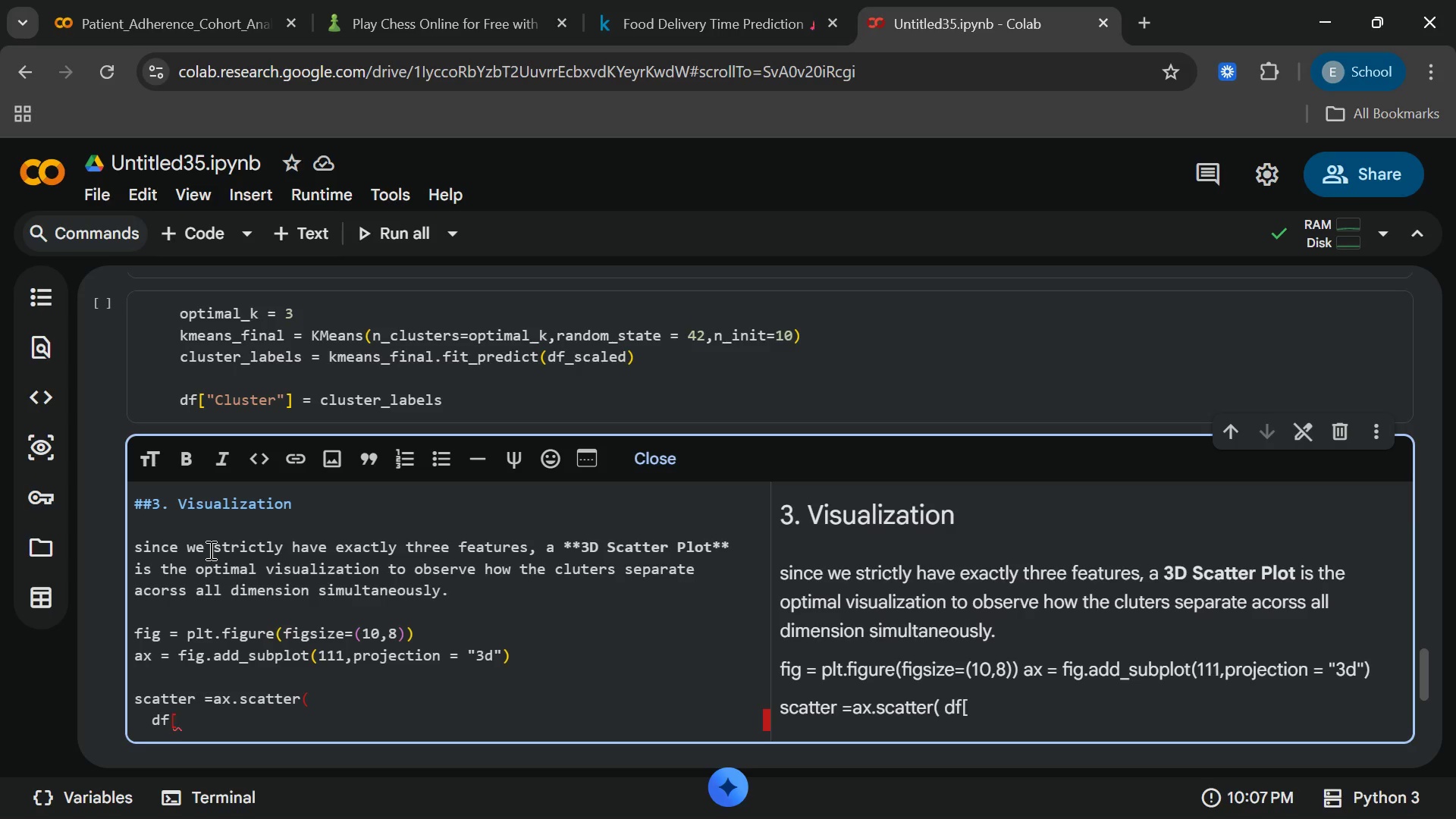 
key(BracketLeft)
 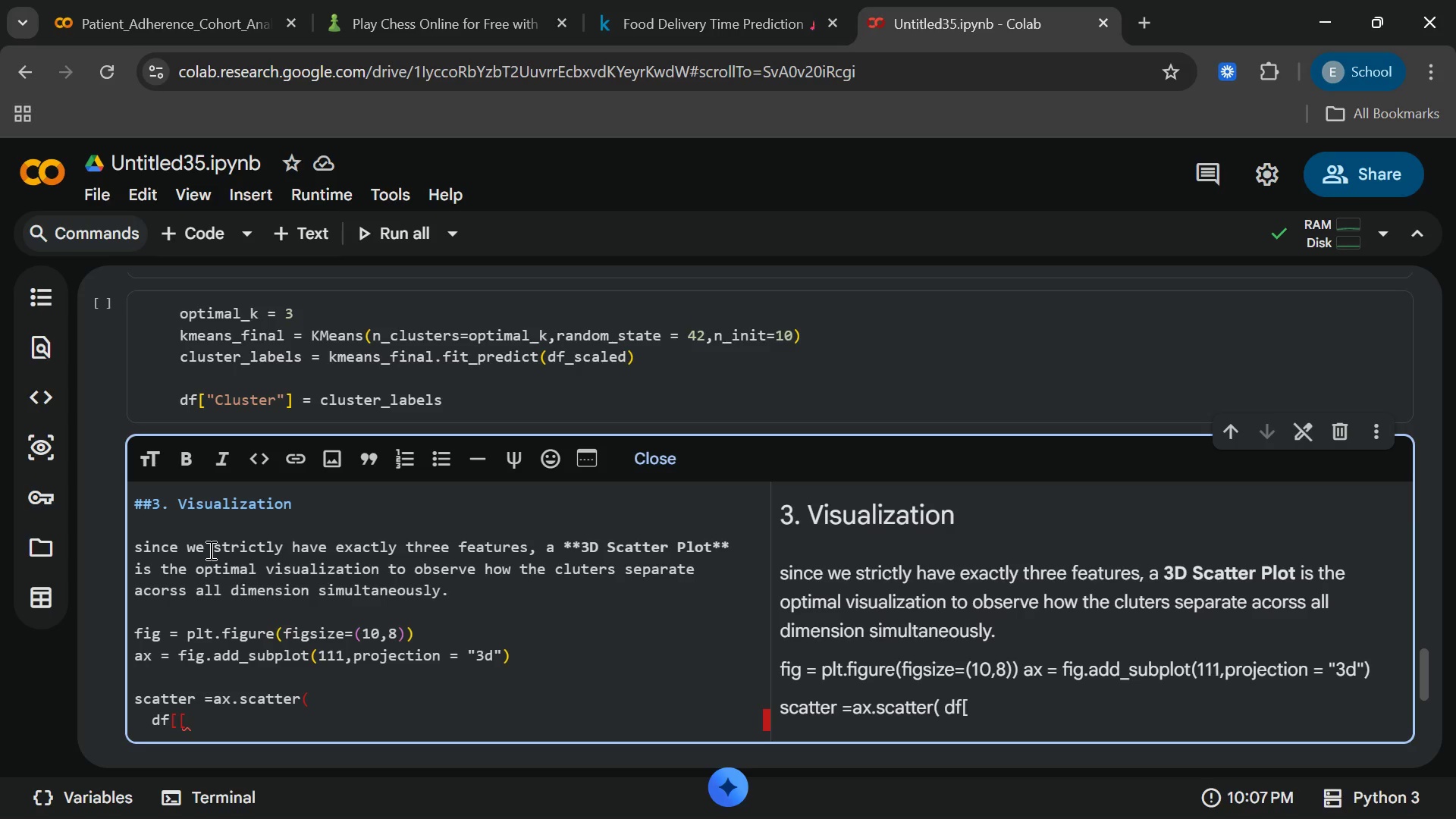 
key(Backspace)
 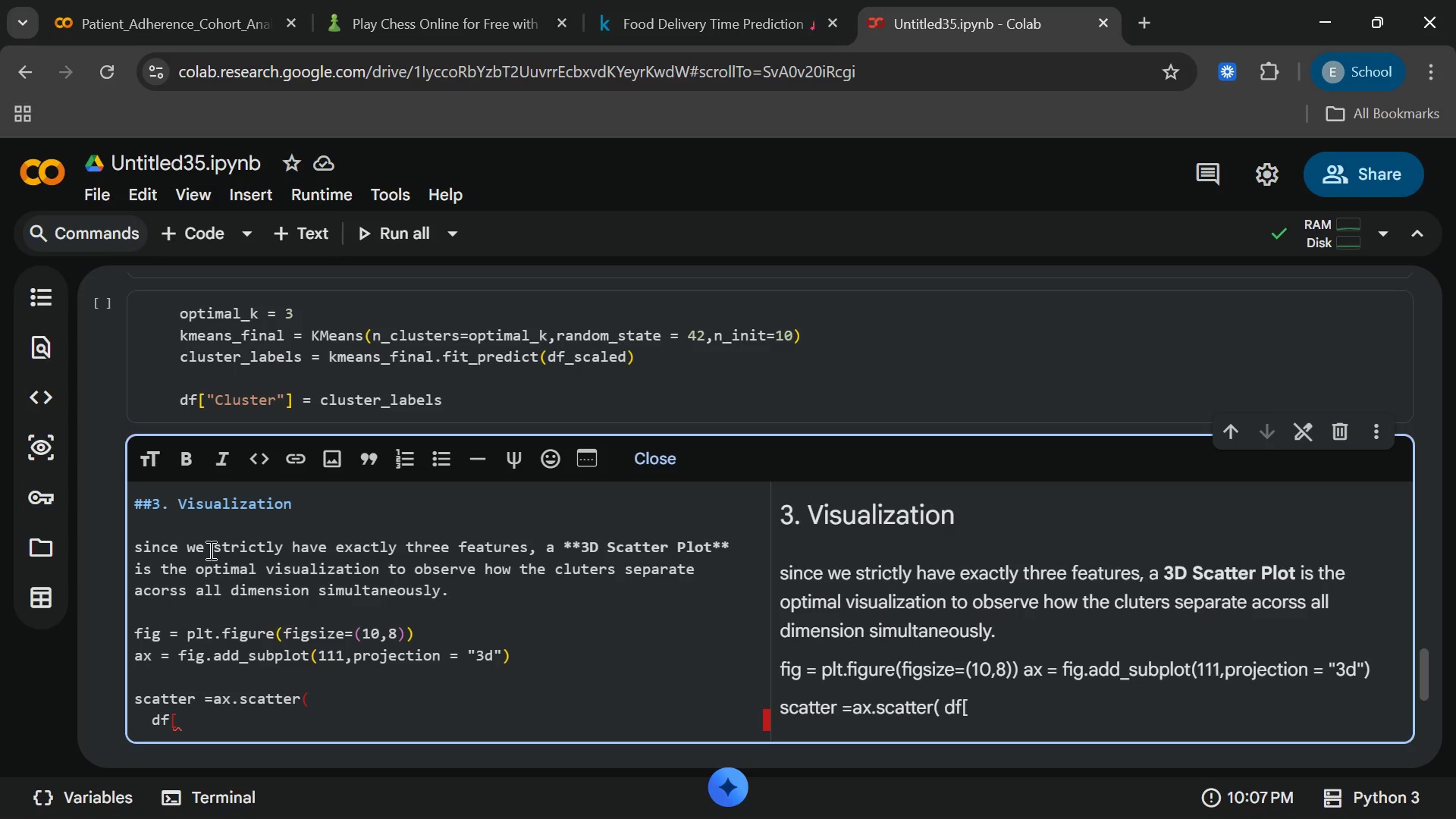 
key(BracketRight)
 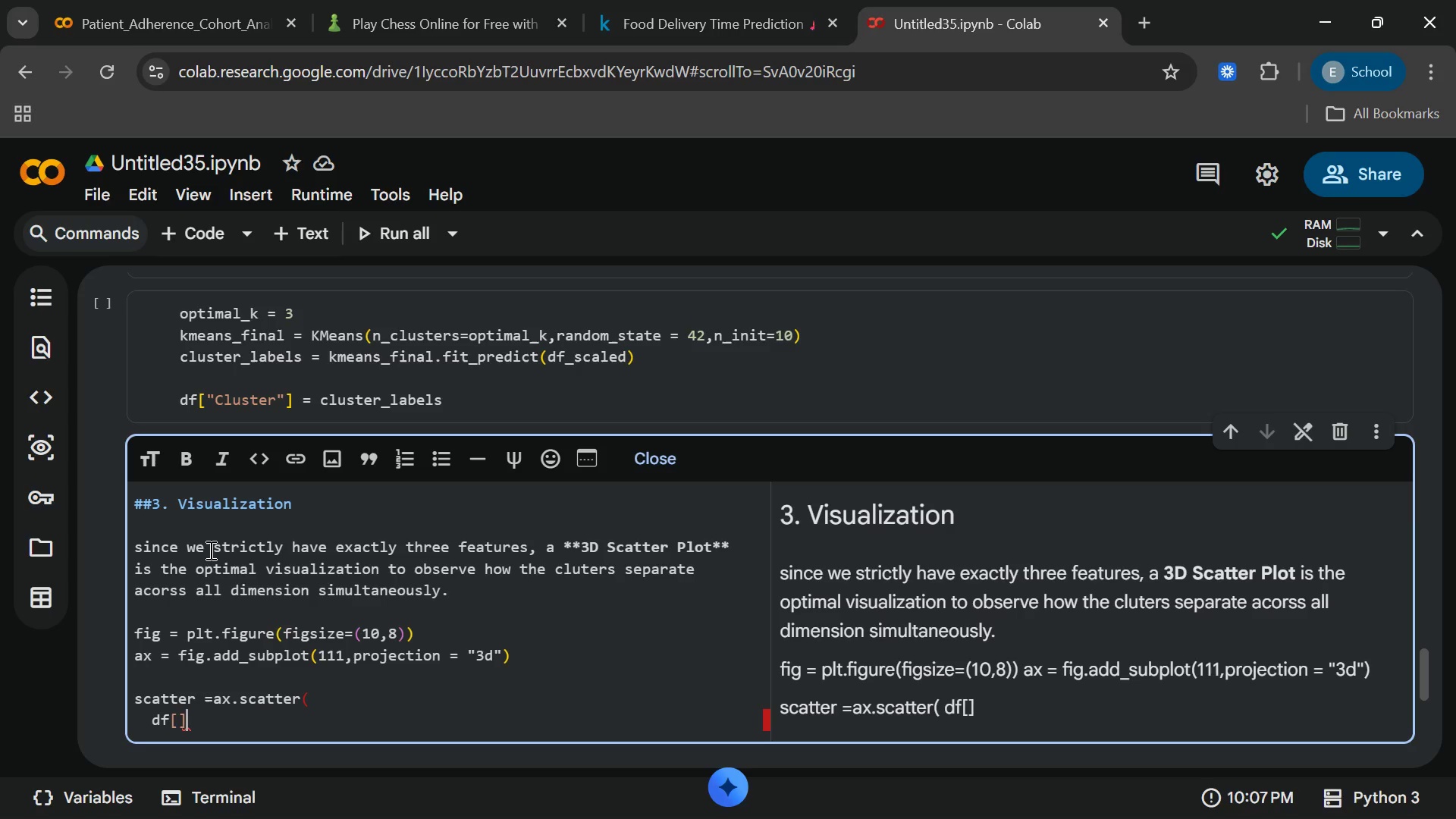 
key(ArrowLeft)
 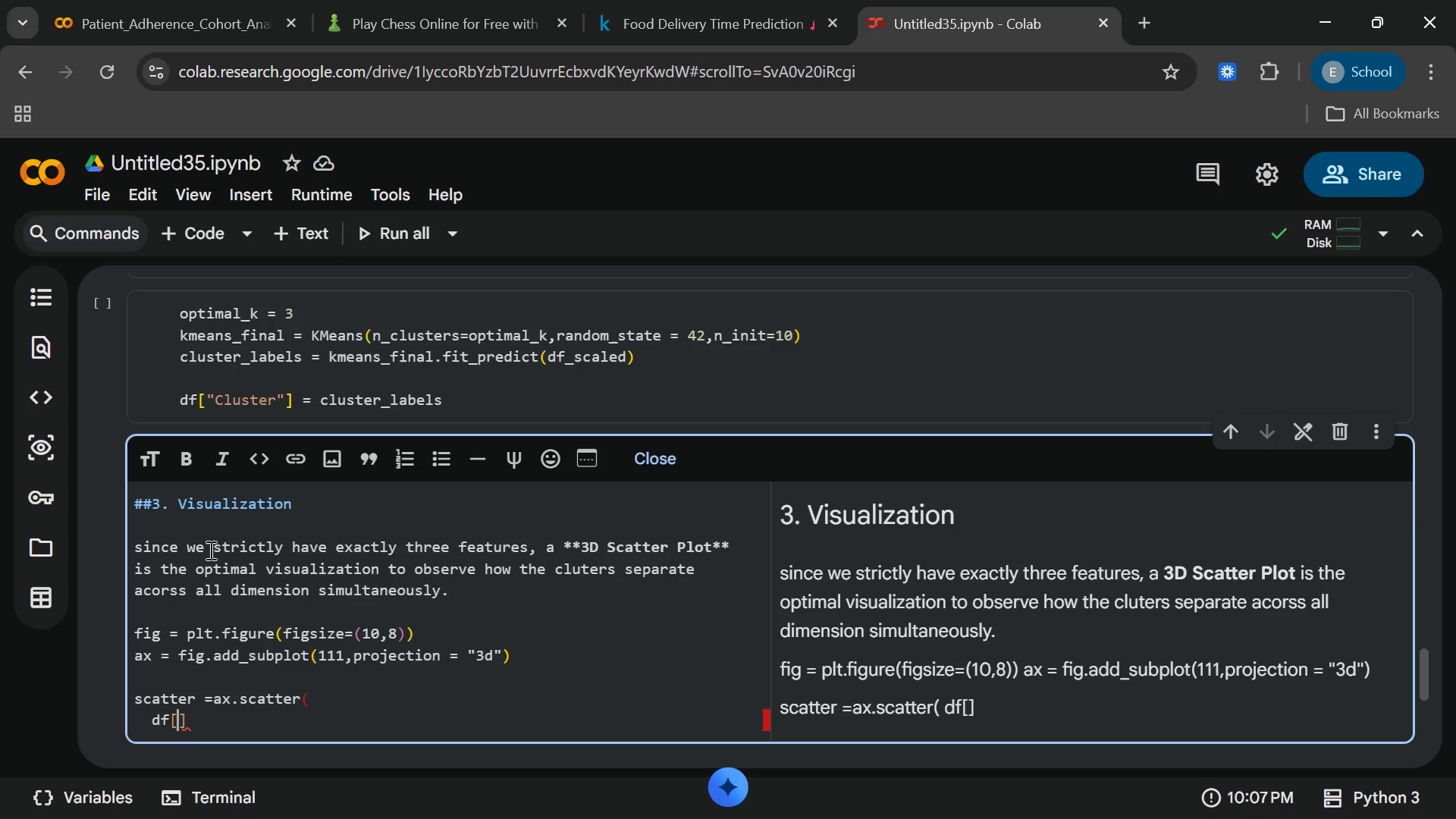 
type(""numb)
 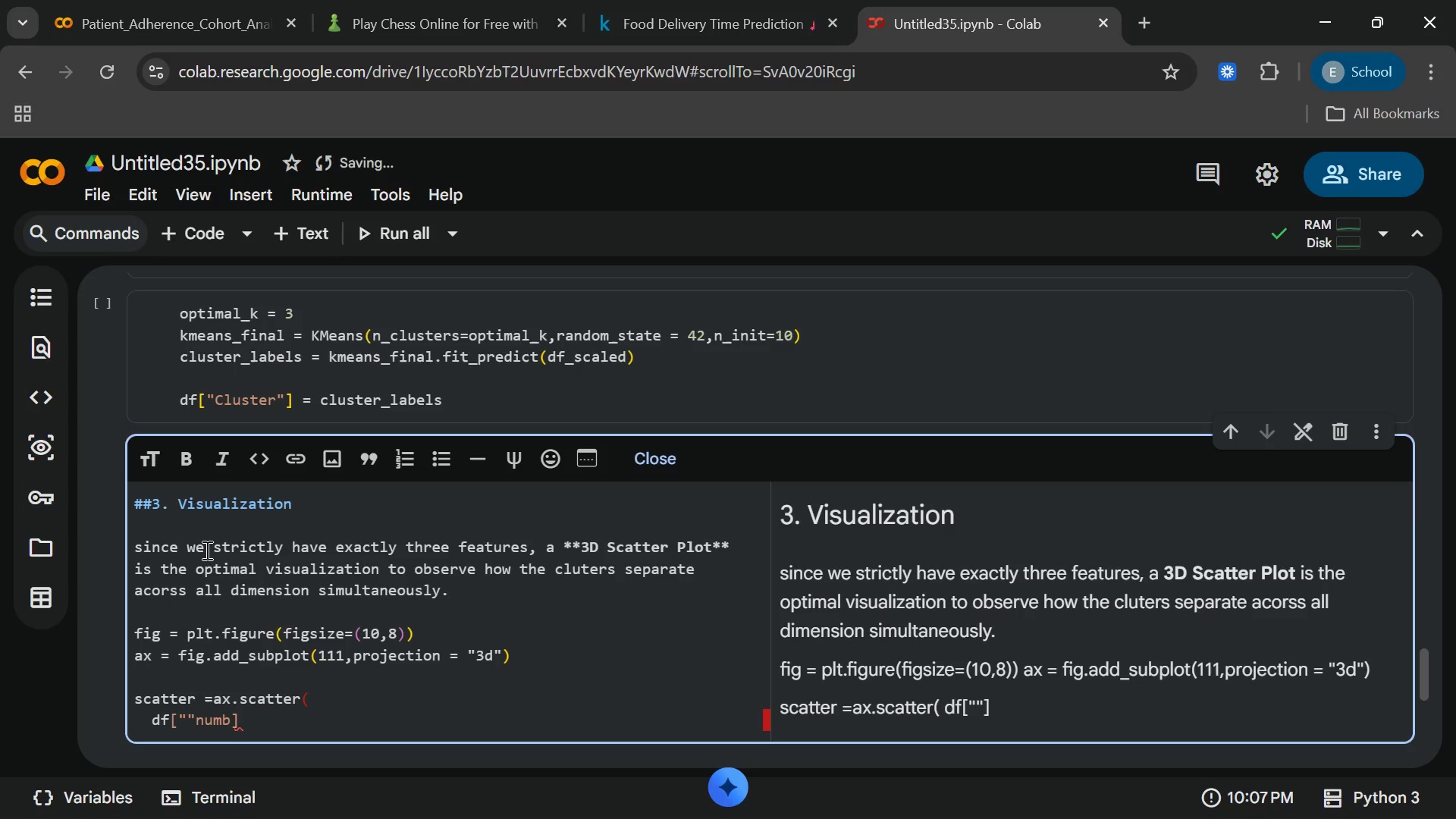 
left_click_drag(start_coordinate=[138, 630], to_coordinate=[259, 732])
 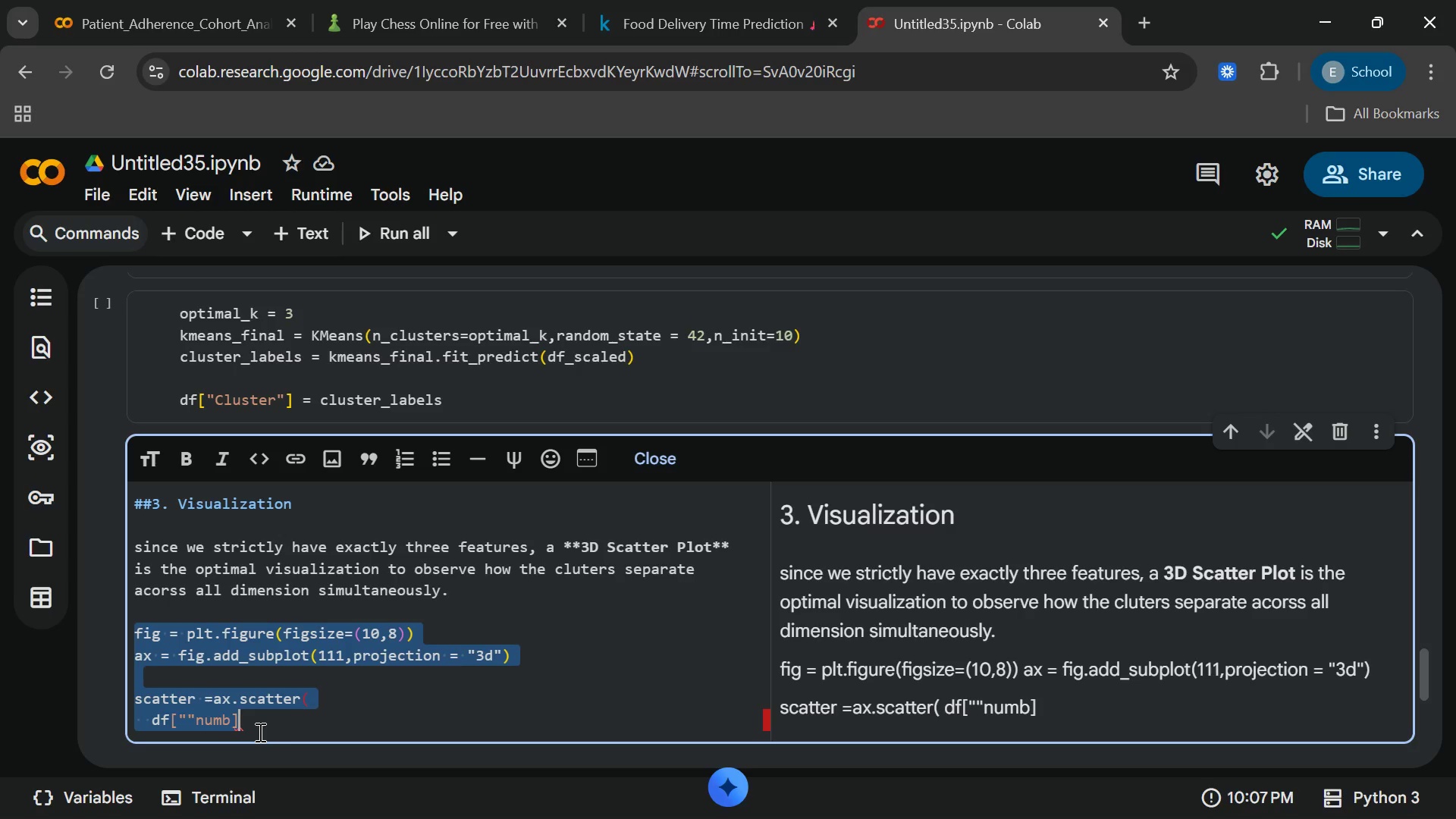 
key(Control+X)
 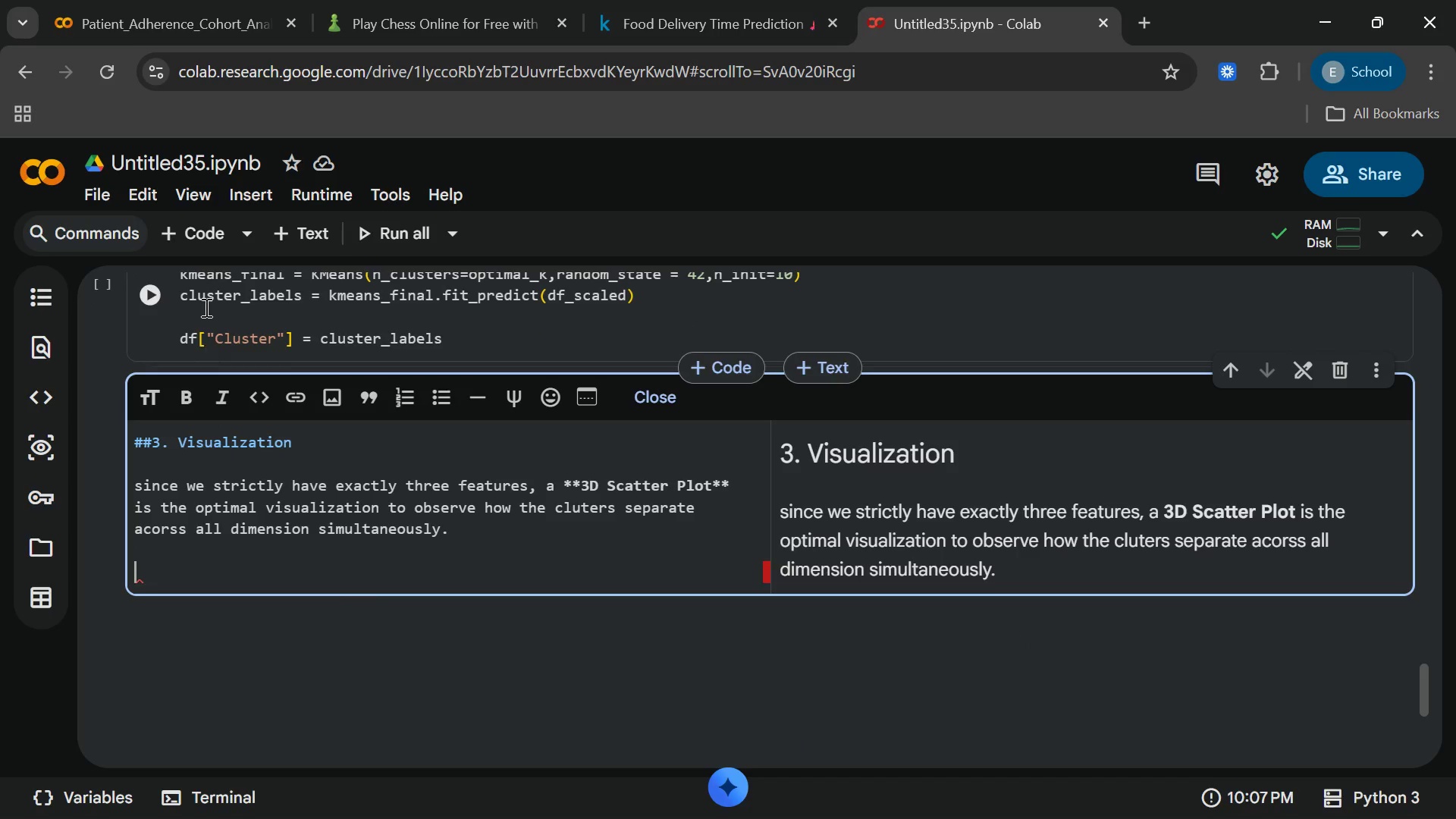 
left_click([189, 241])
 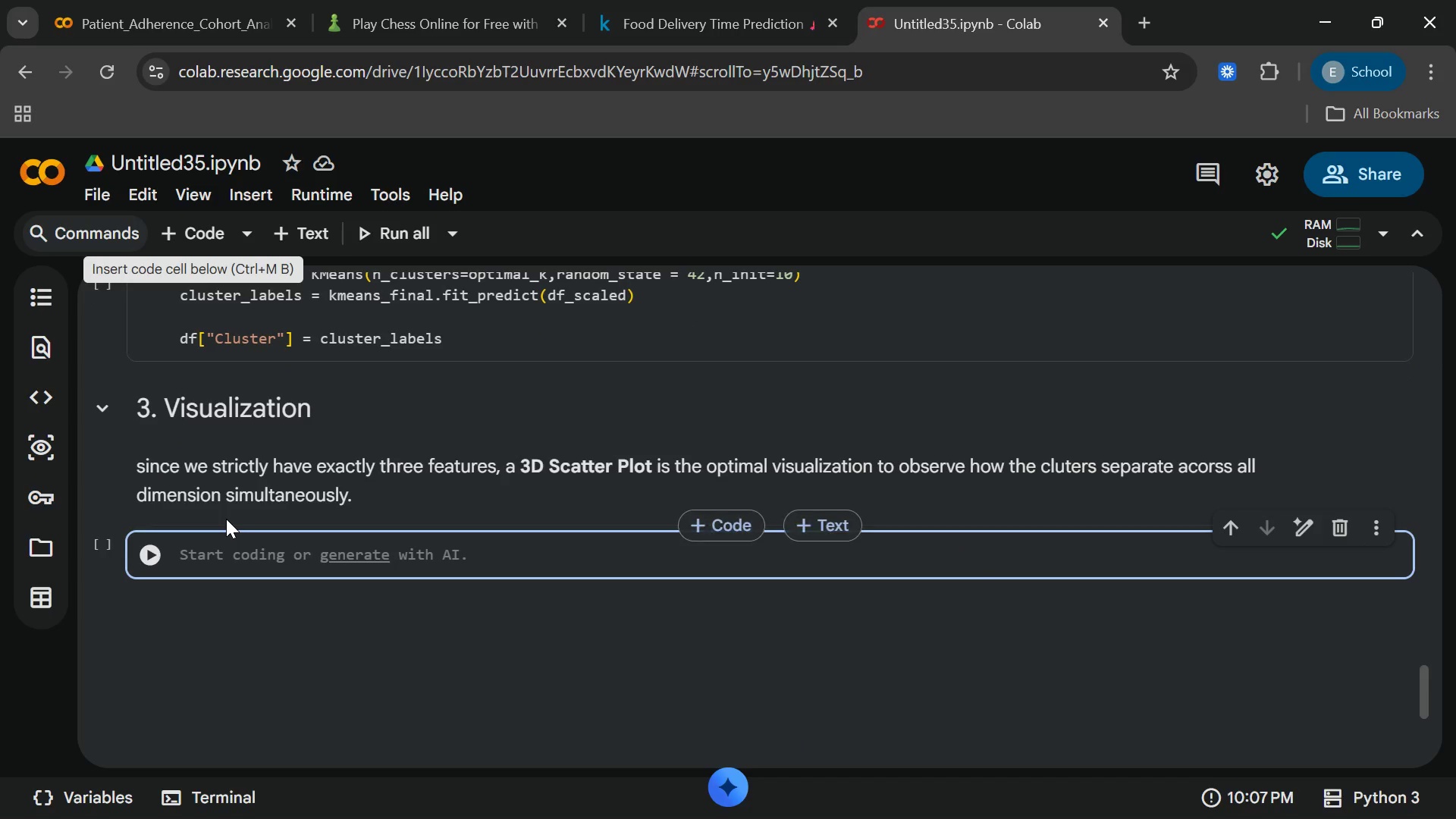 
key(Control+V)
 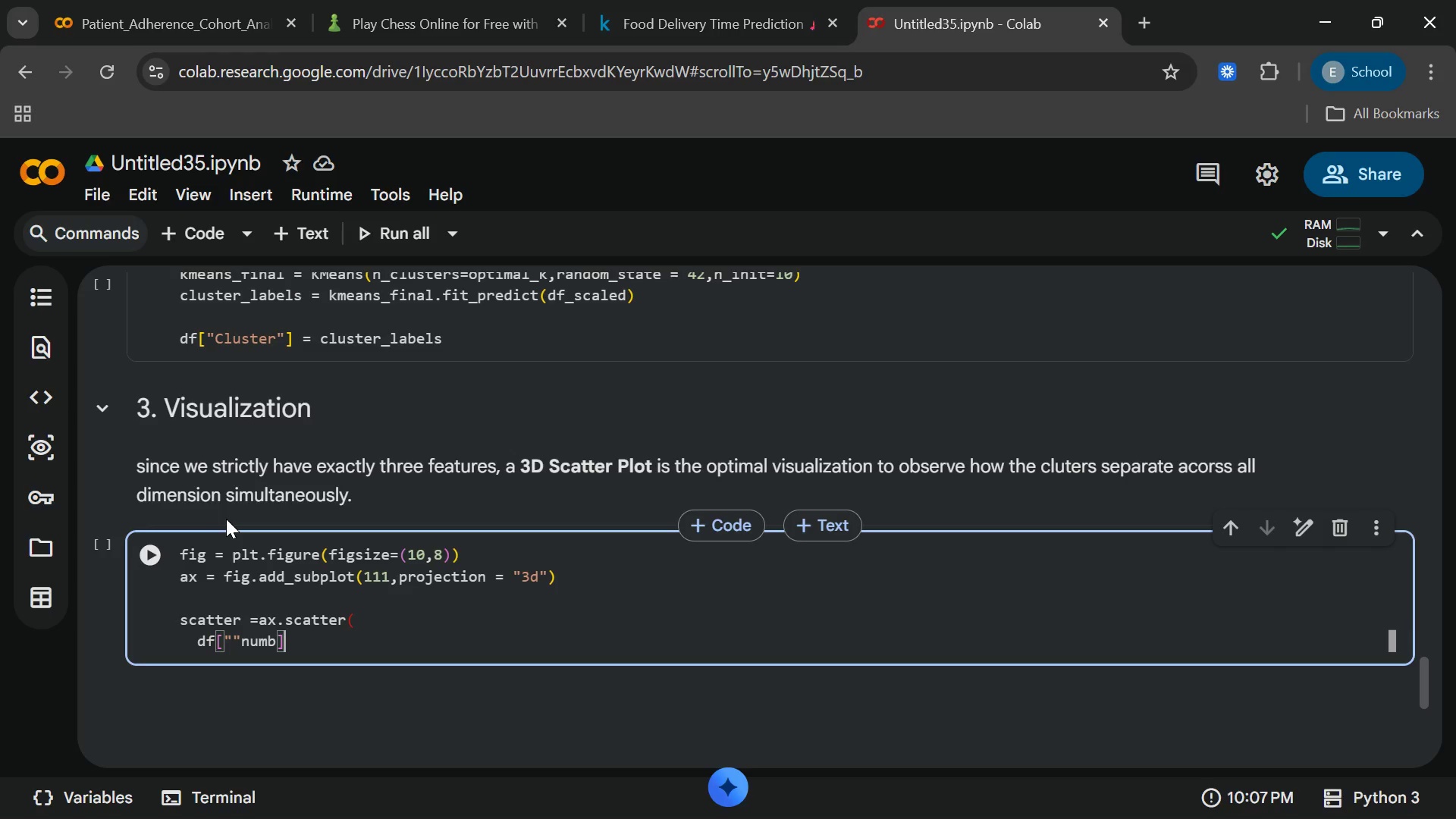 
wait(10.16)
 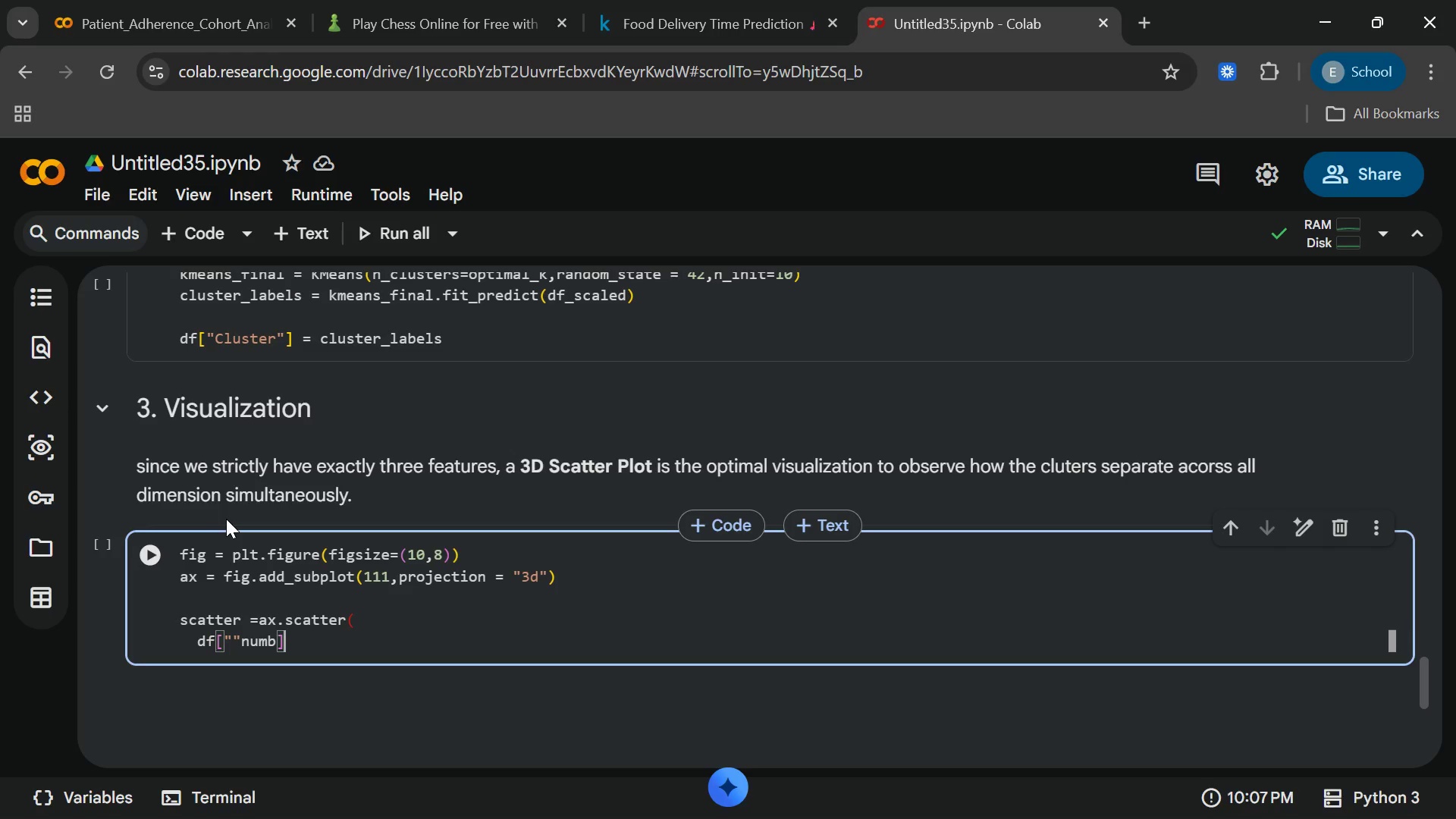 
key(Backspace)
 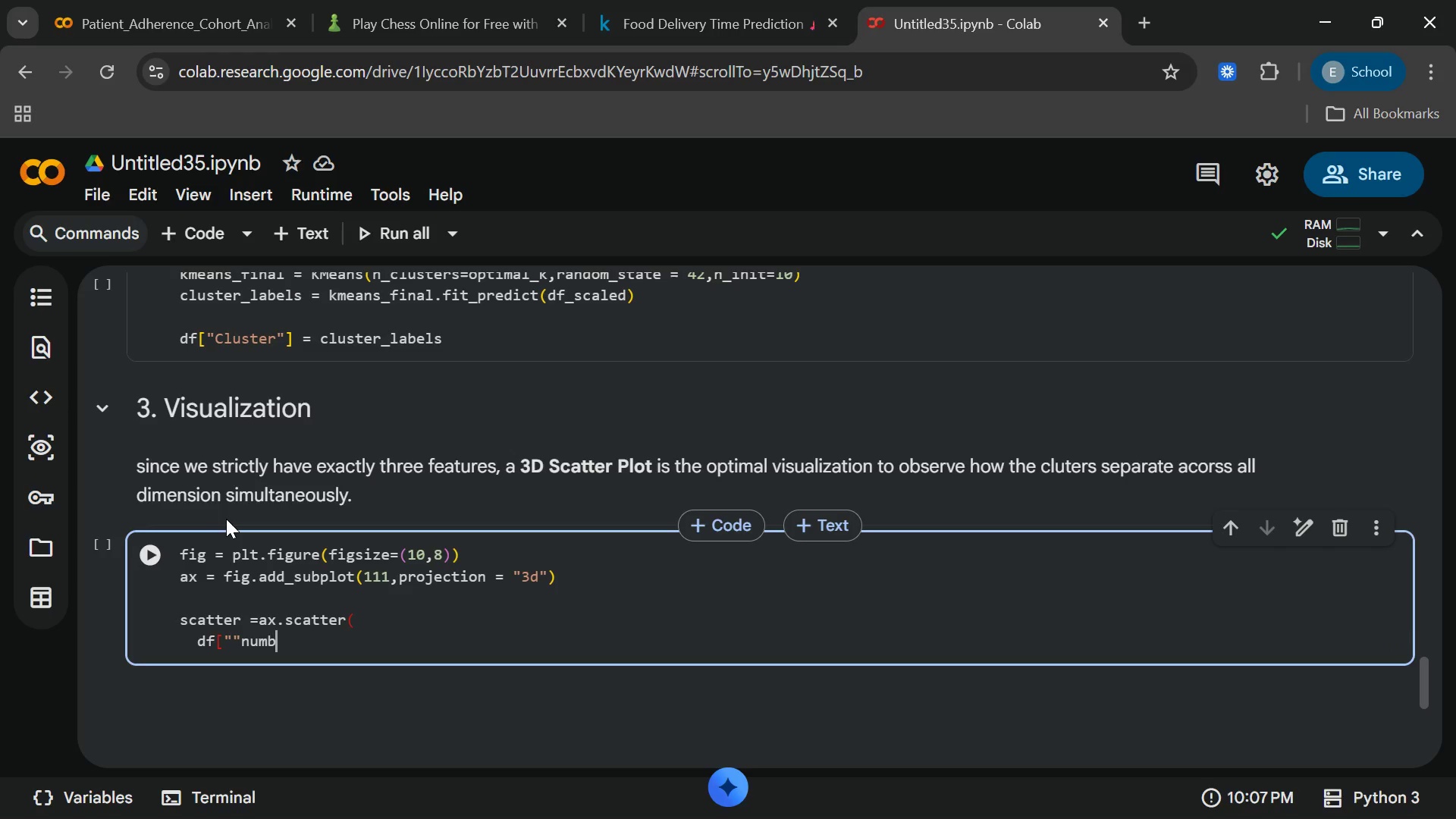 
key(Backspace)
 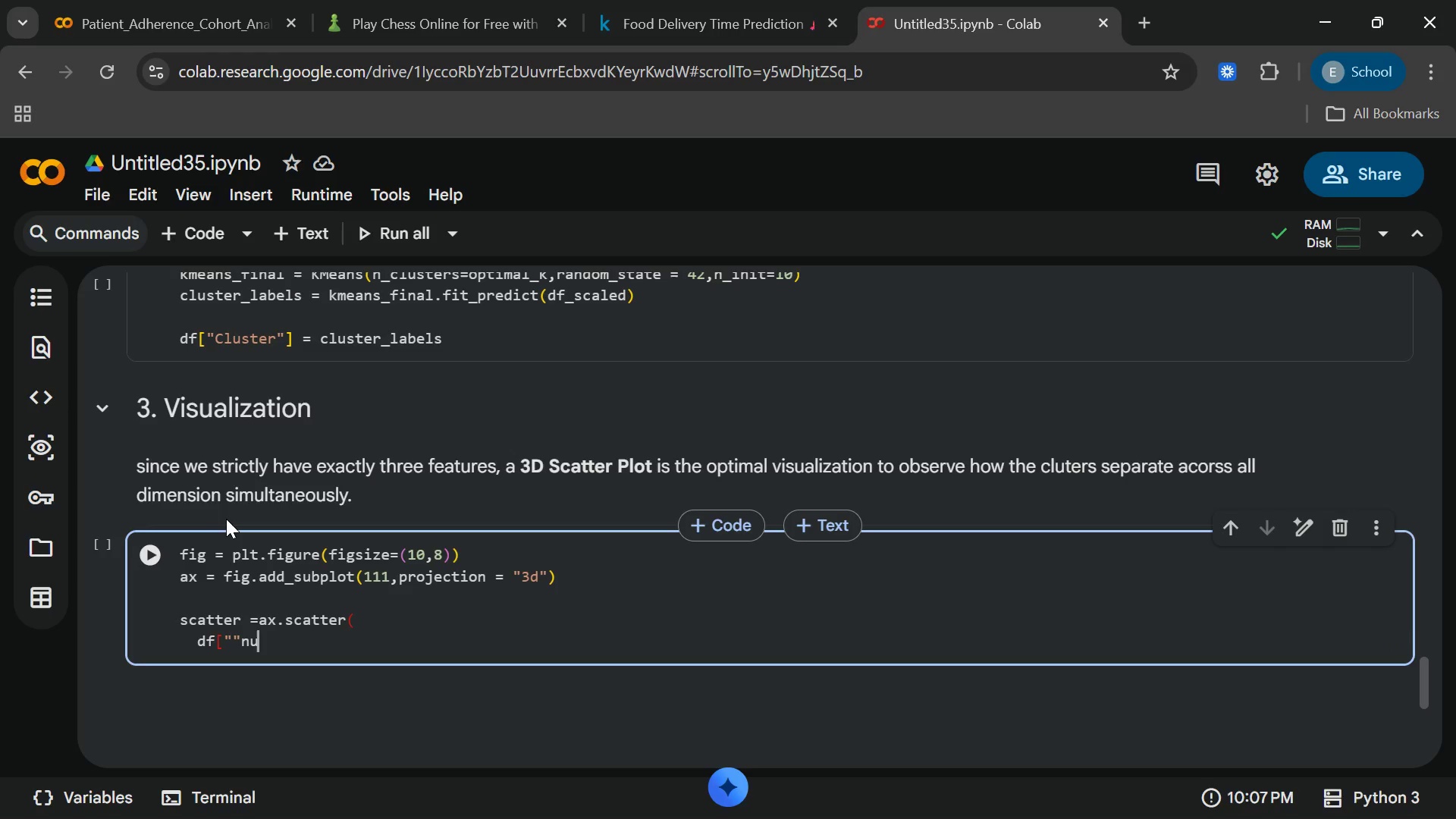 
key(Backspace)
 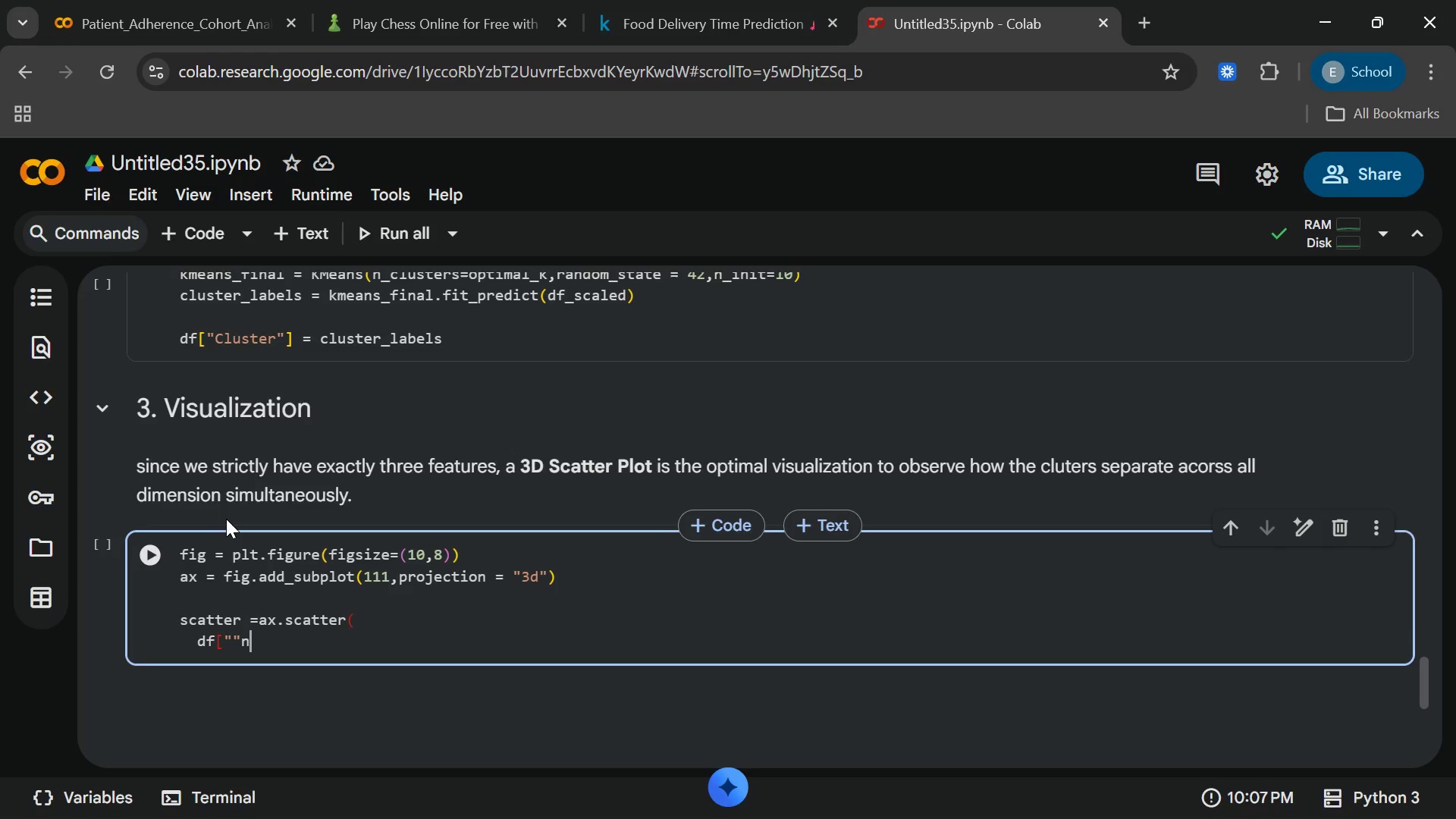 
key(Backspace)
 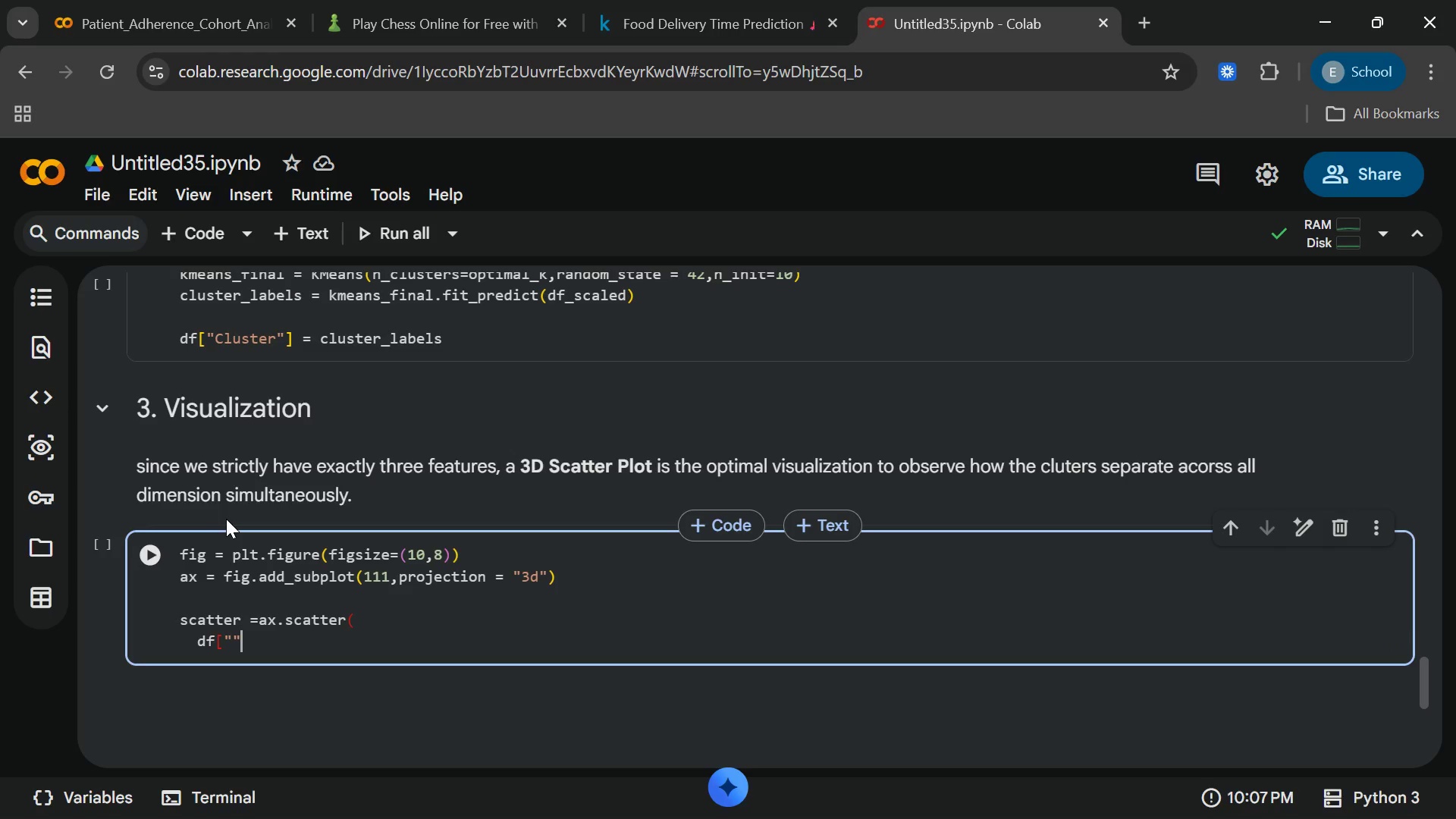 
key(Backspace)
 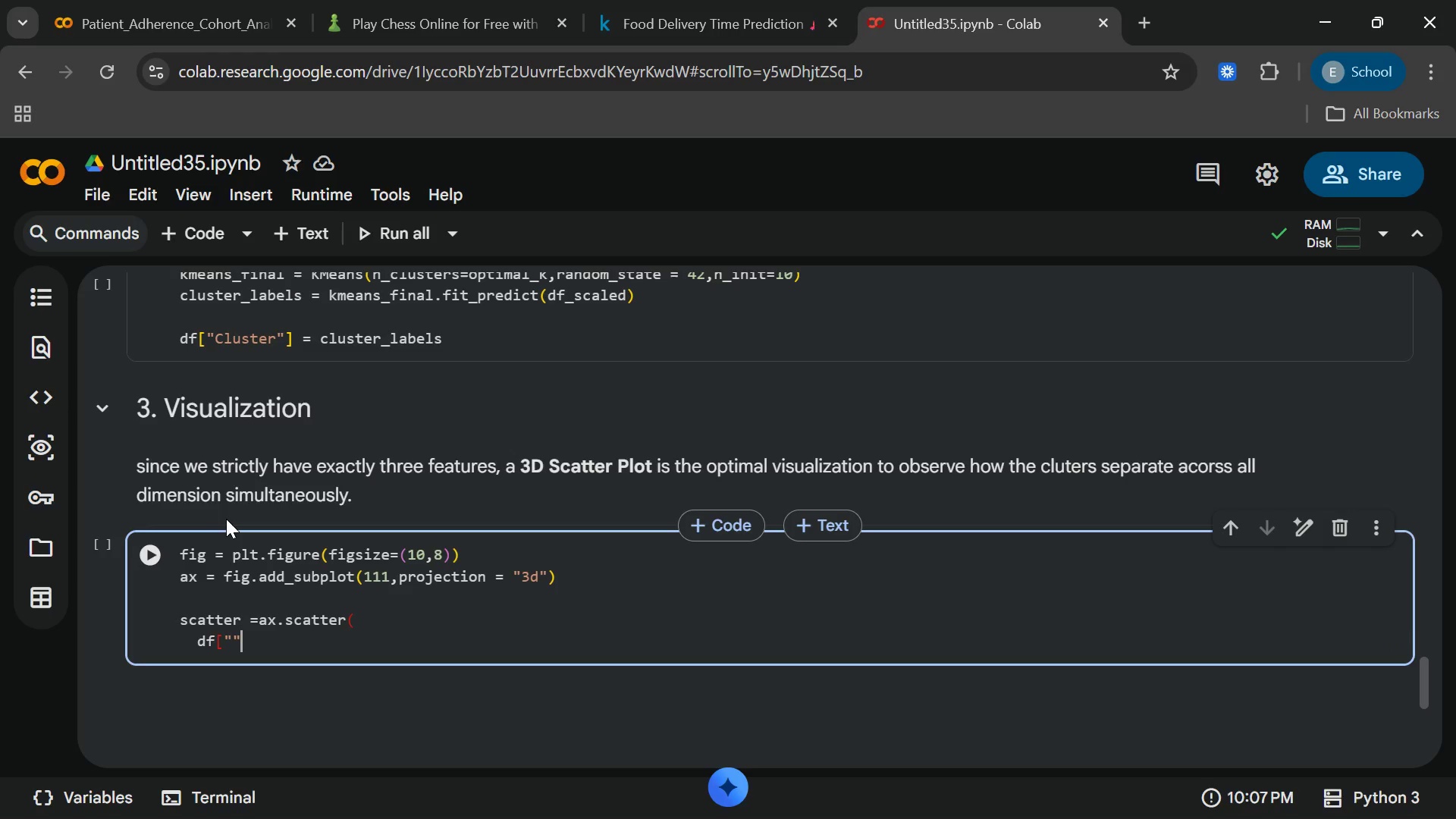 
key(ArrowLeft)
 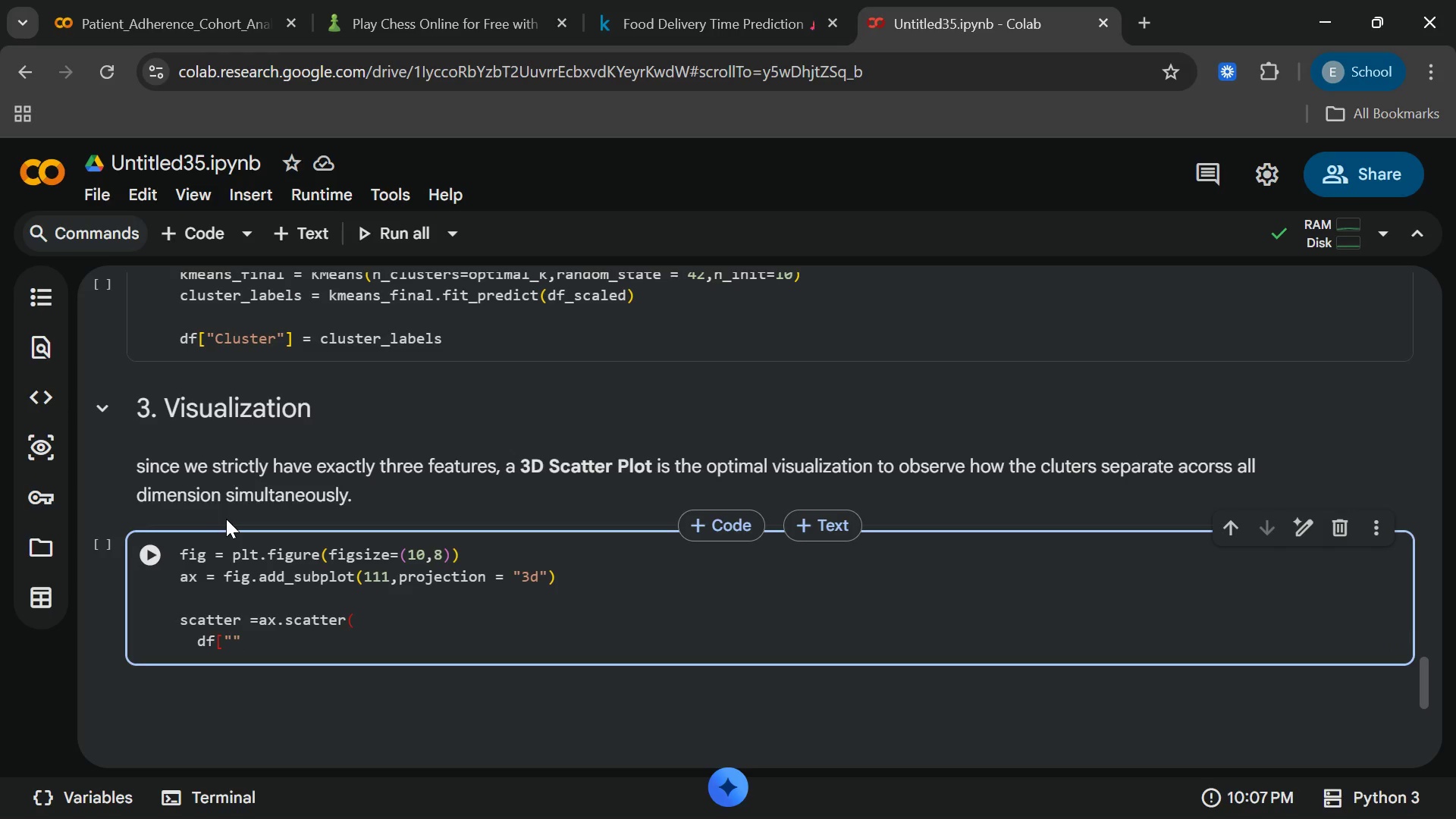 
hold_key(key=Backspace, duration=0.72)
 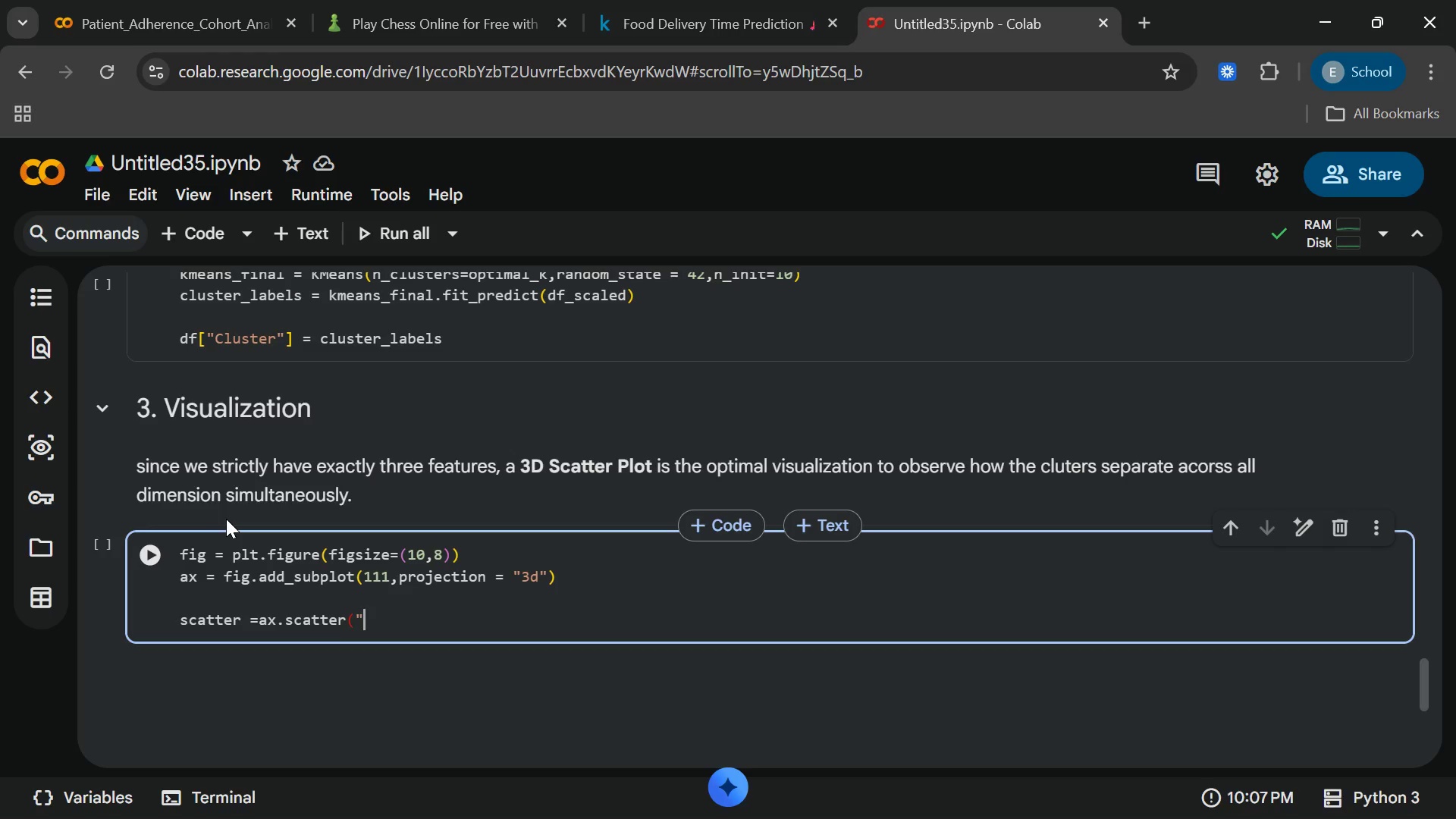 
key(ArrowRight)
 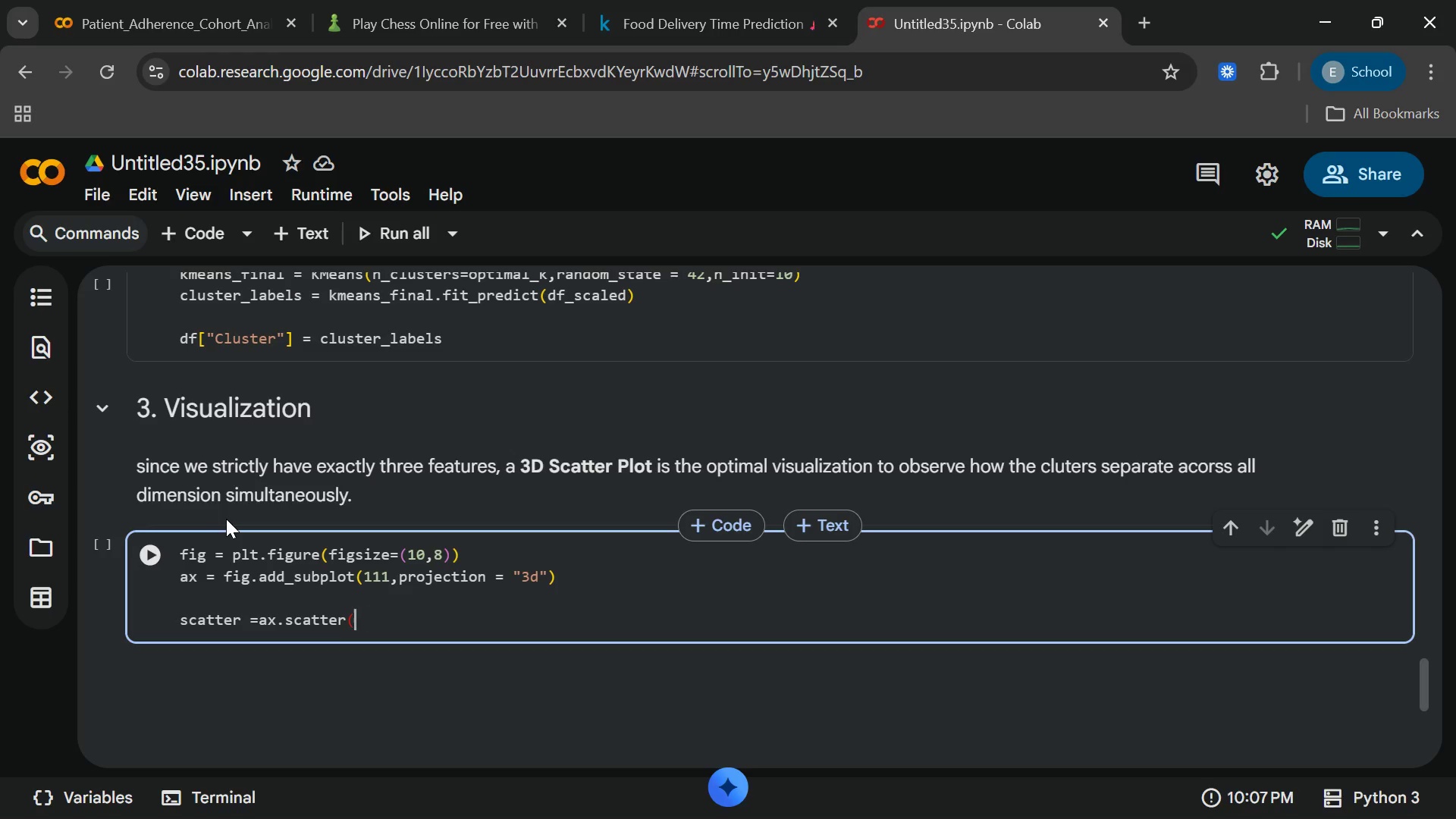 
key(Backspace)
 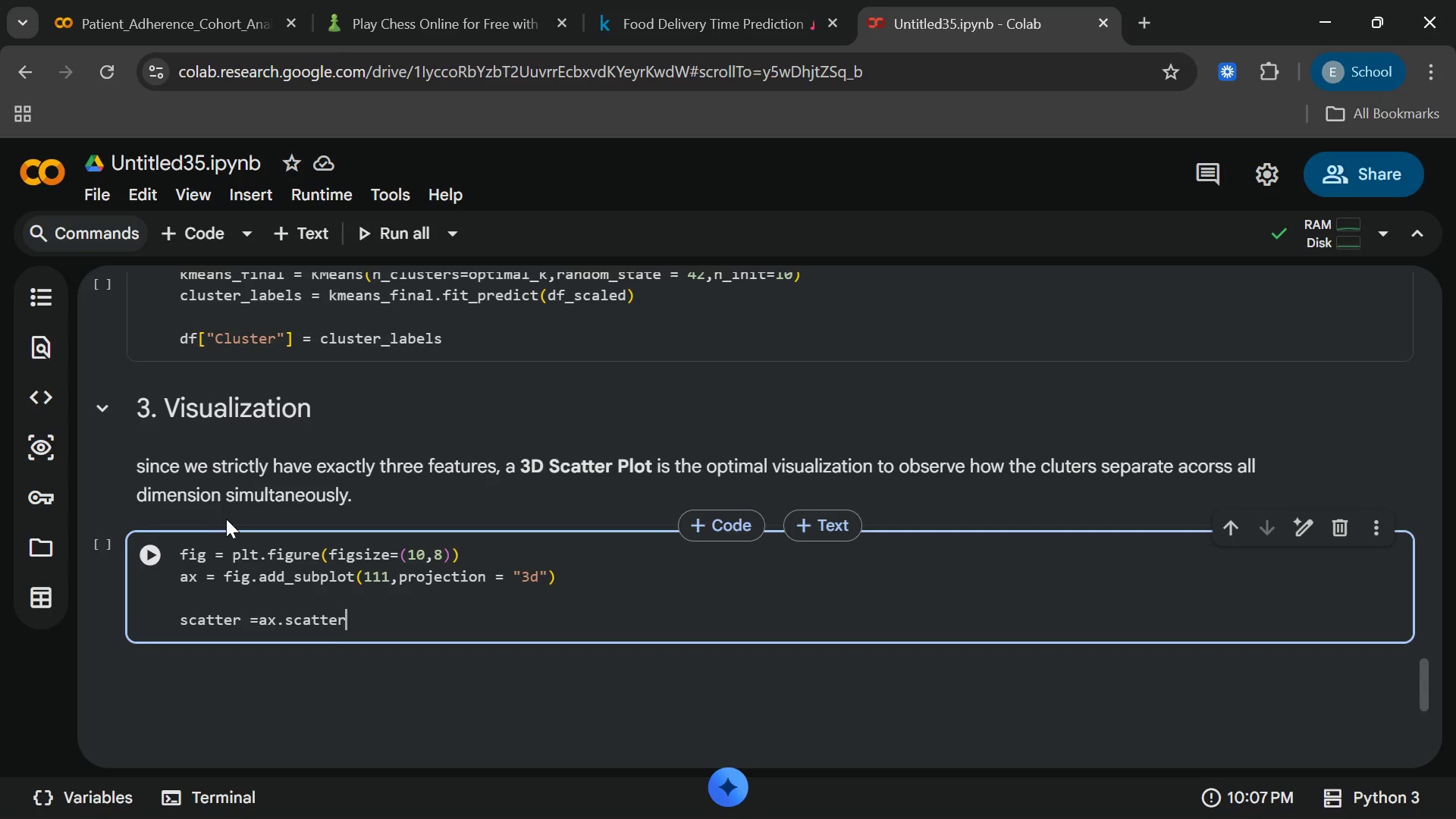 
key(Backspace)
 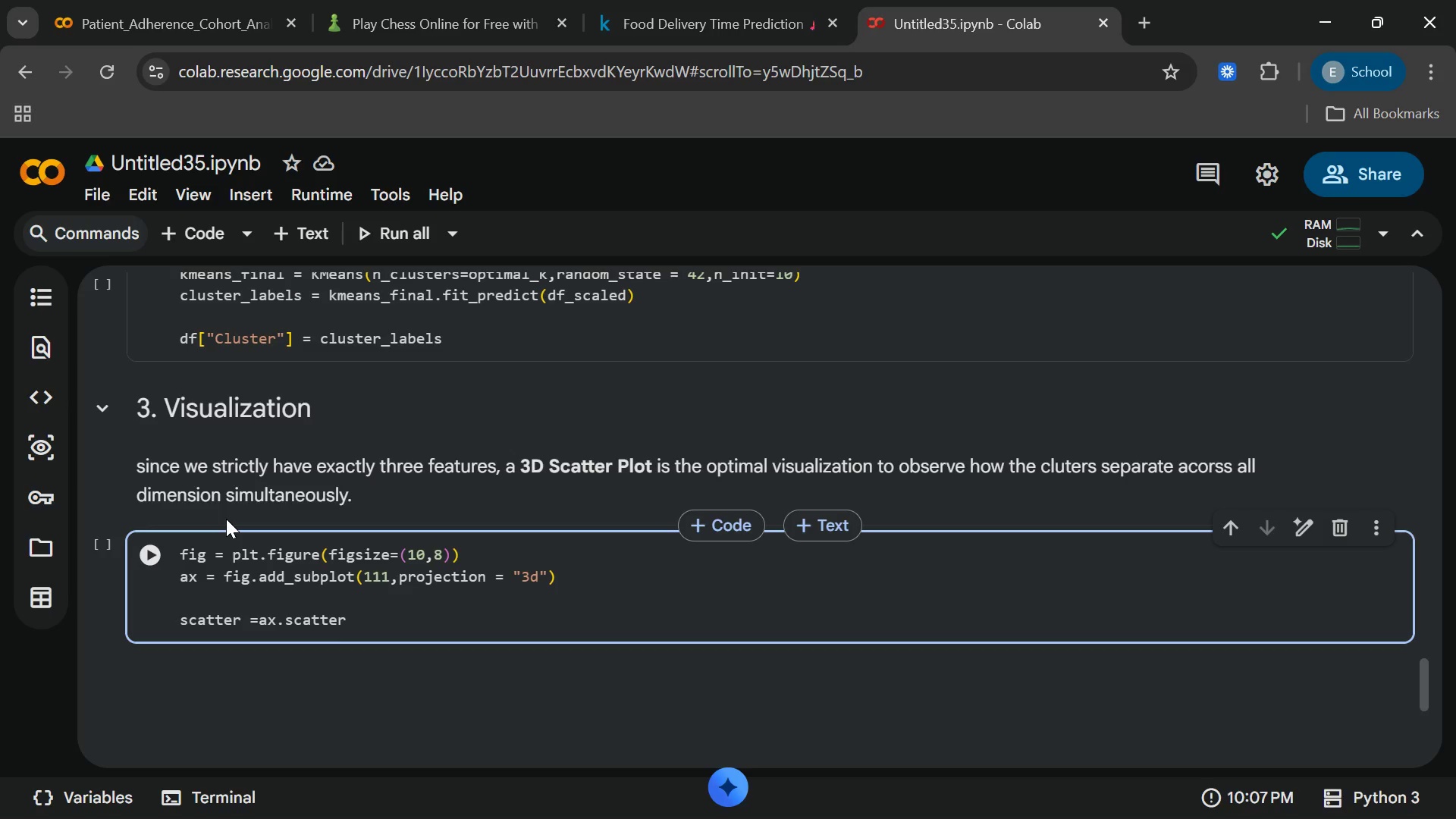 
key(Shift+9)
 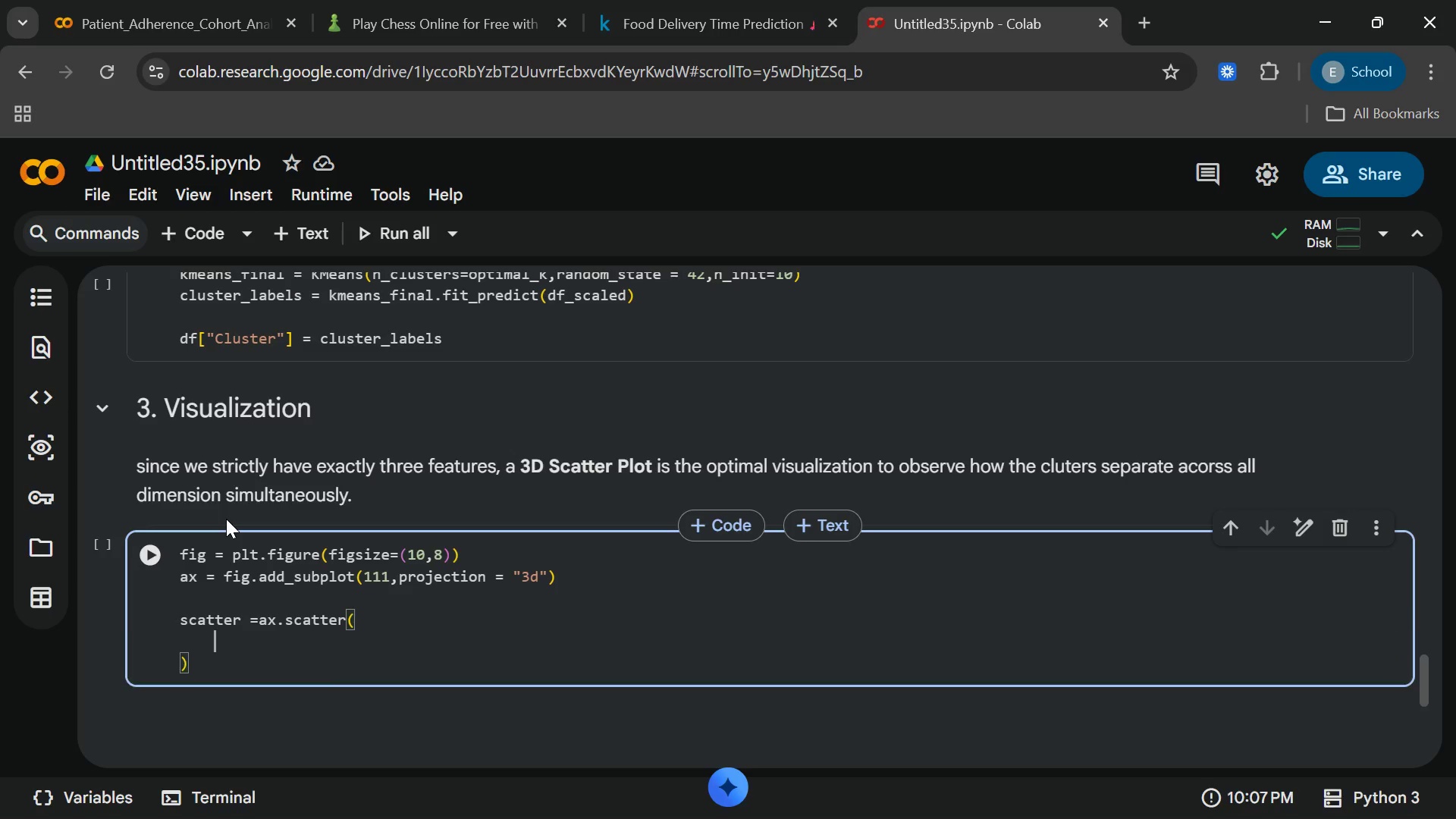 
key(Enter)
 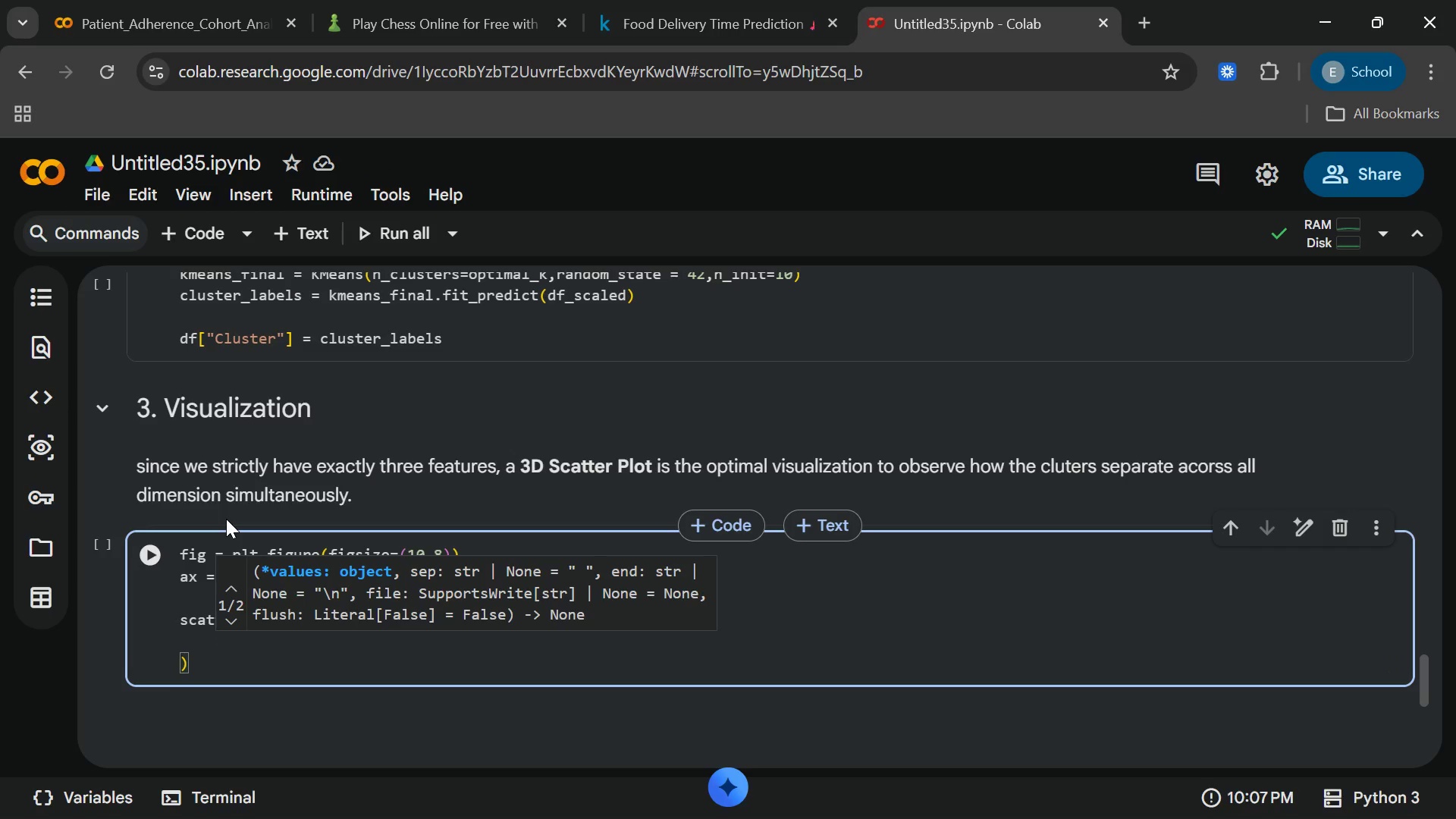 
wait(12.86)
 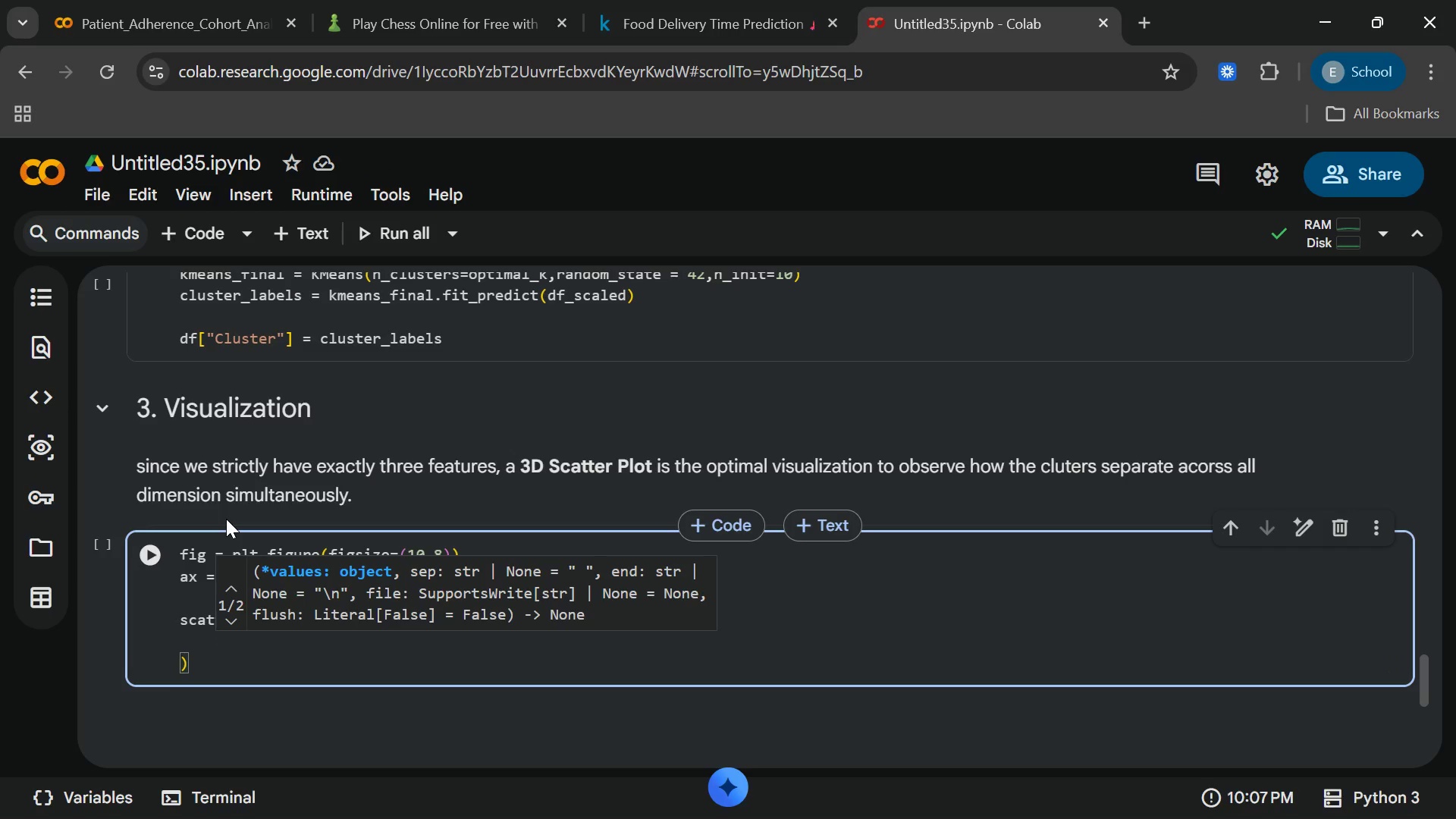 
left_click([201, 671])
 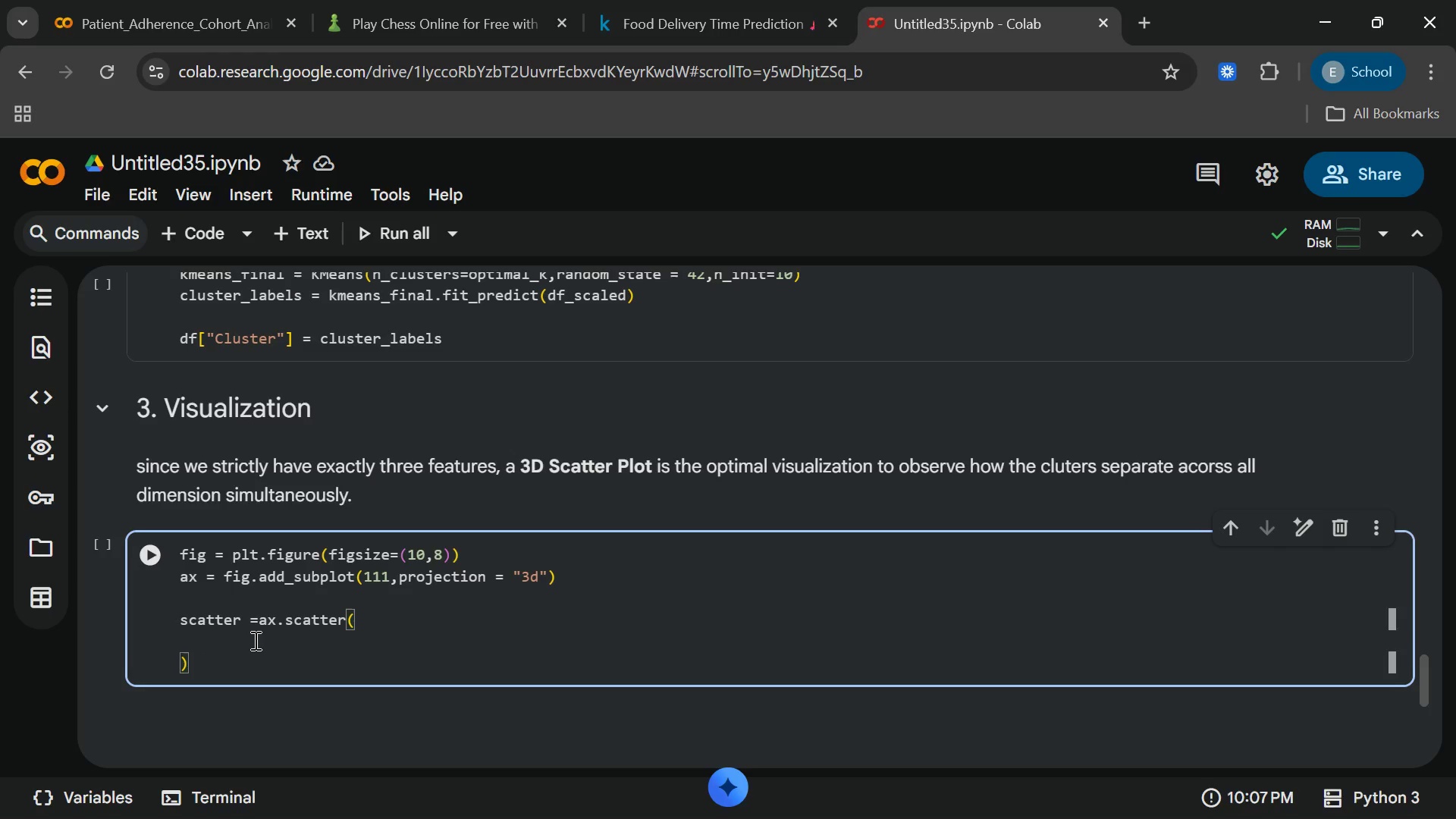 
left_click([254, 640])
 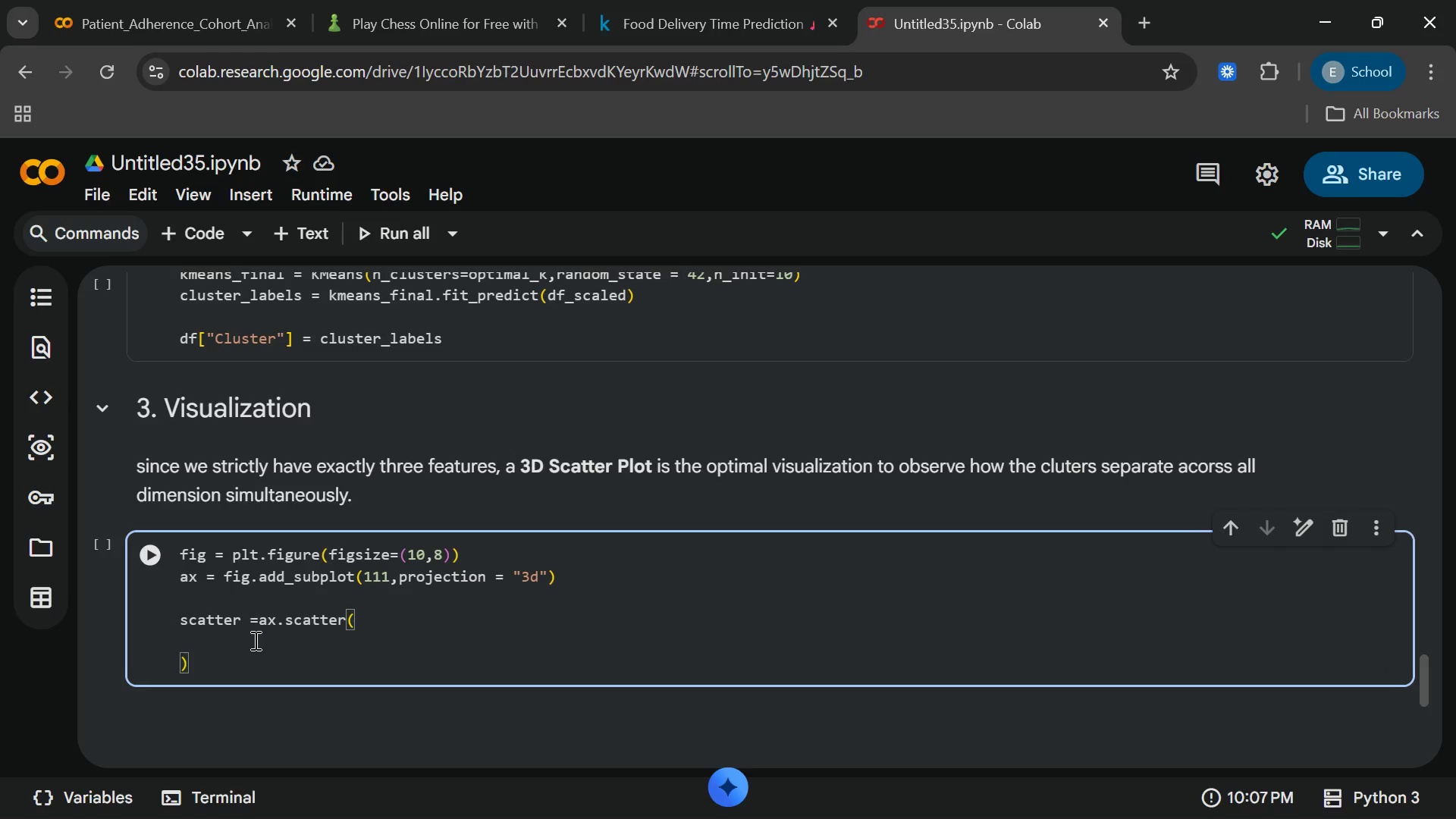 
type(df["Number)
 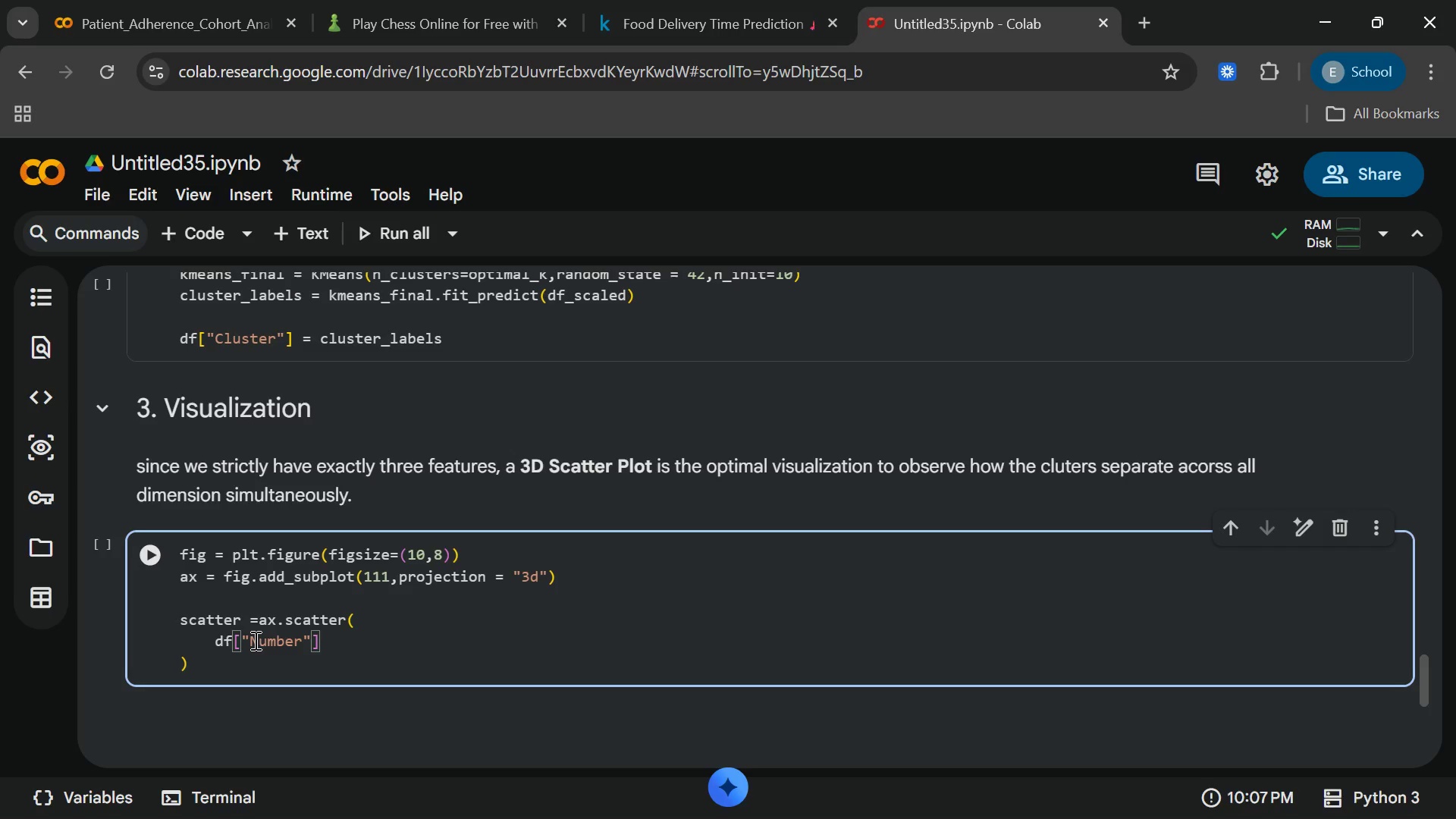 
type( of Certified)
 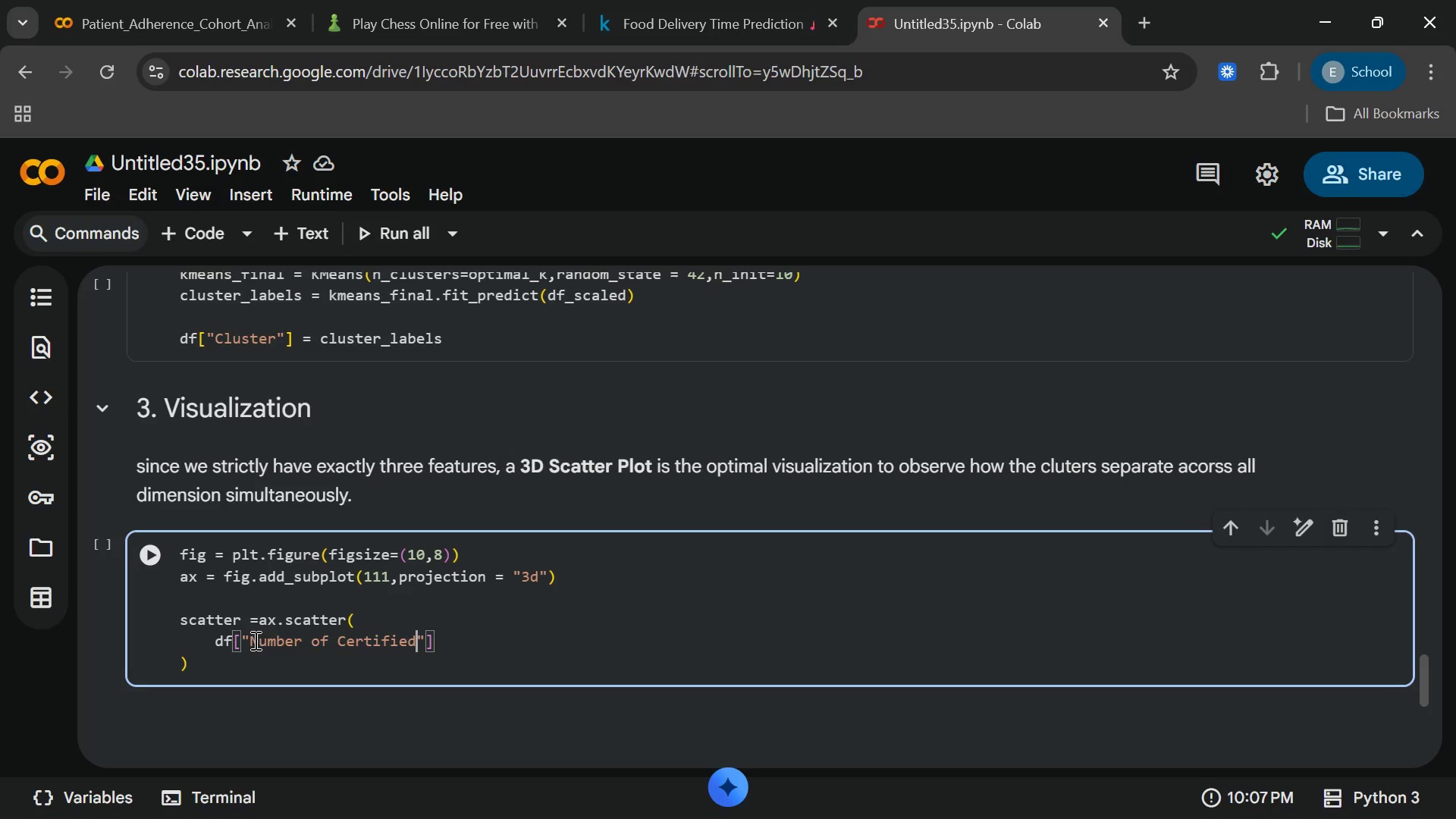 
wait(19.89)
 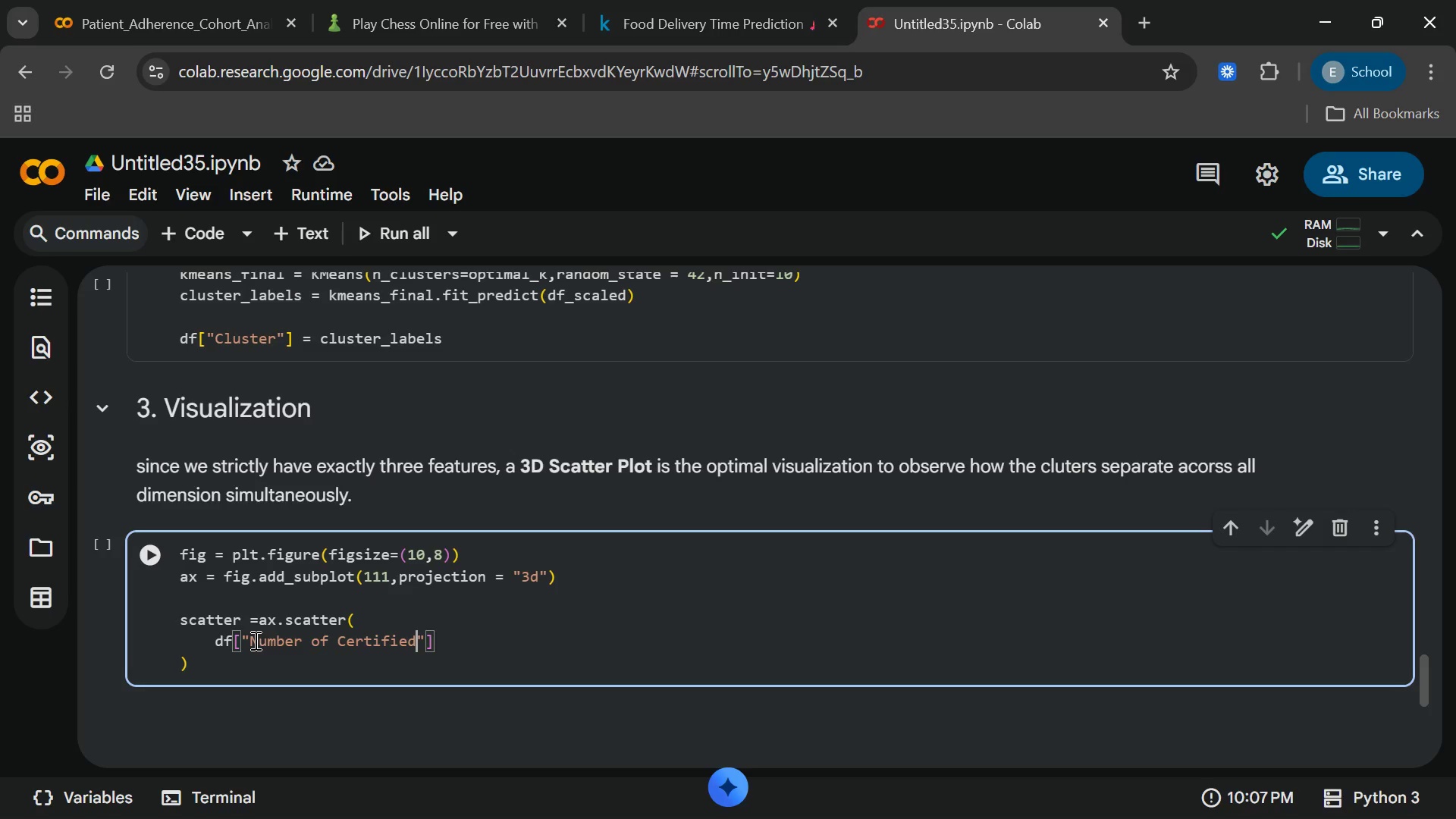 
key(ArrowRight)
 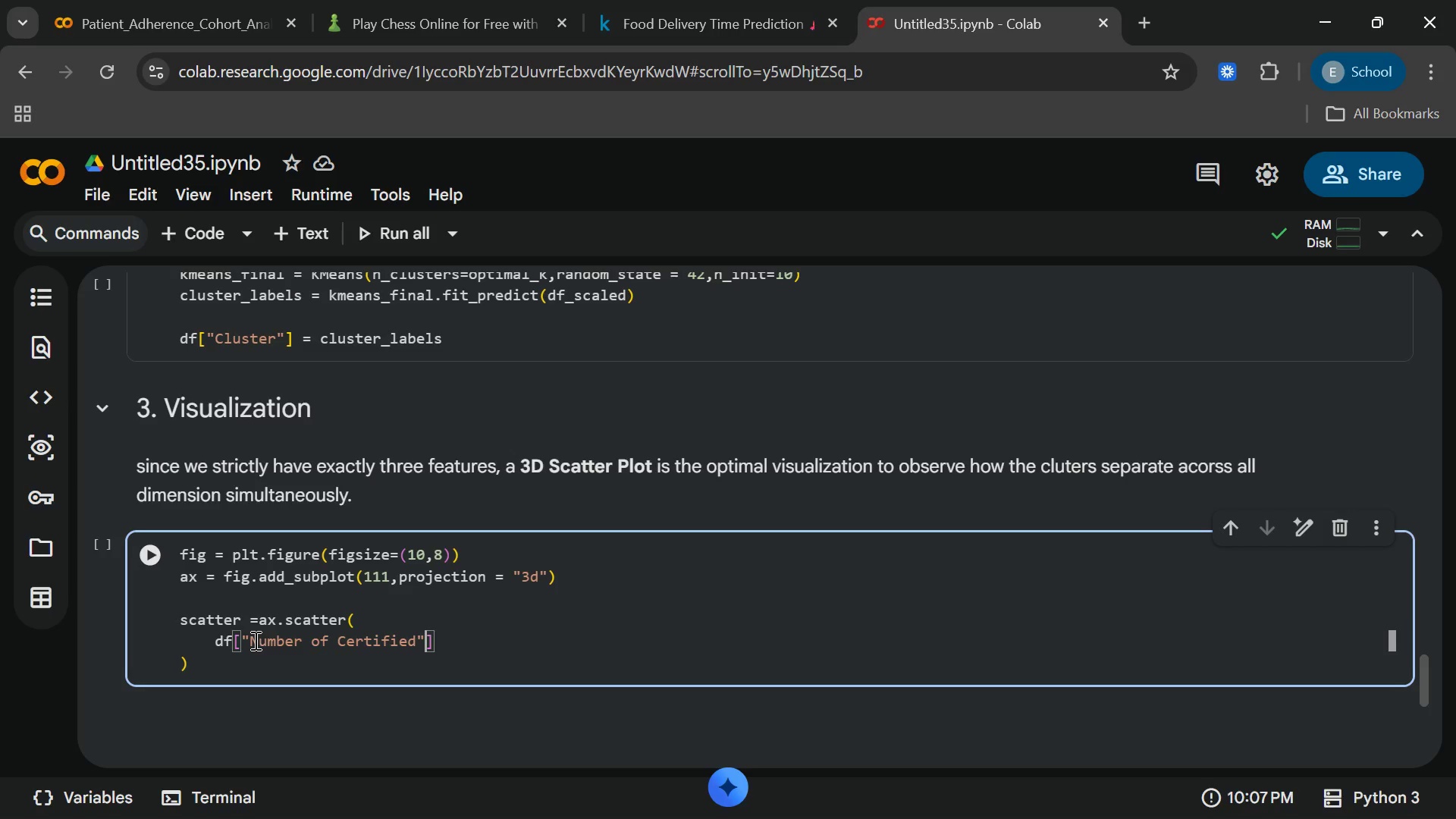 
key(End)
 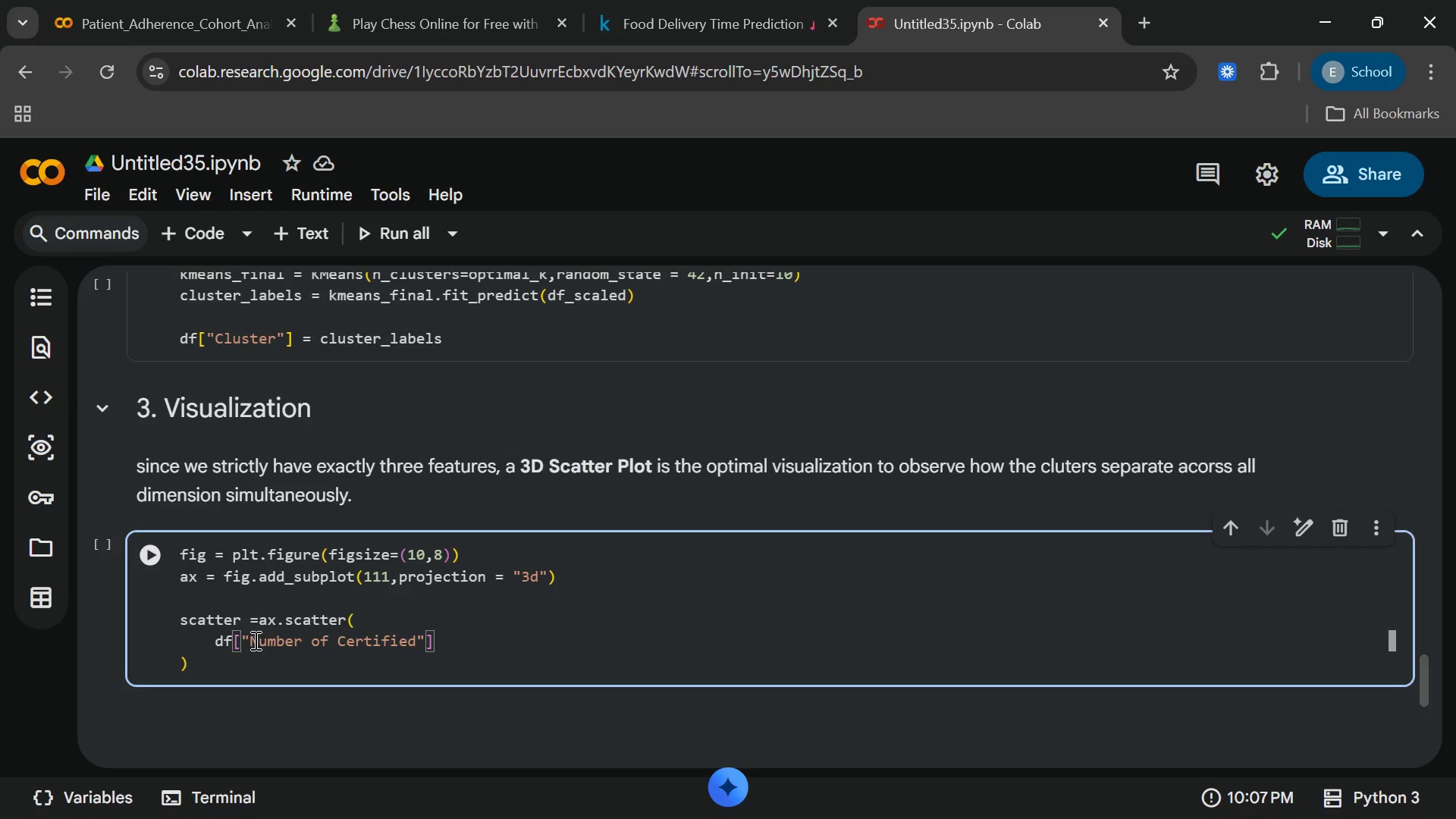 
key(Comma)
 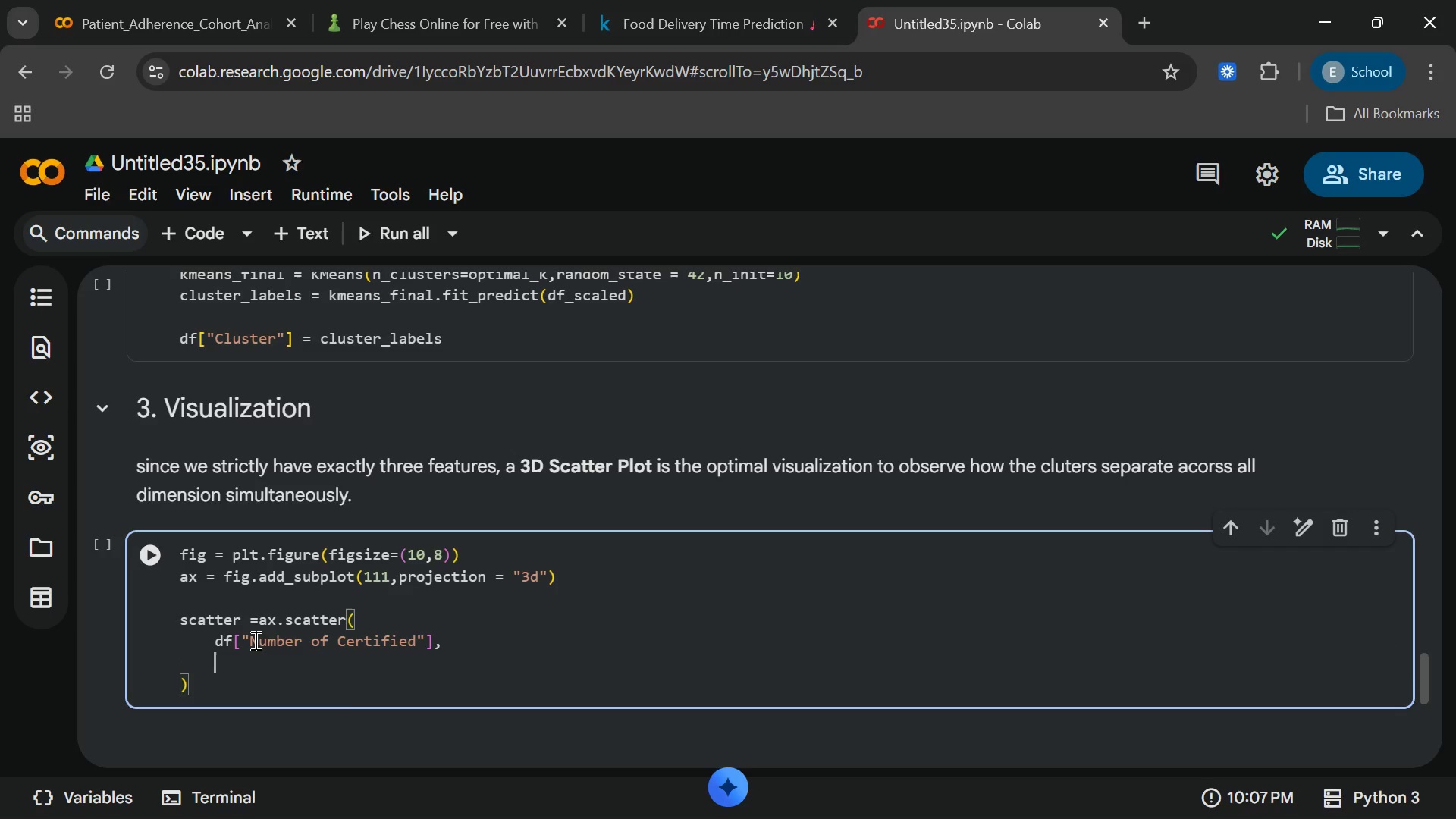 
key(Enter)
 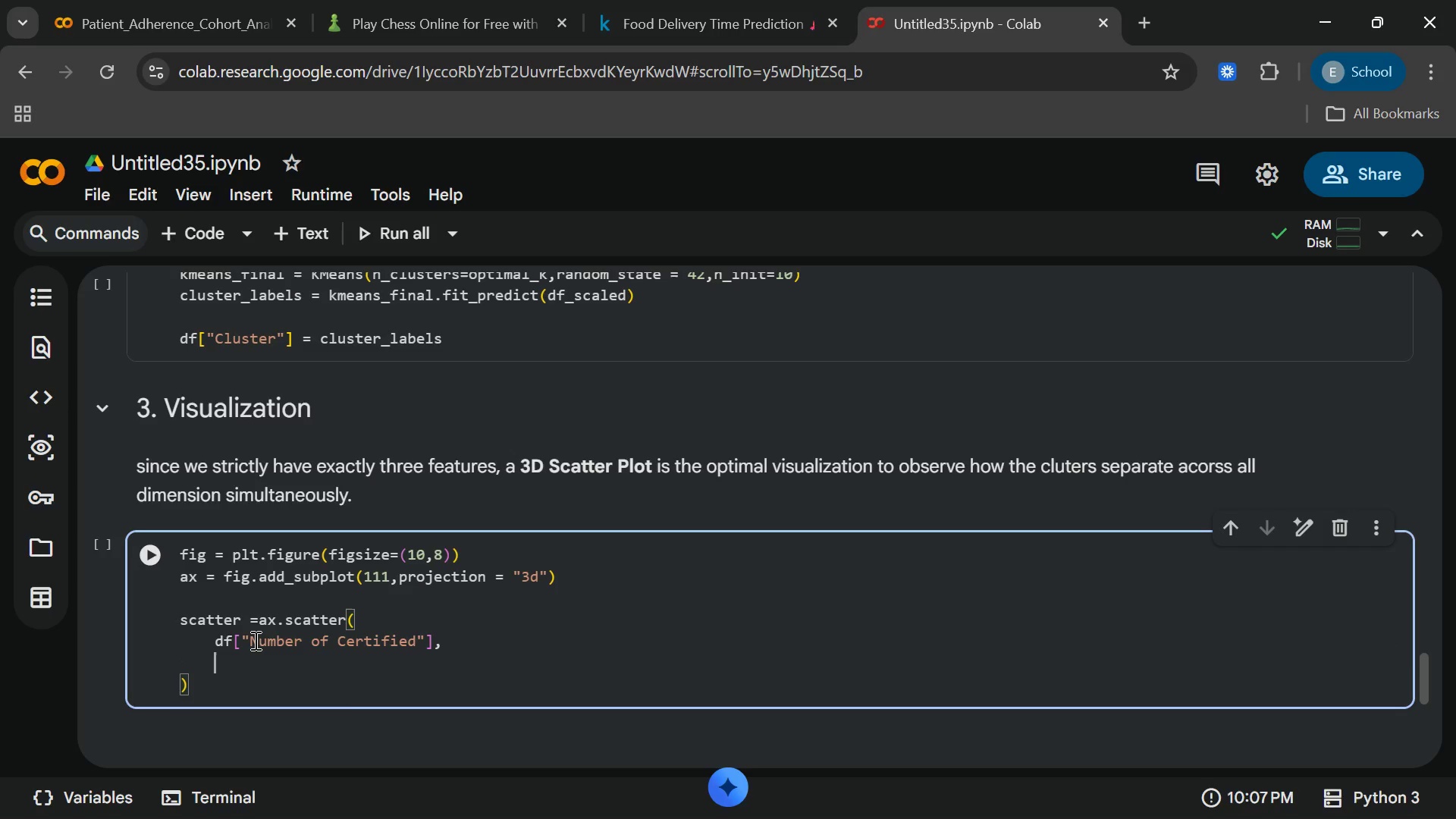 
type(df["Health Inspection Rating[End],)
 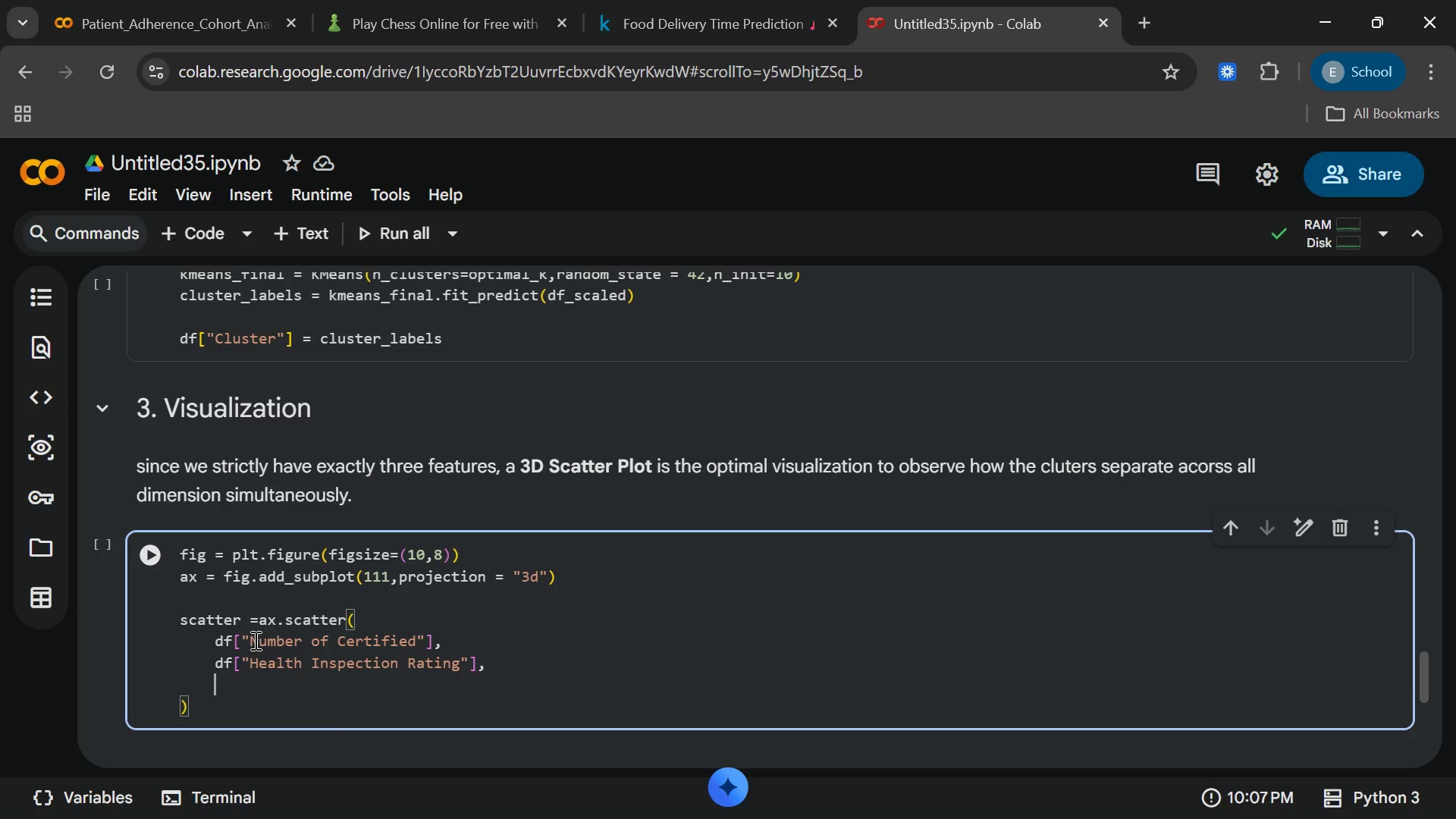 
 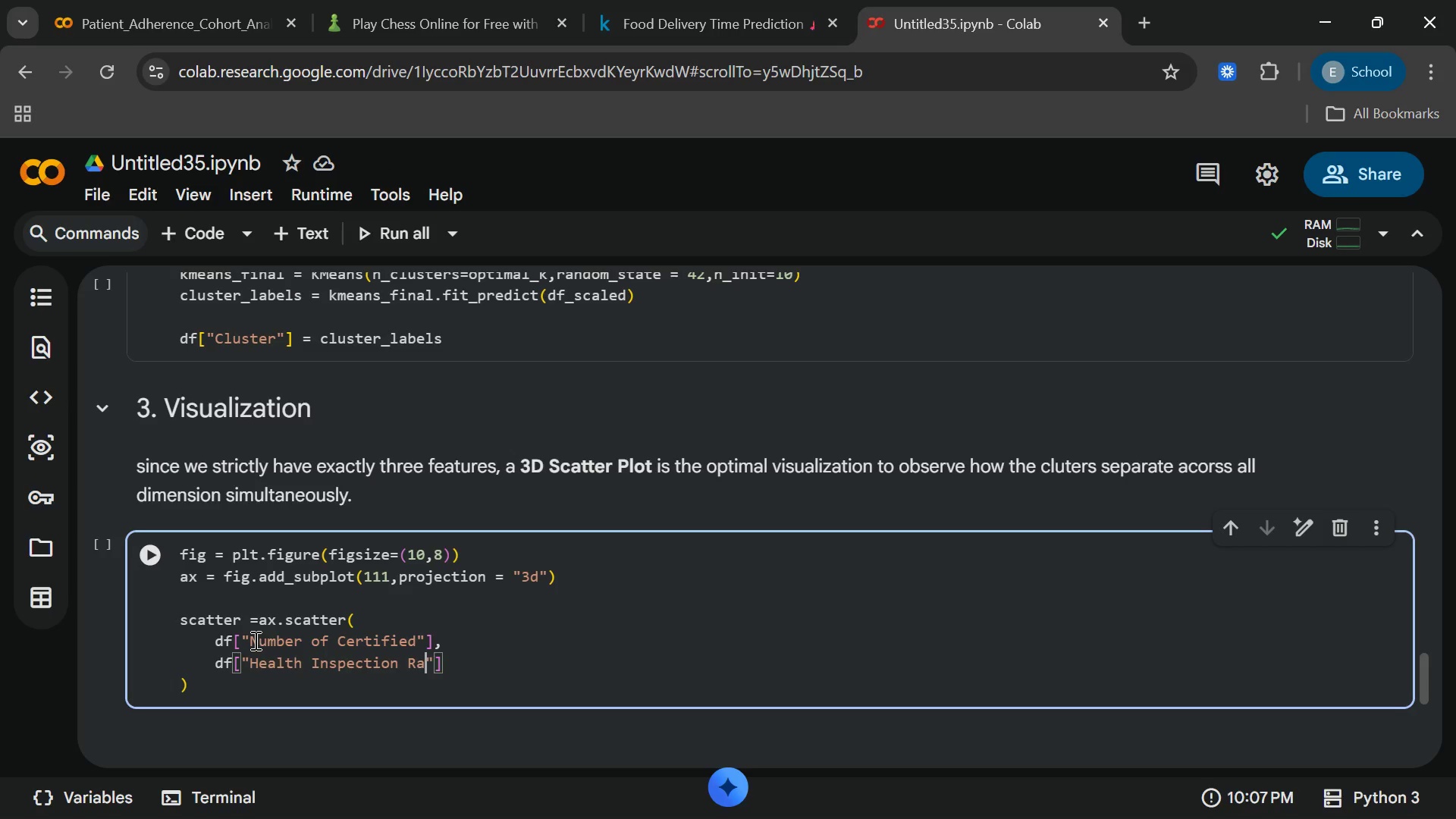 
key(Enter)
 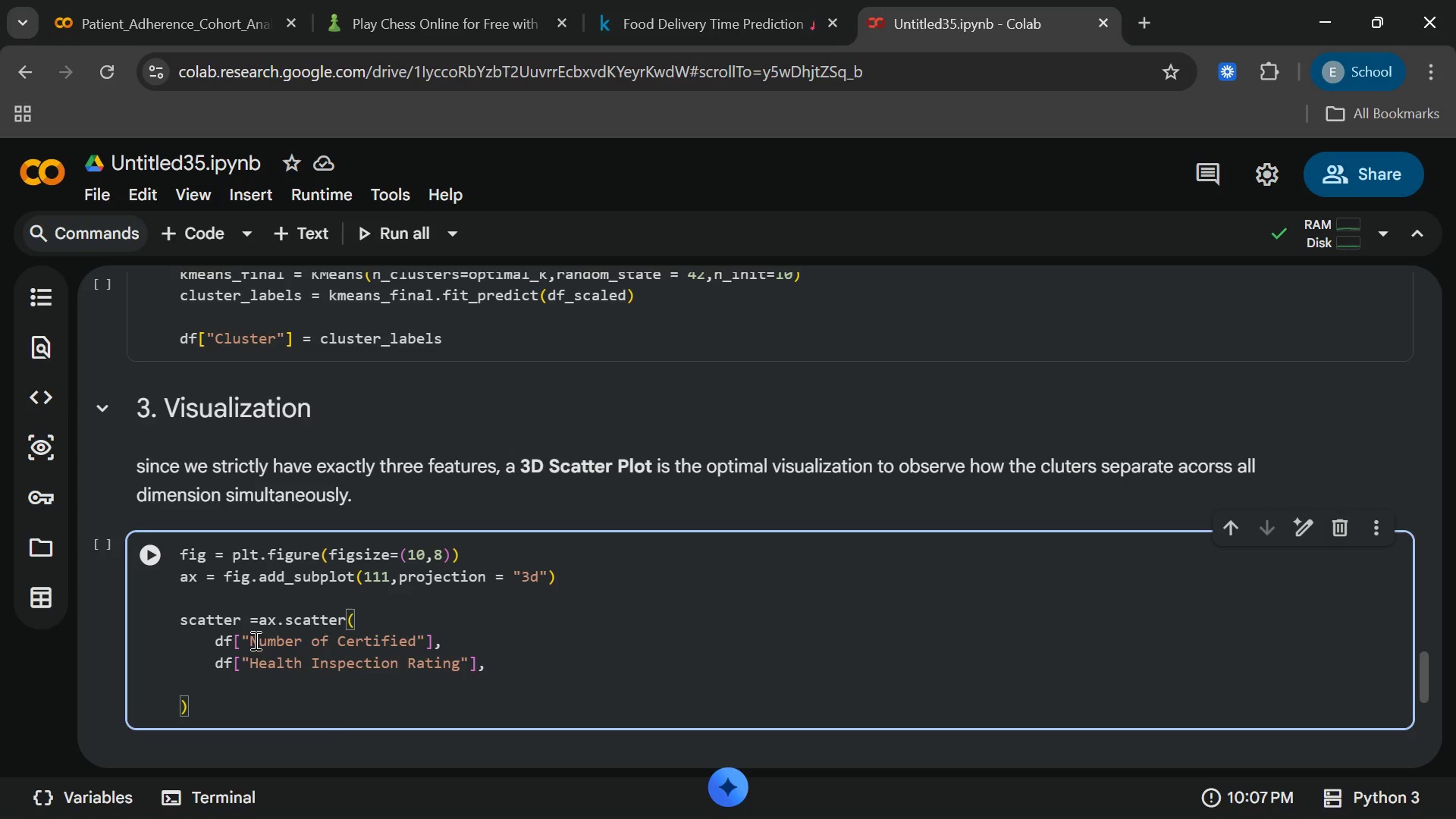 
type(df["Overal Rating)
 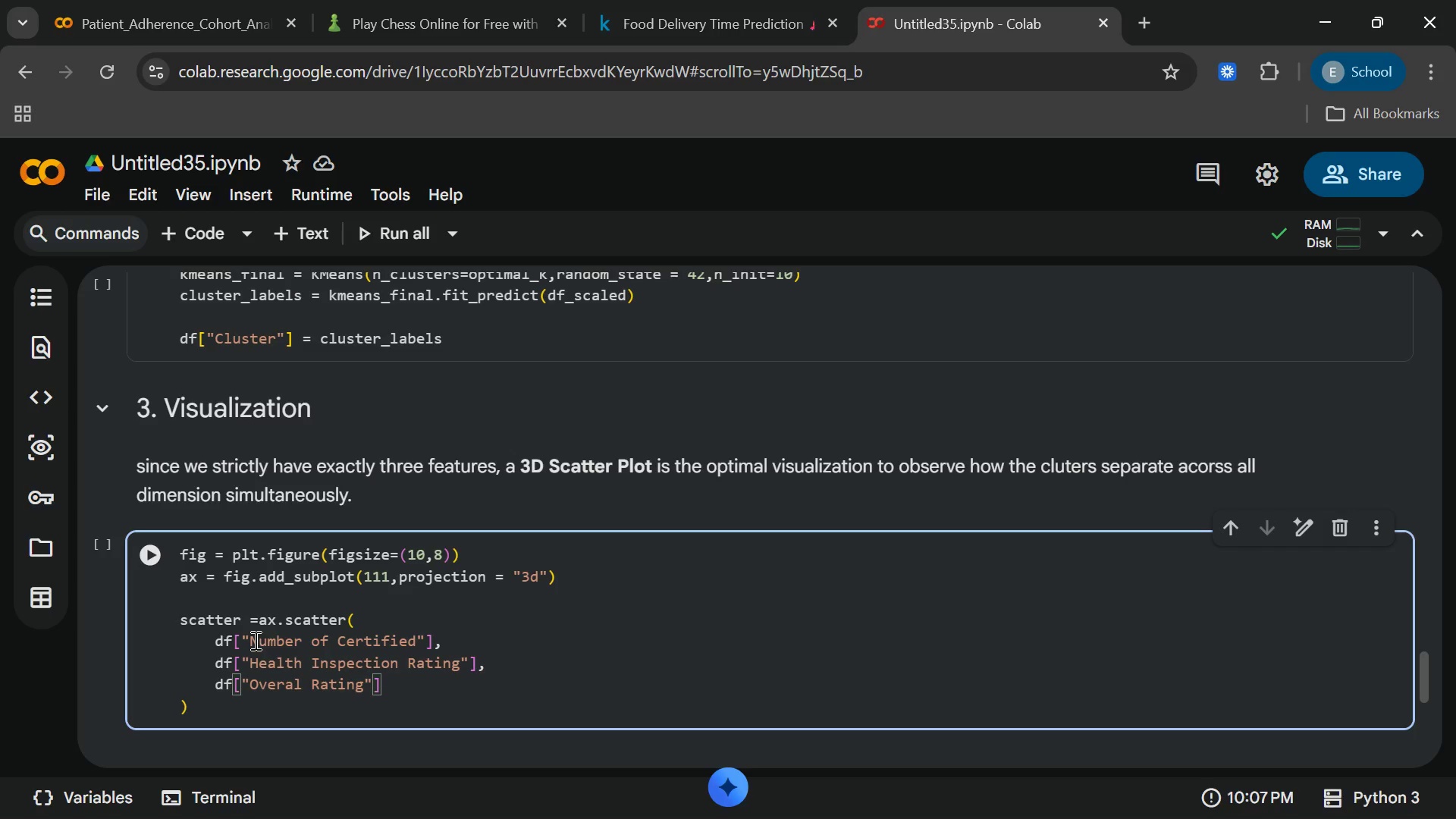 
key(End)
 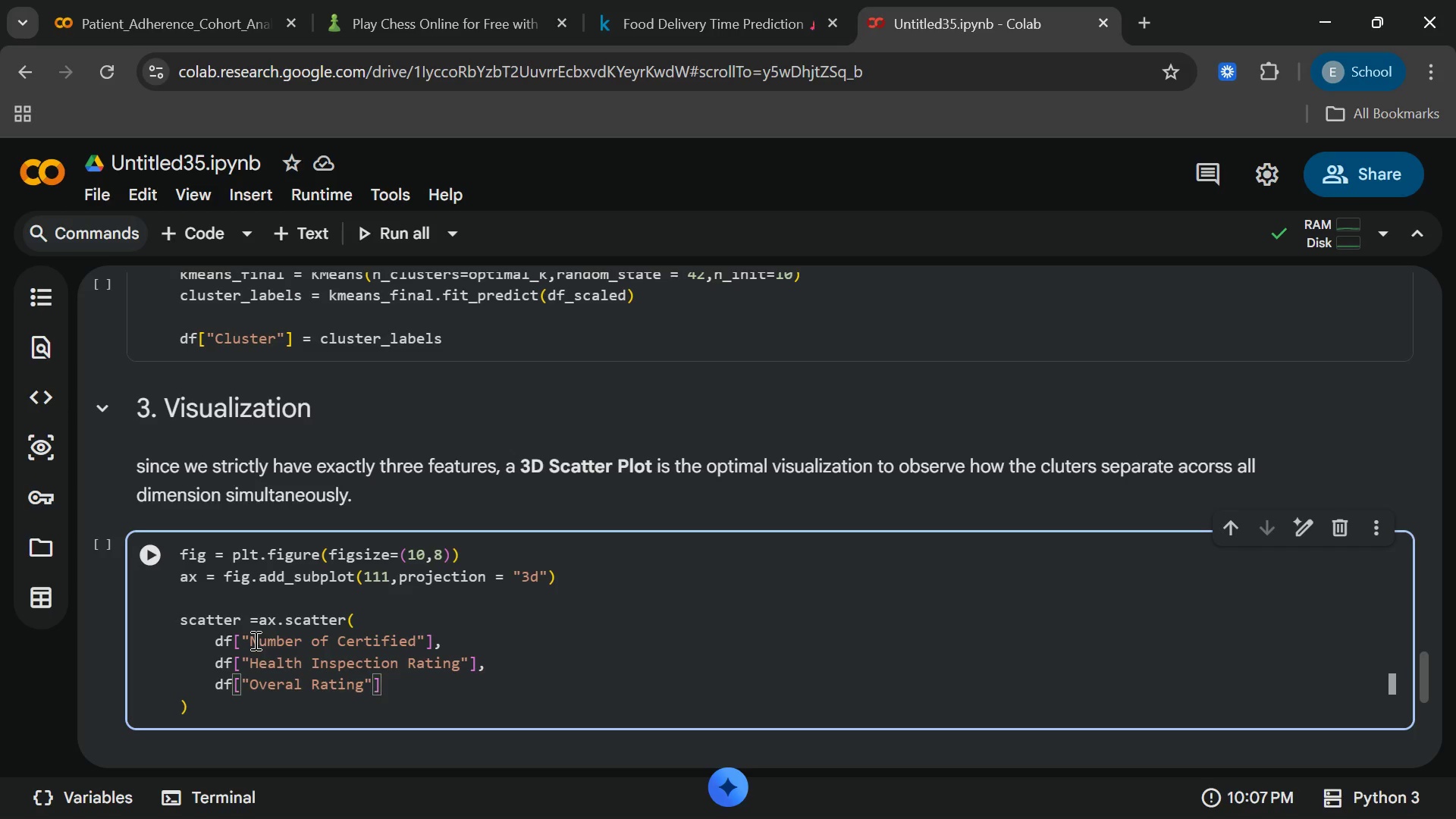 
key(Comma)
 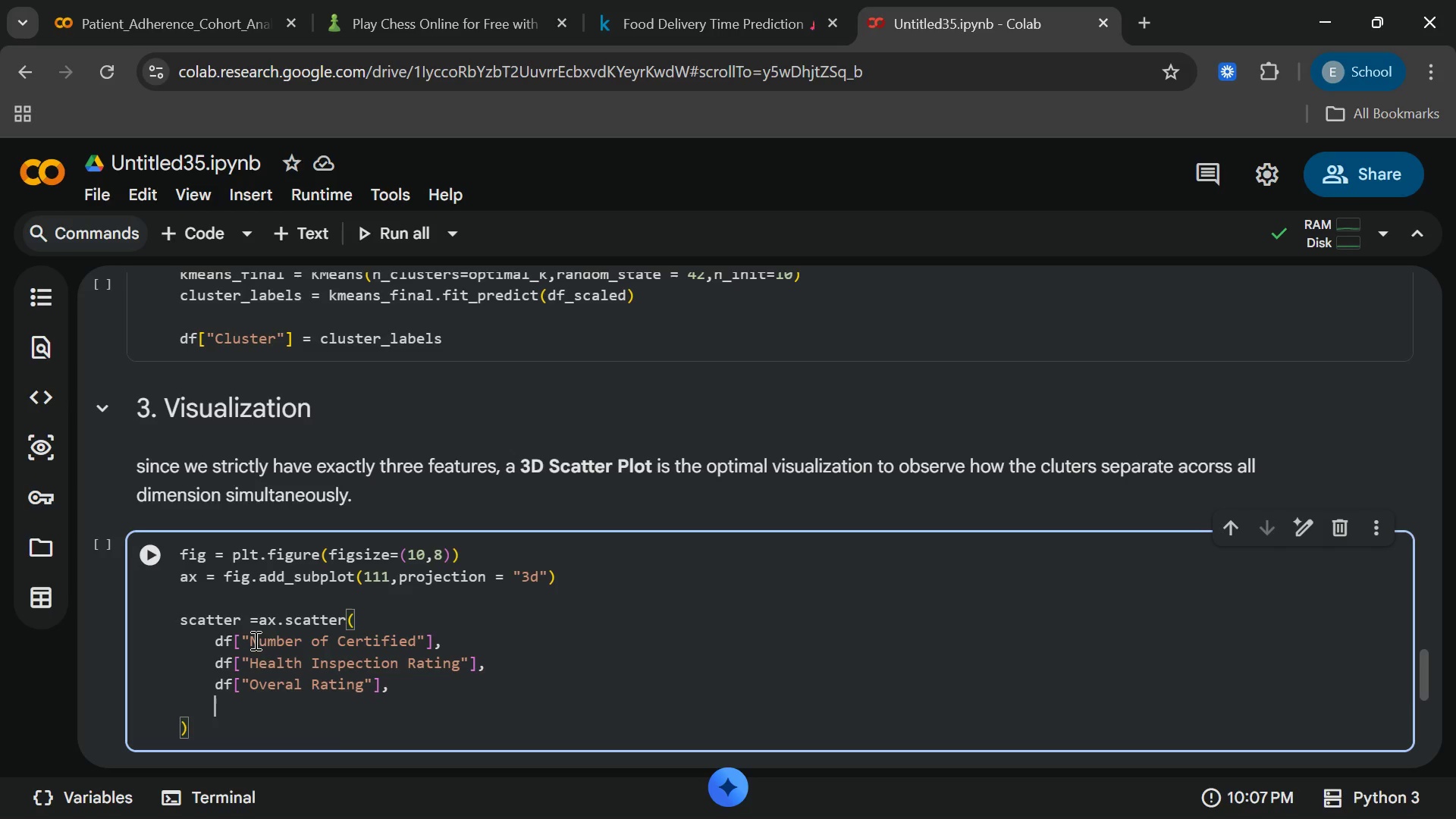 
key(Enter)
 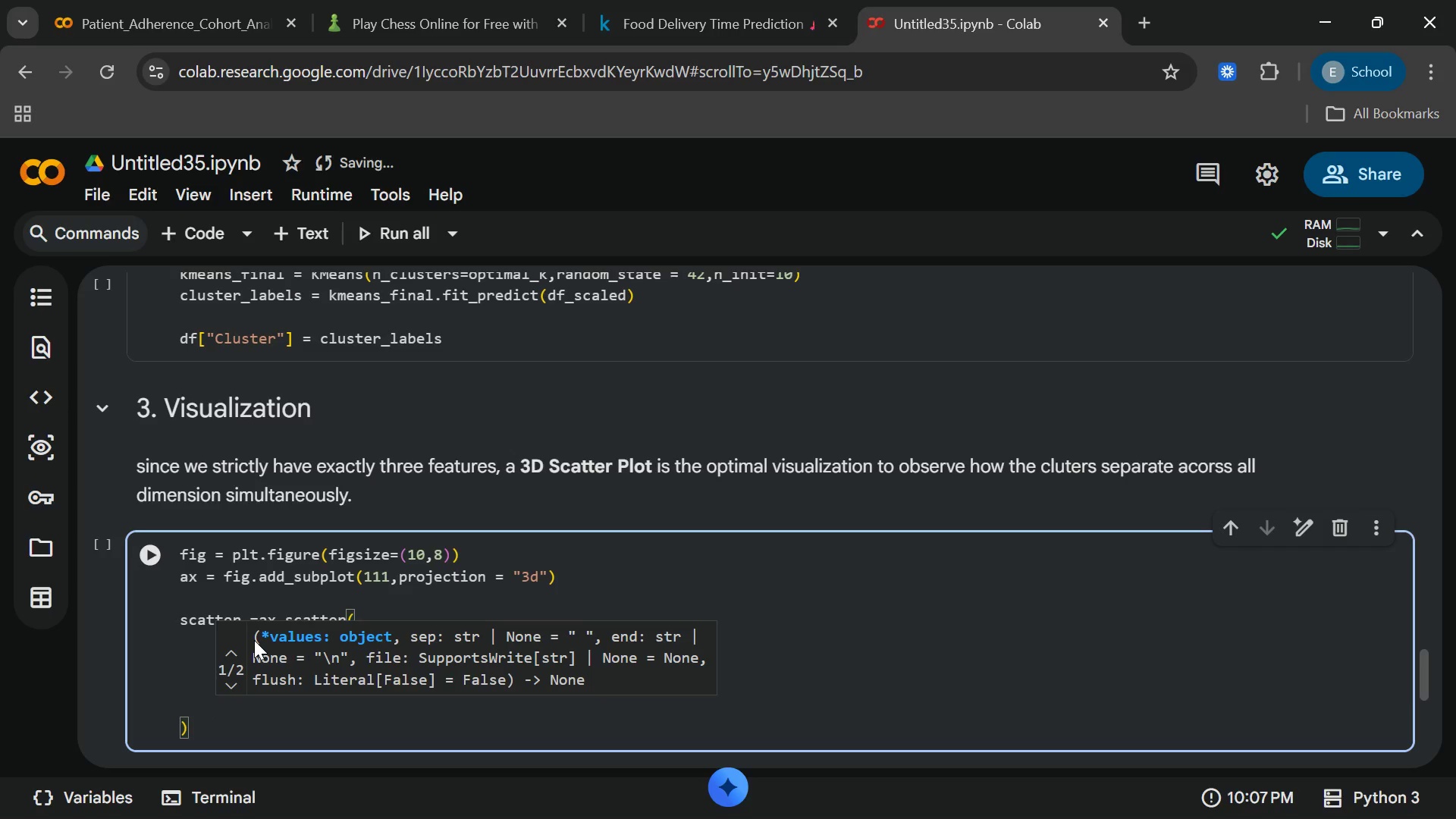 
type(c = df[")
 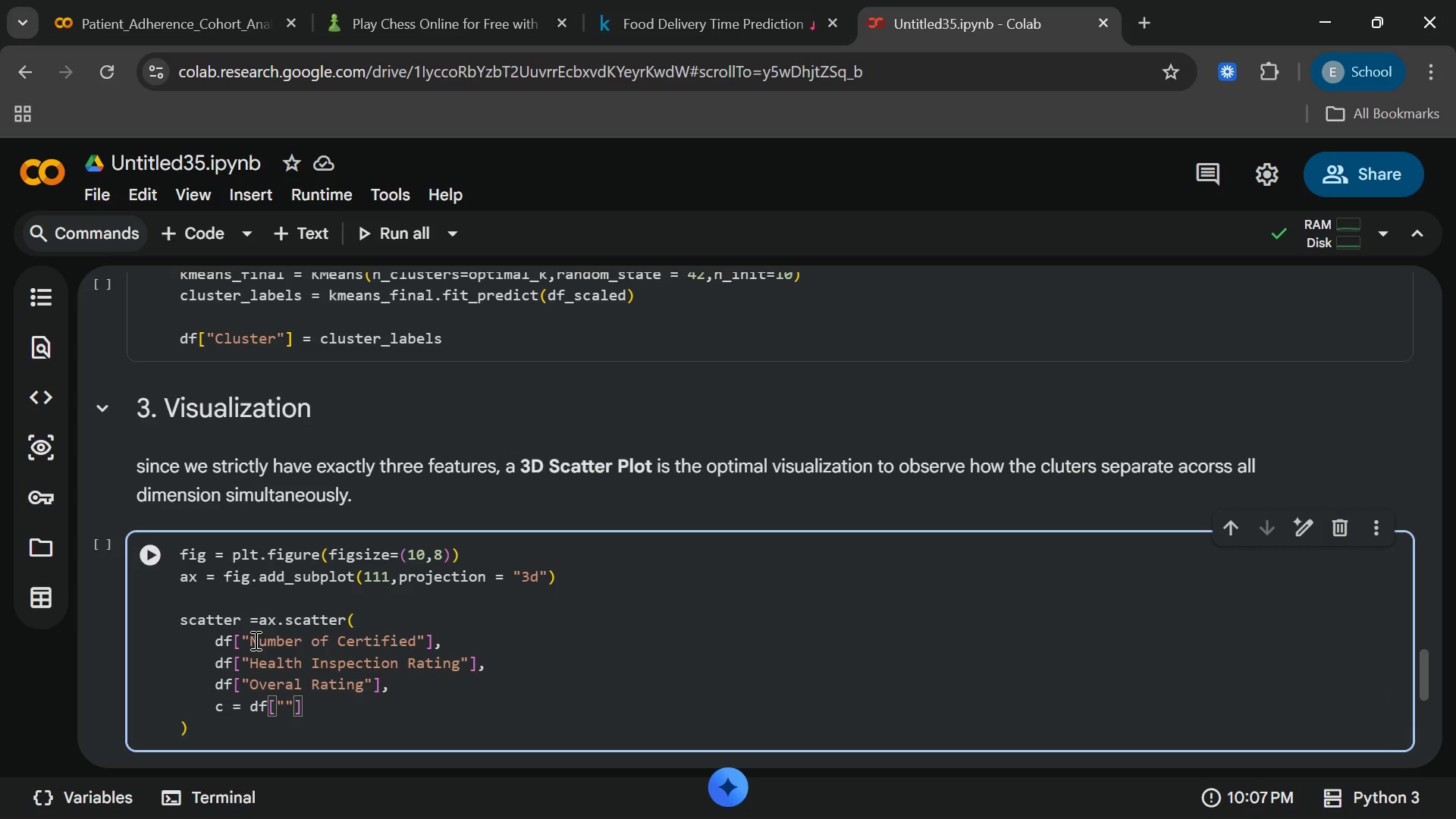 
type(Custer)
 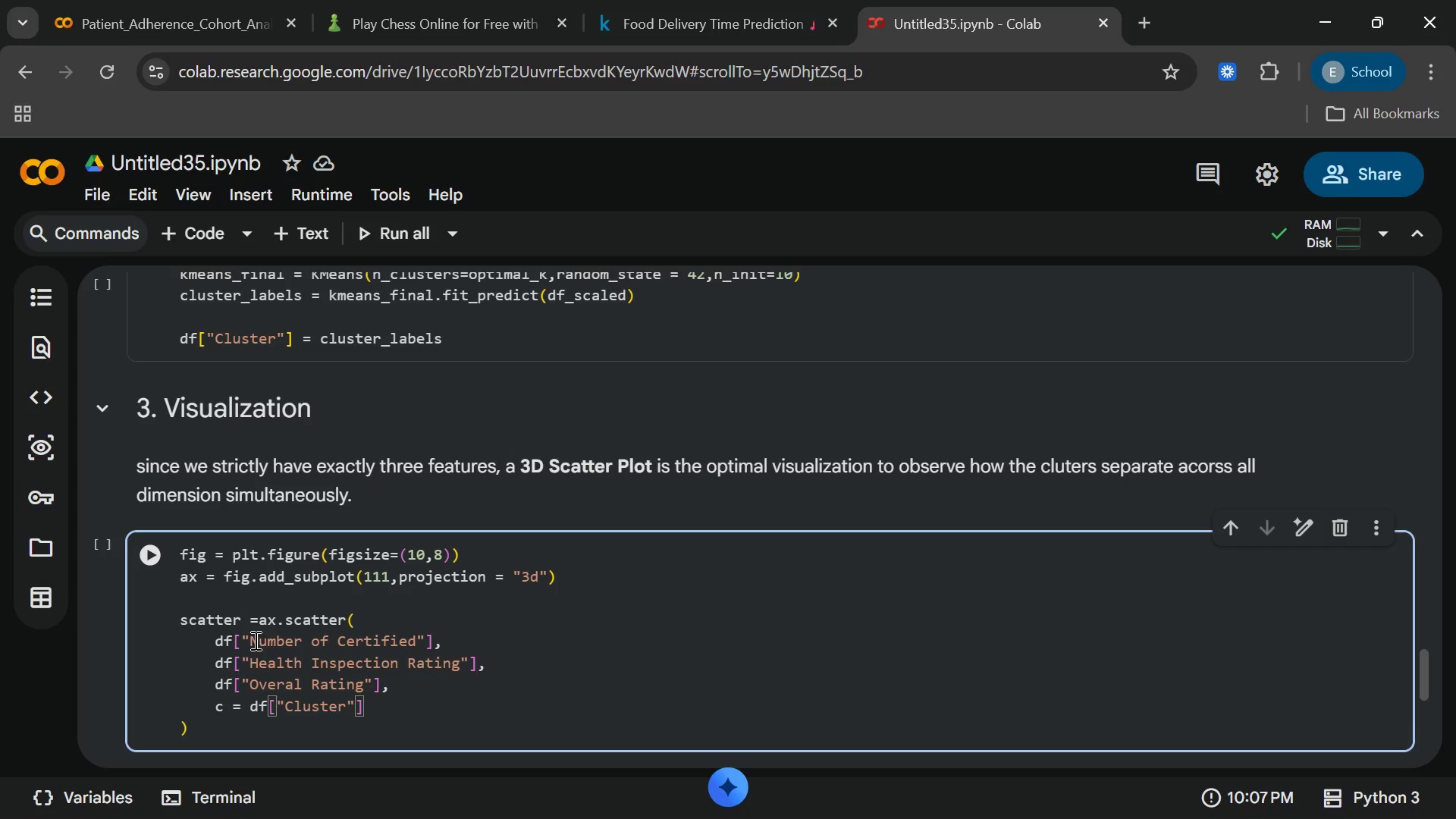 
hold_key(key=L, duration=0.33)
 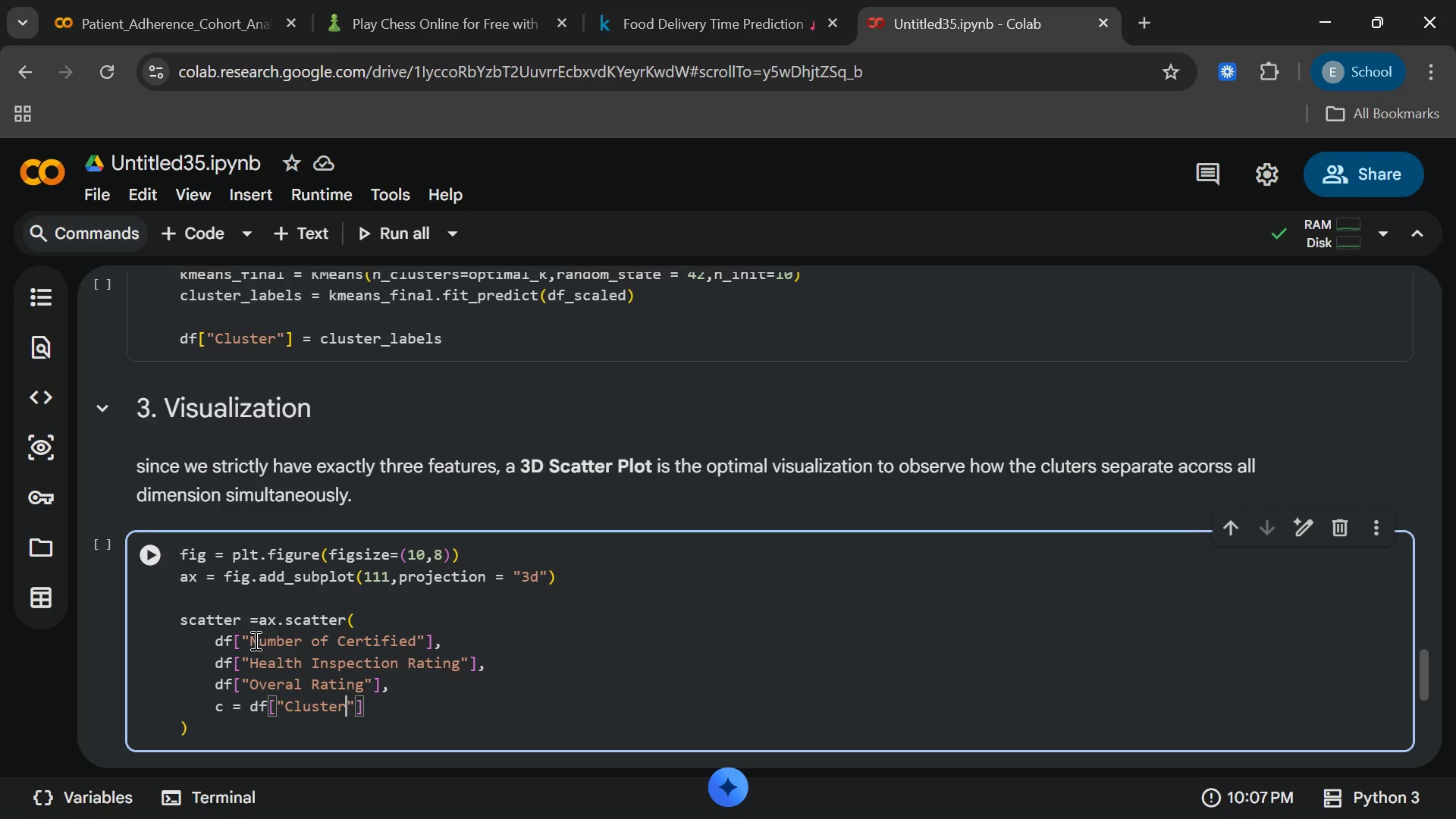 
wait(9.17)
 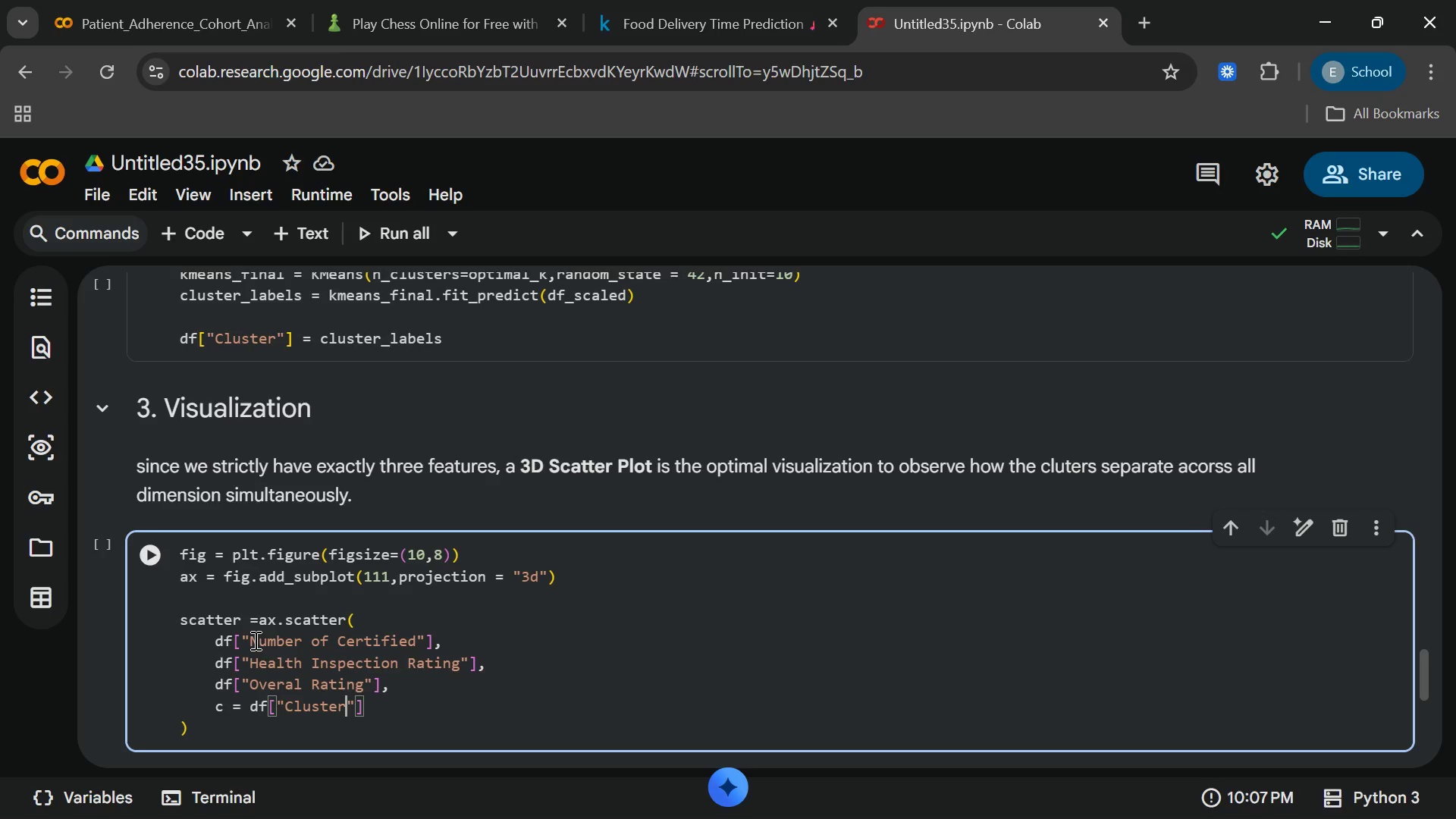 
key(End)
 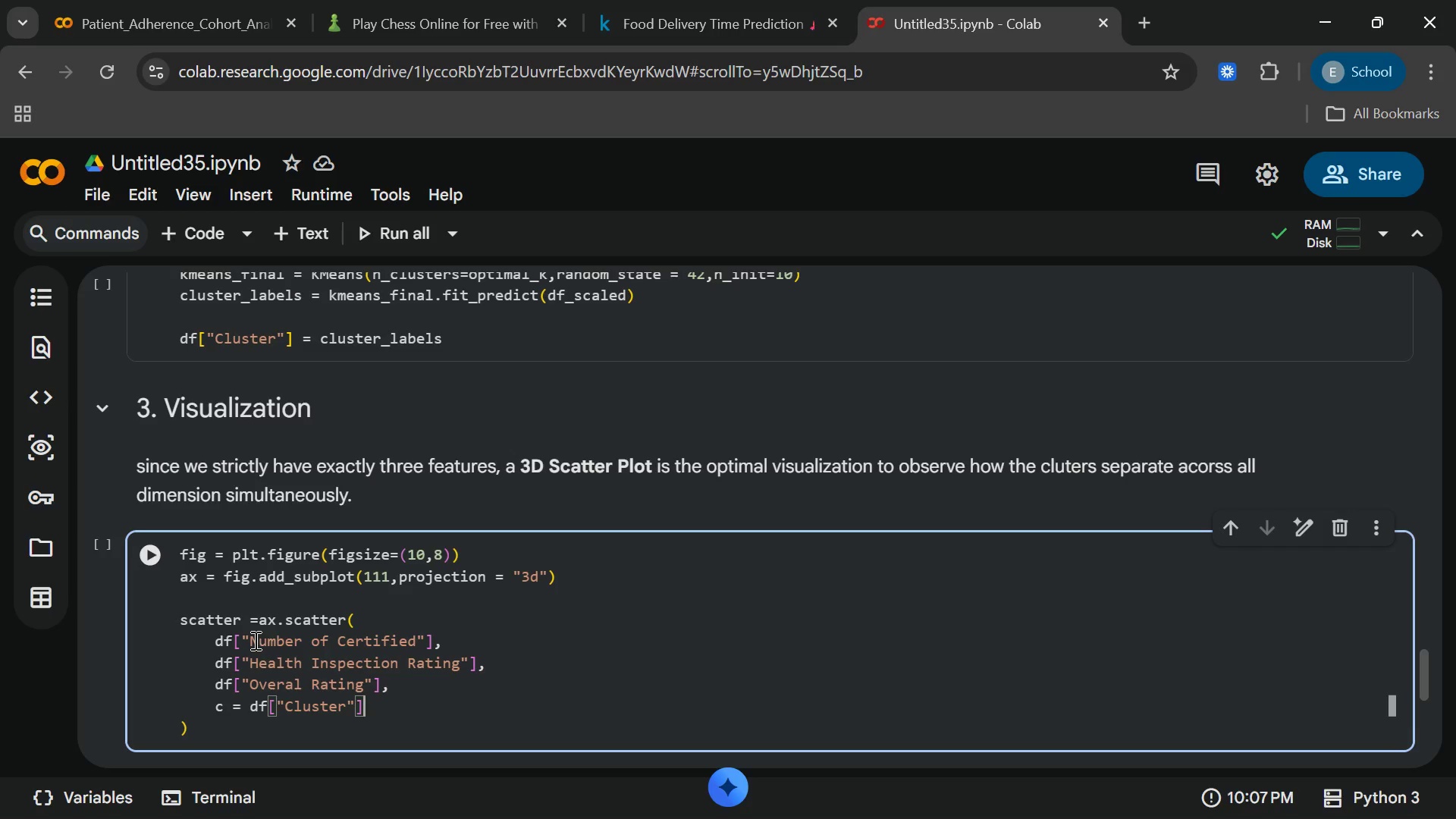 
key(Comma)
 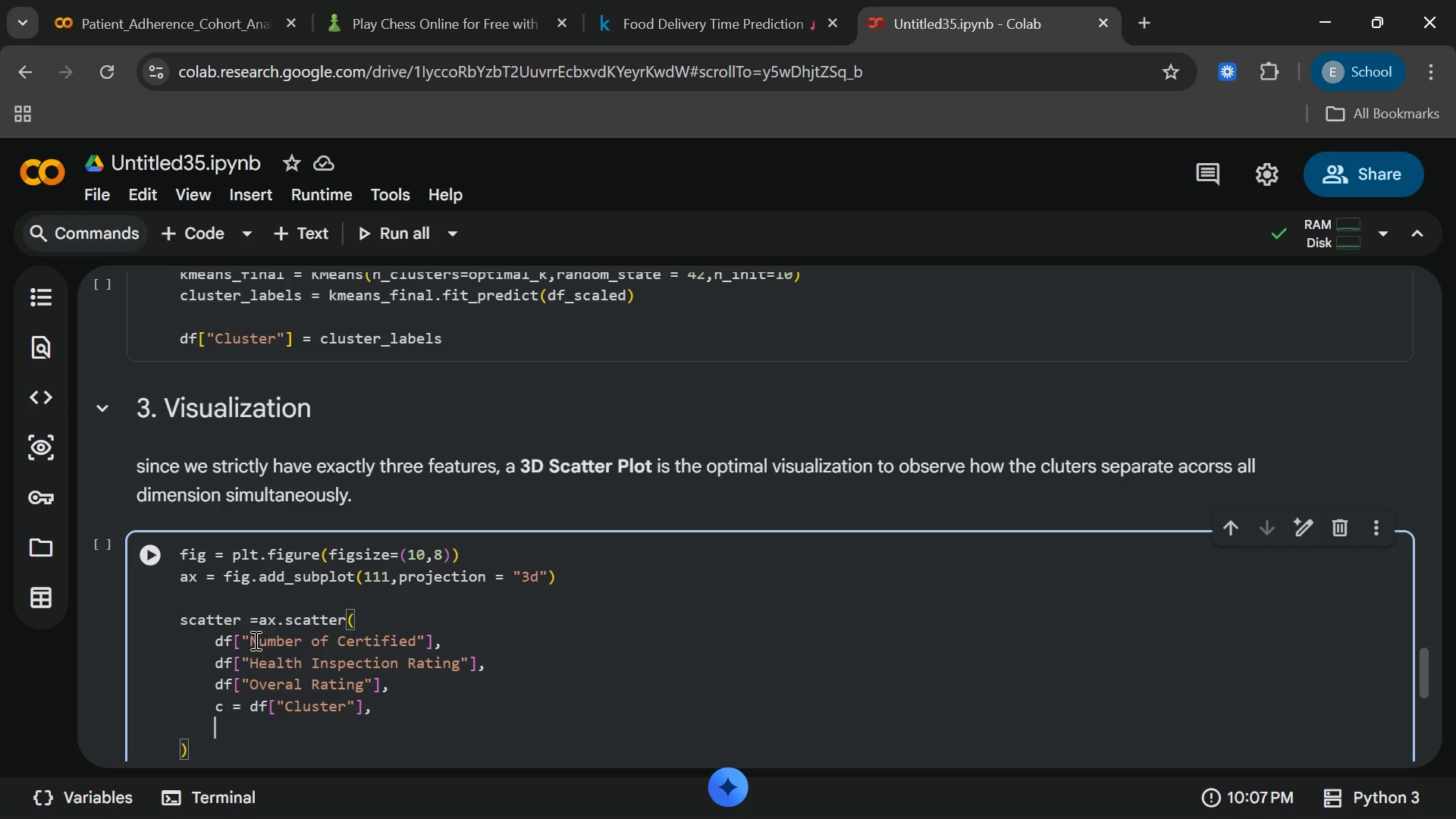 
key(Enter)
 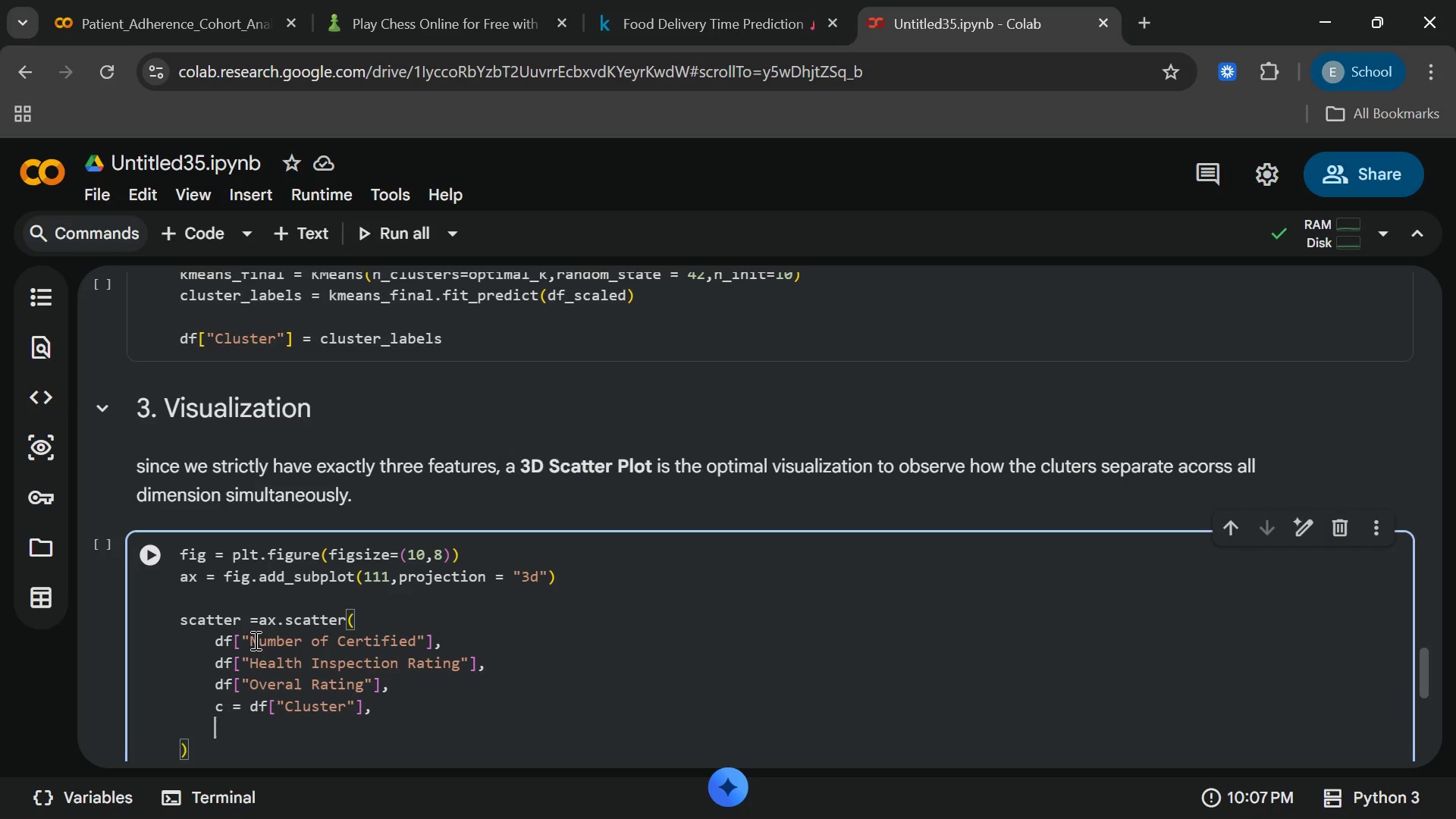 
type(s = 60,)
 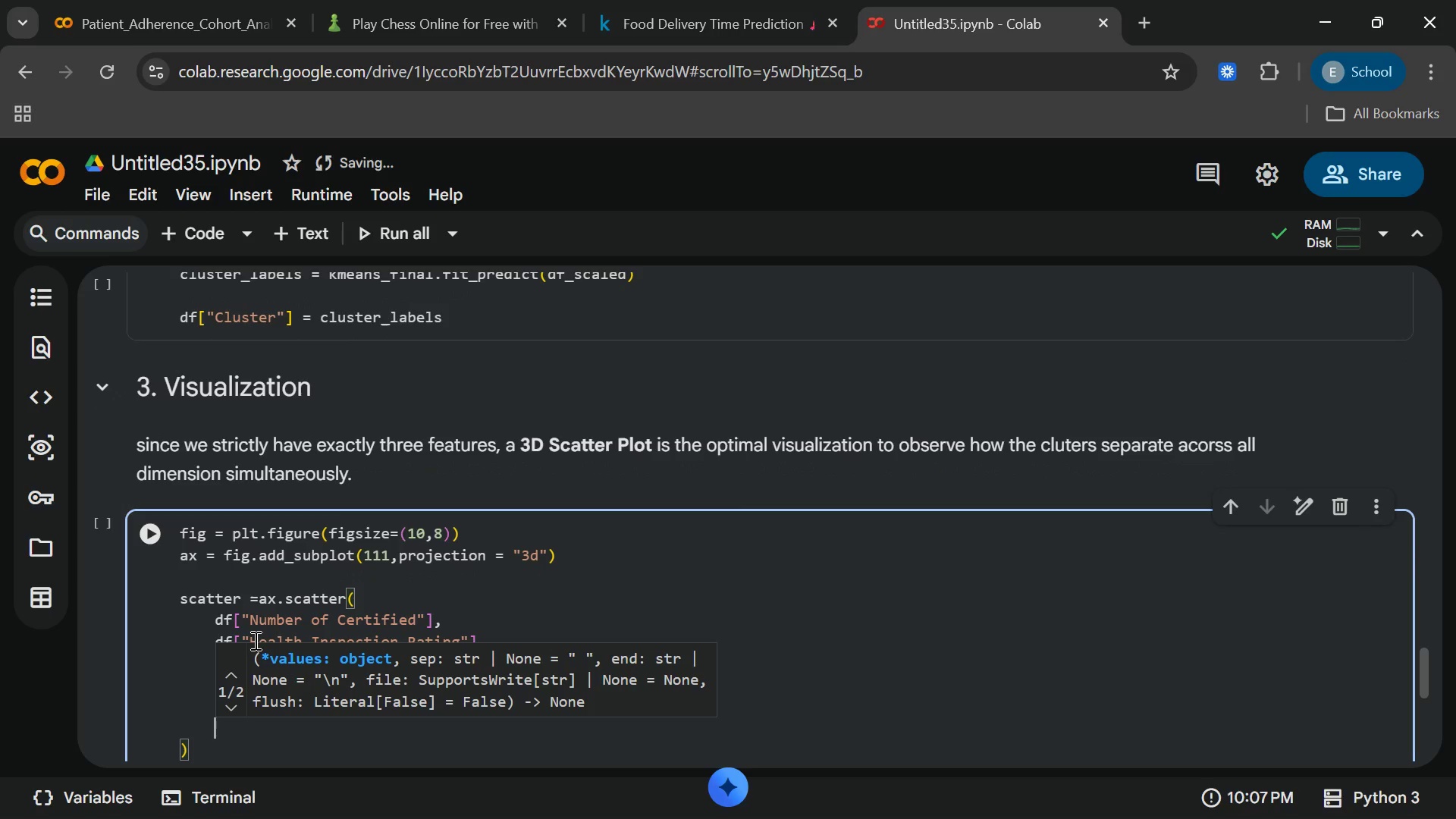 
key(Enter)
 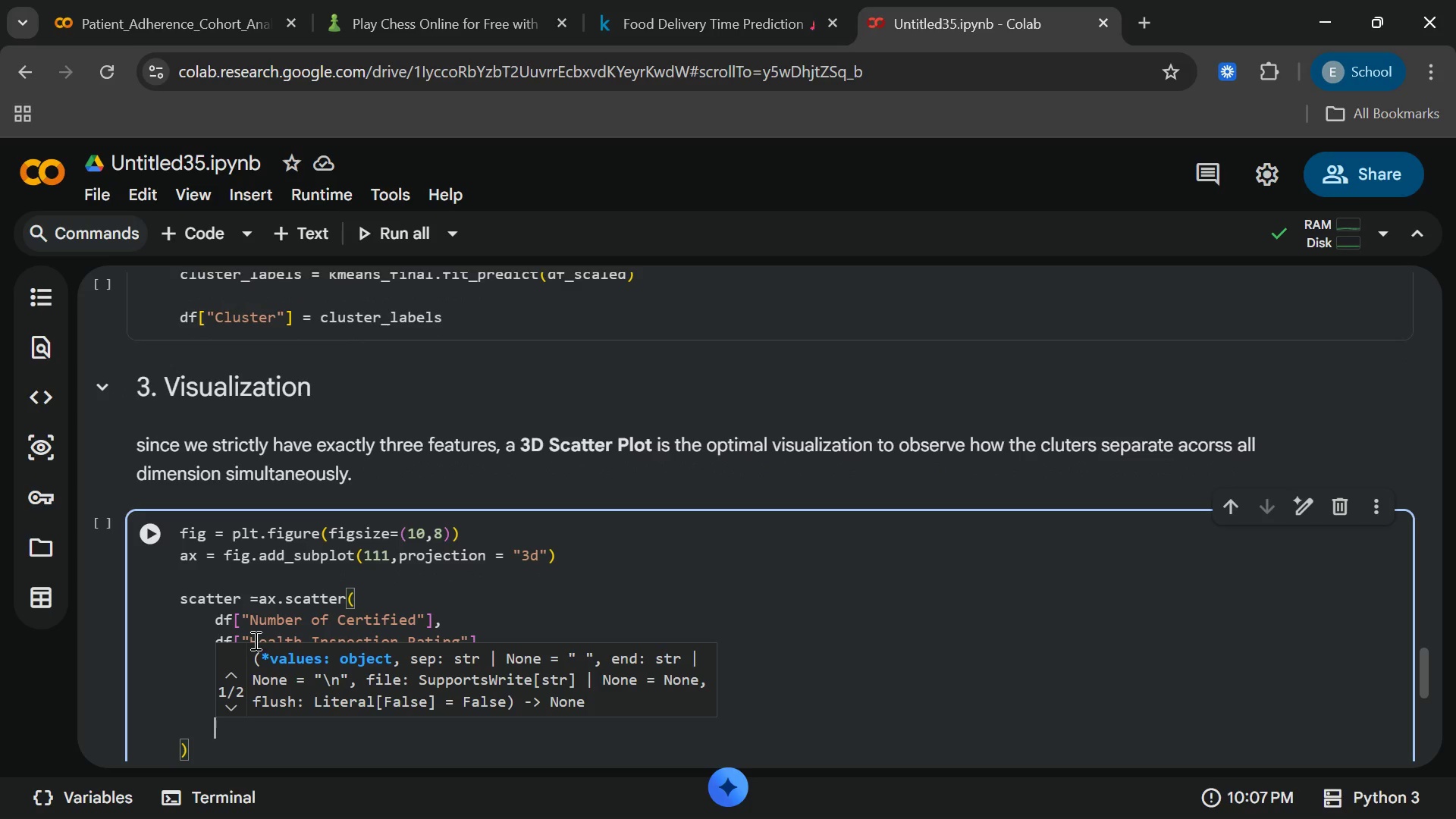 
type(lph)
key(Backspace)
key(Backspace)
key(Backspace)
type(alpha = 0,8)
key(Backspace)
key(Backspace)
type(.8[End],)
 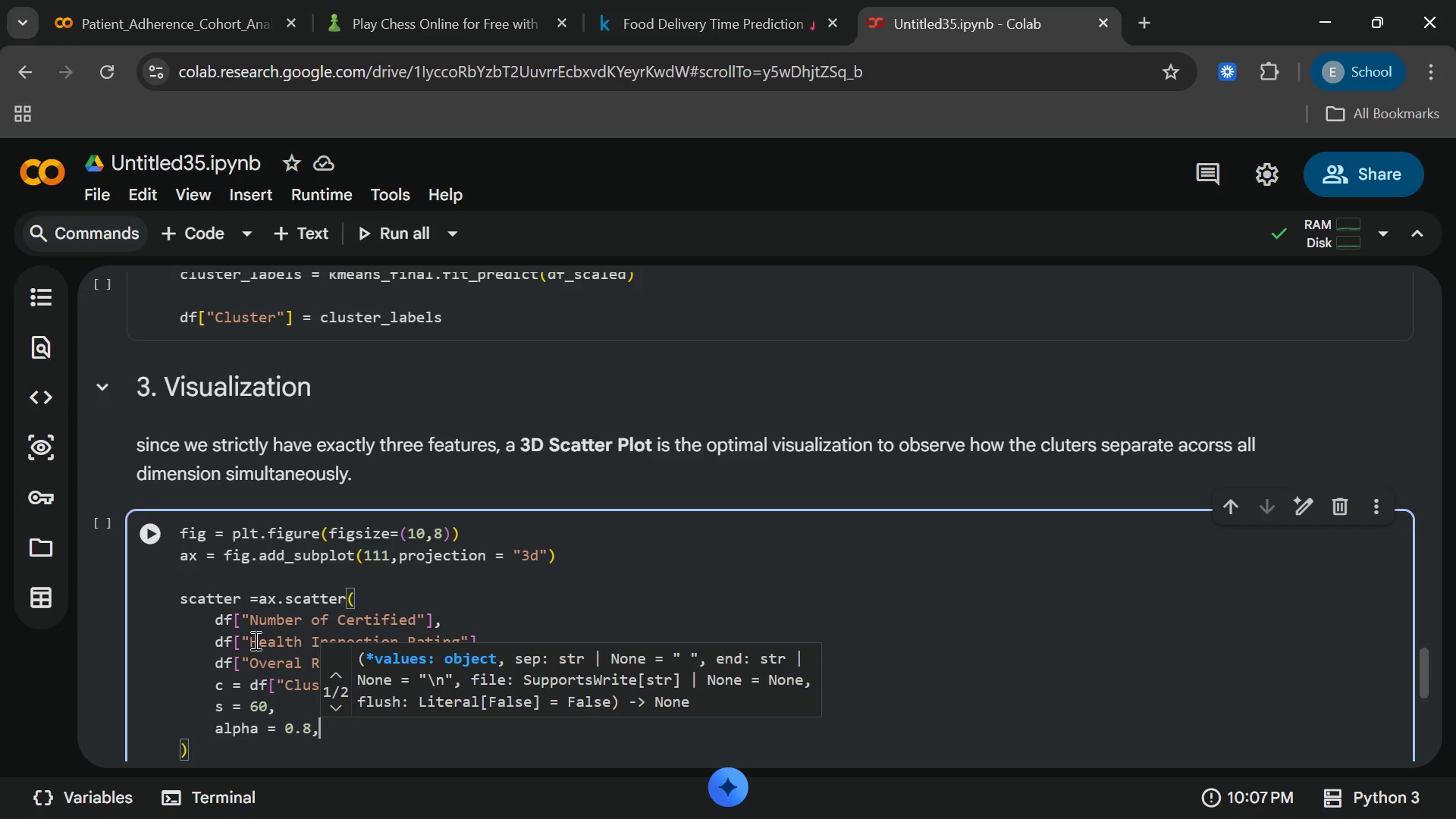 
key(Enter)
 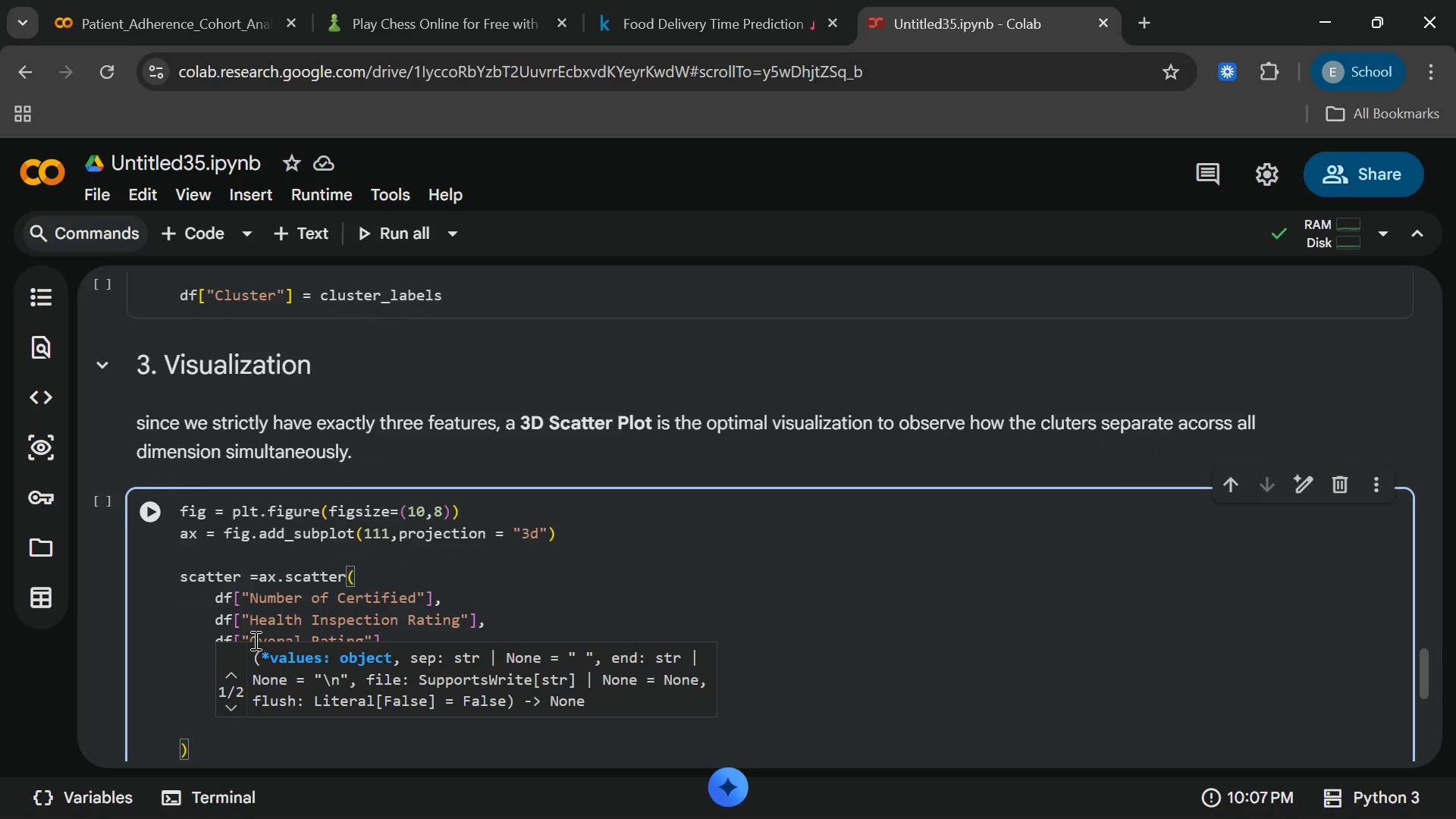 
type(edgecolors = "w)
 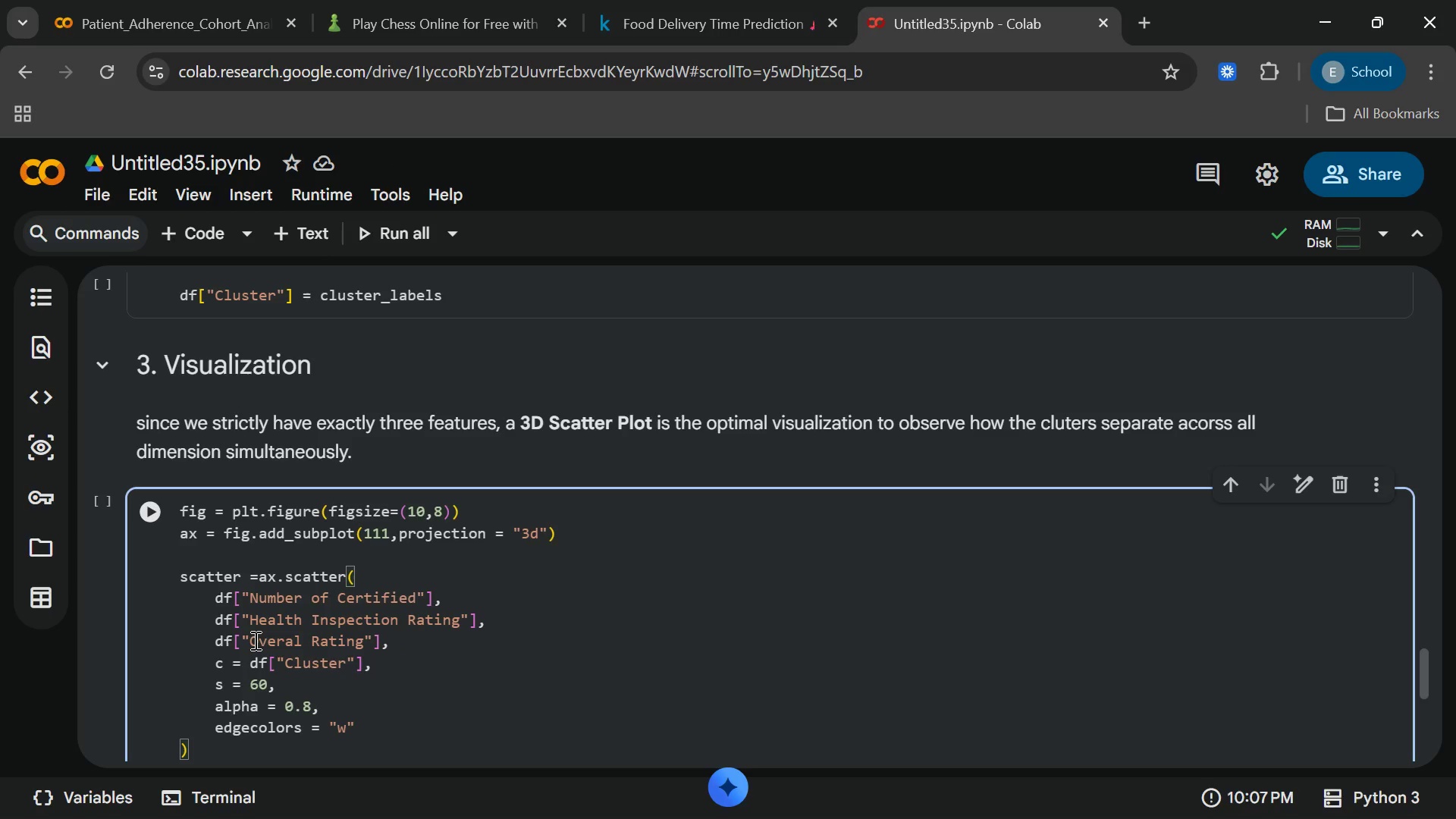 
left_click([209, 654])
 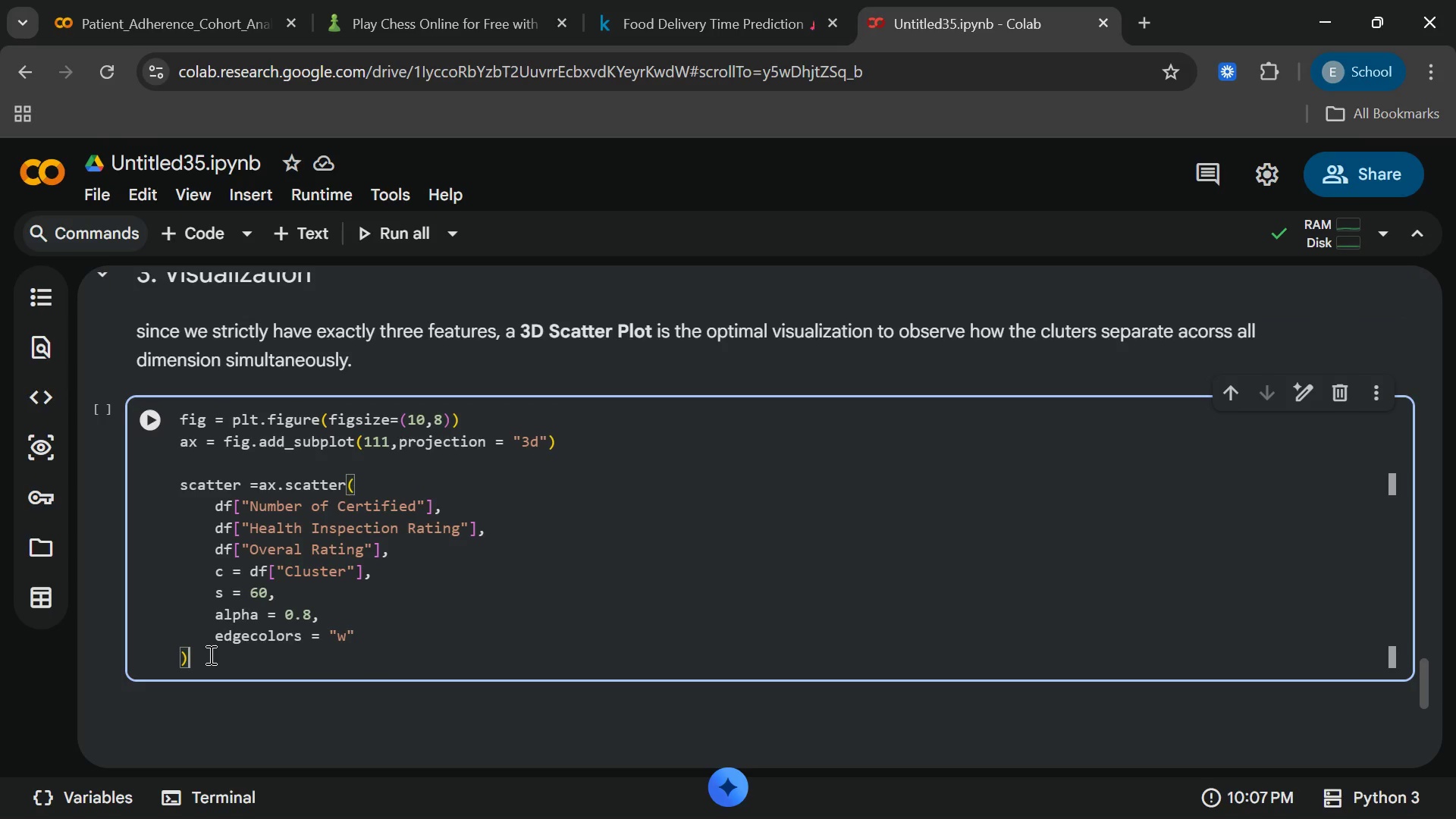 
key(Enter)
 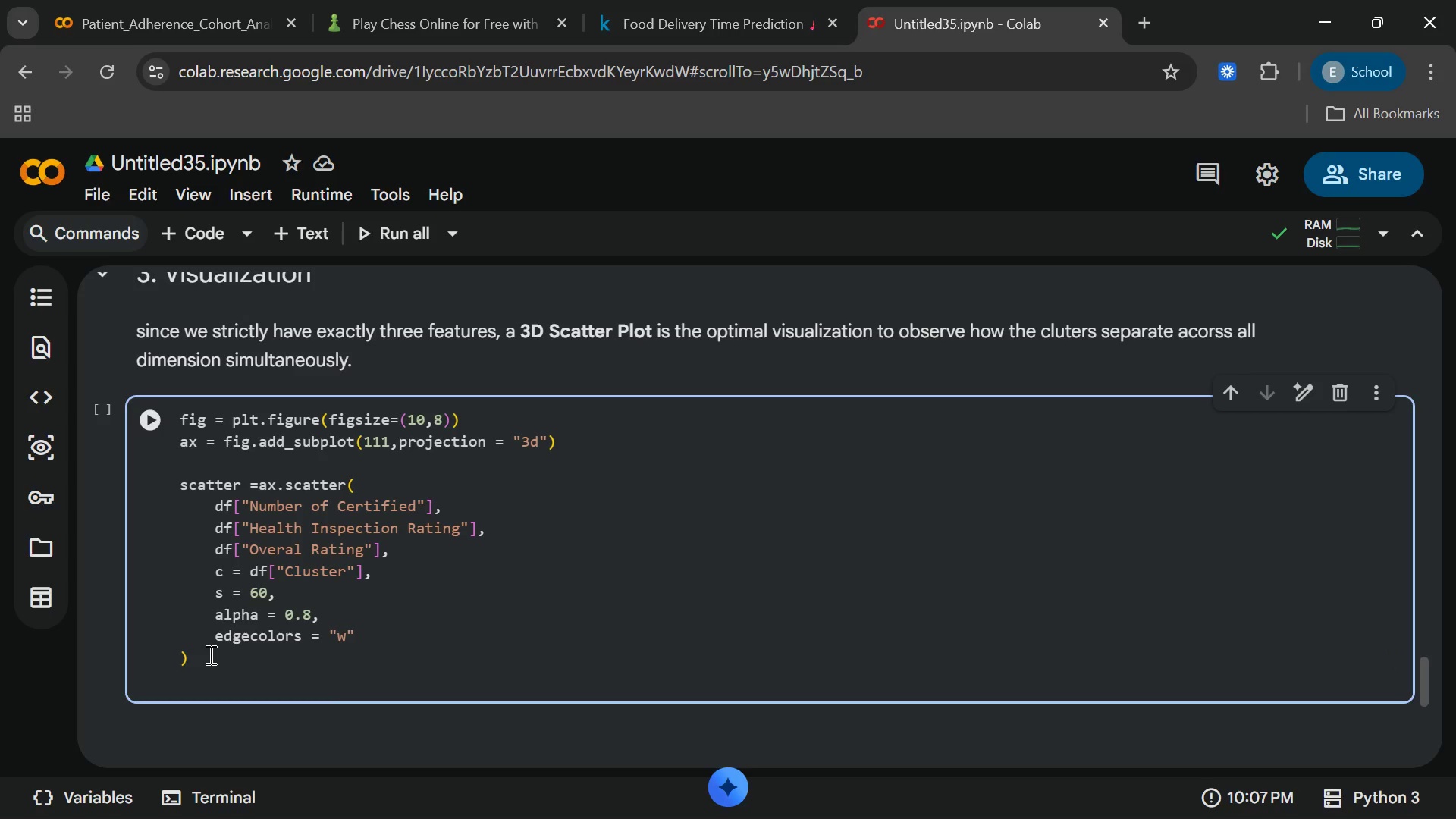 
key(Enter)
 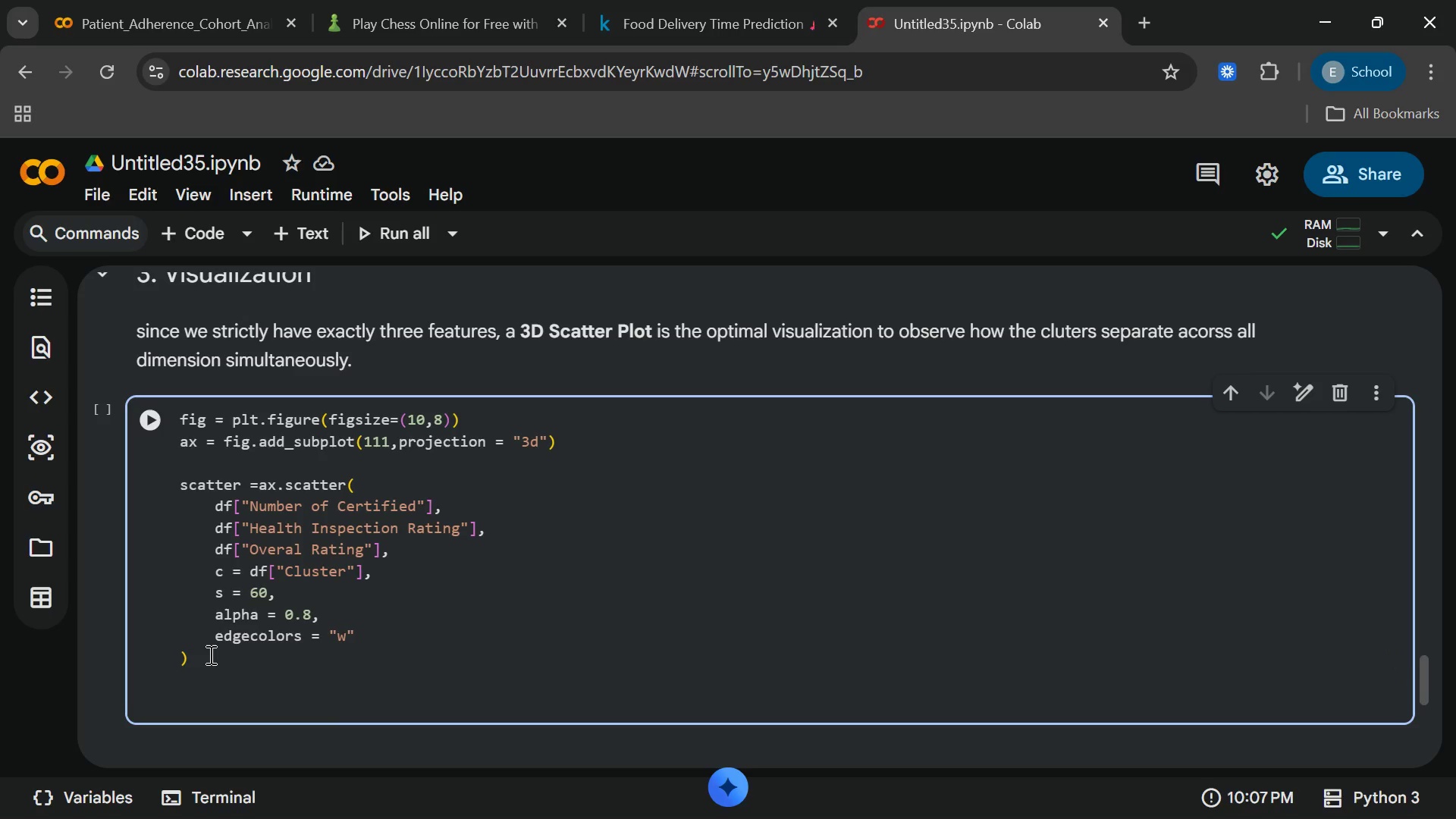 
type(ax.ser)
key(Backspace)
type(t_title())
 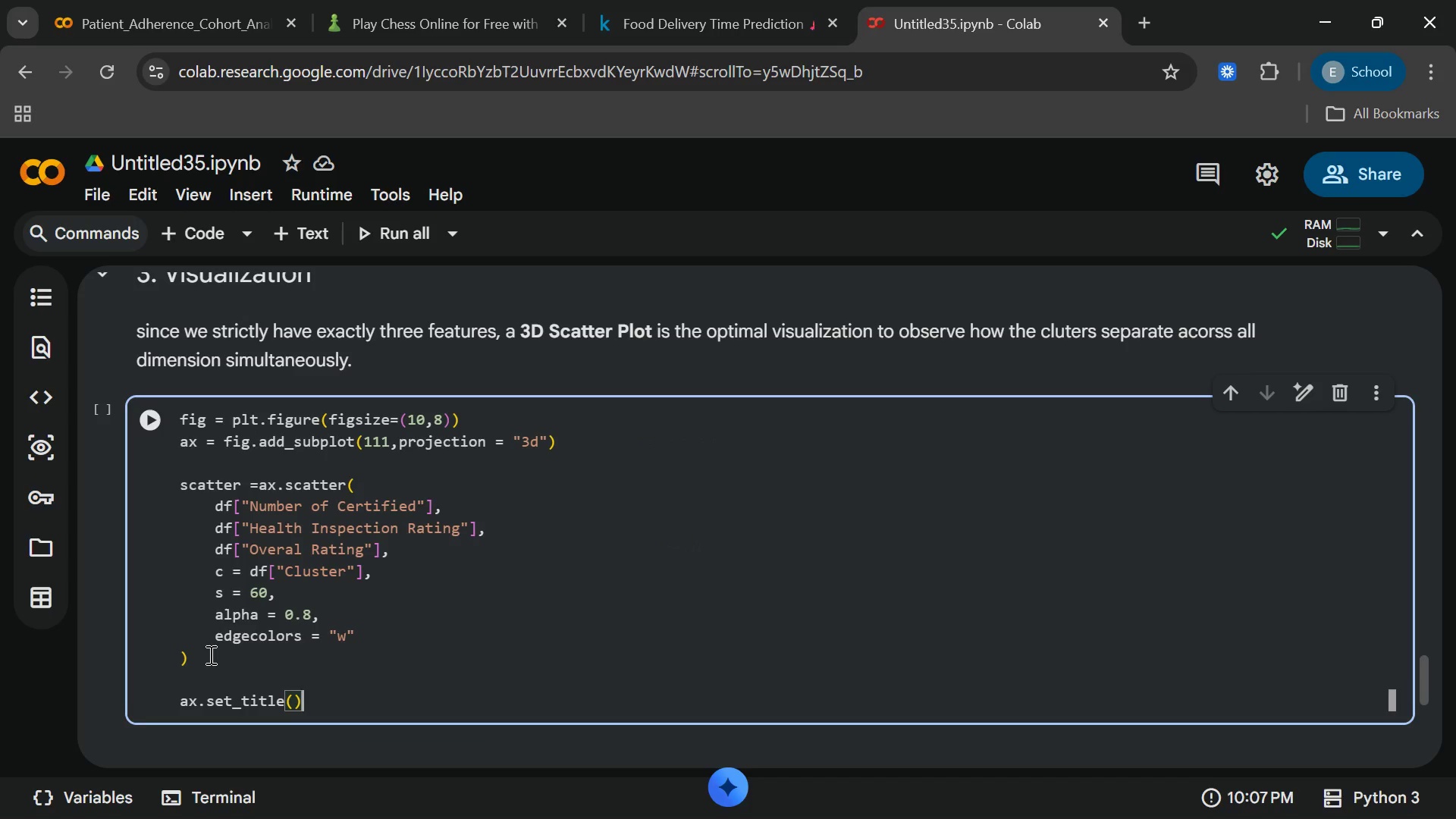 
key(ArrowLeft)
 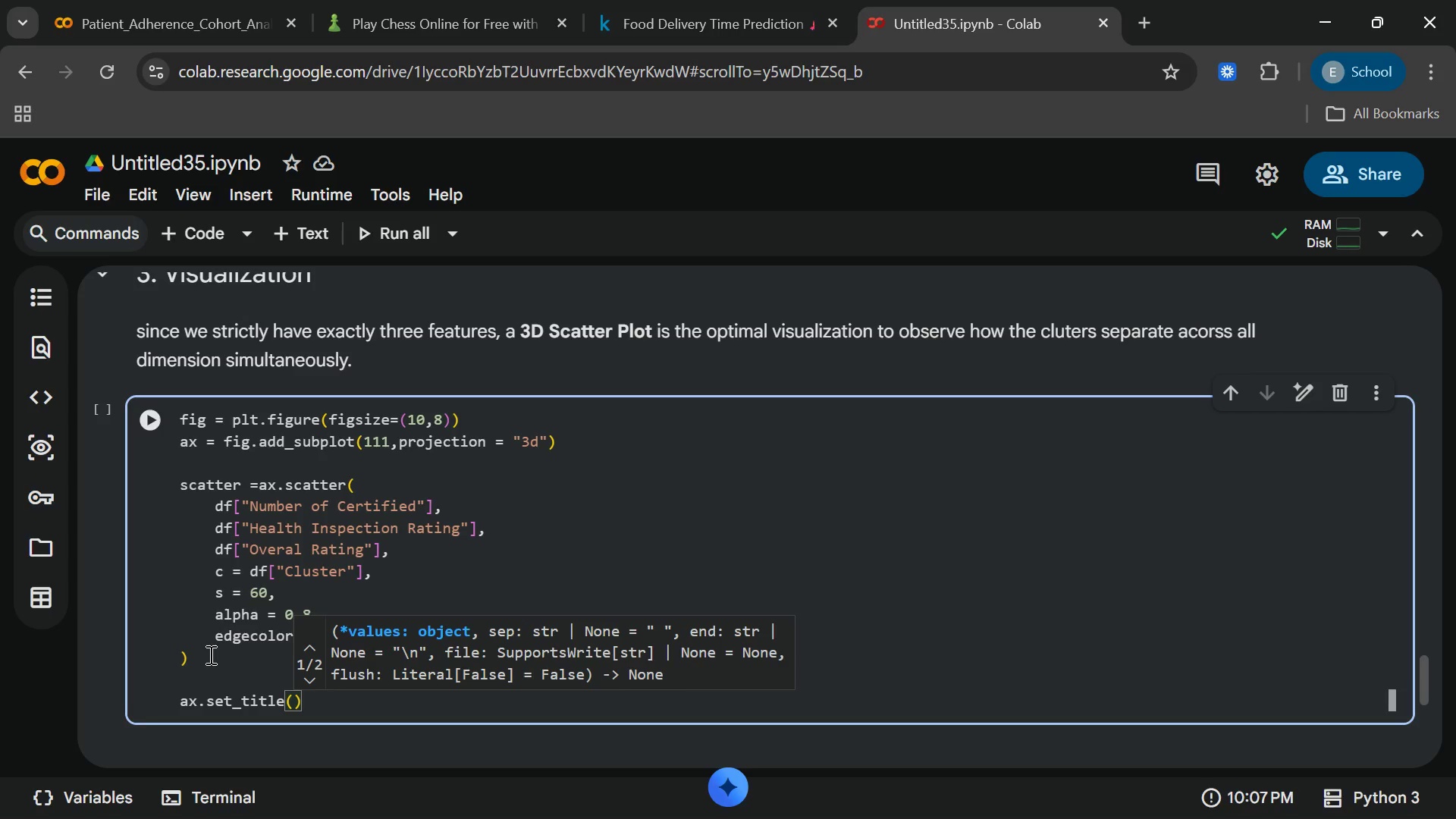 
wait(35.17)
 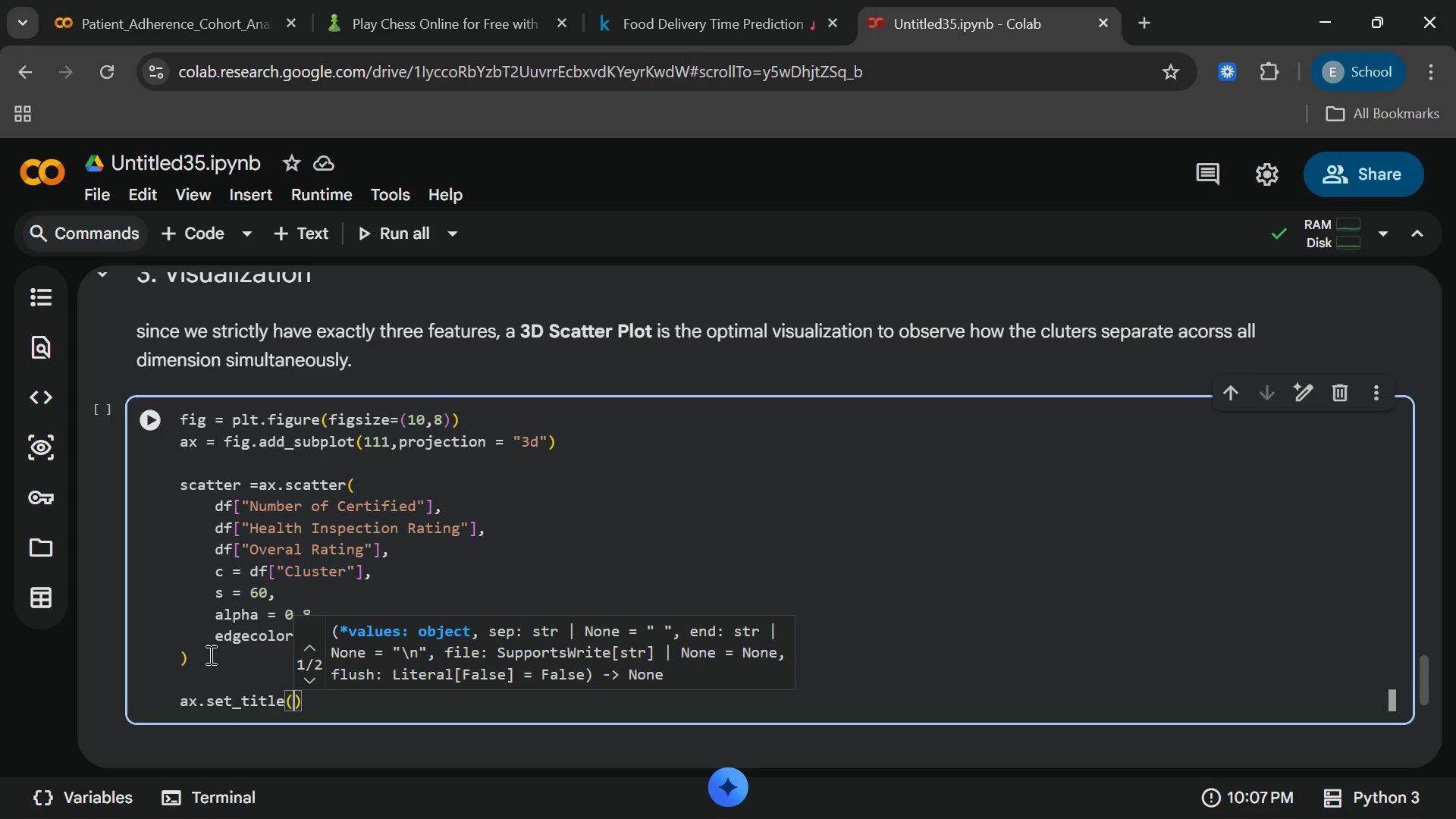 
type(()
key(Backspace)
type("Senior Living Facility Clusters ())
 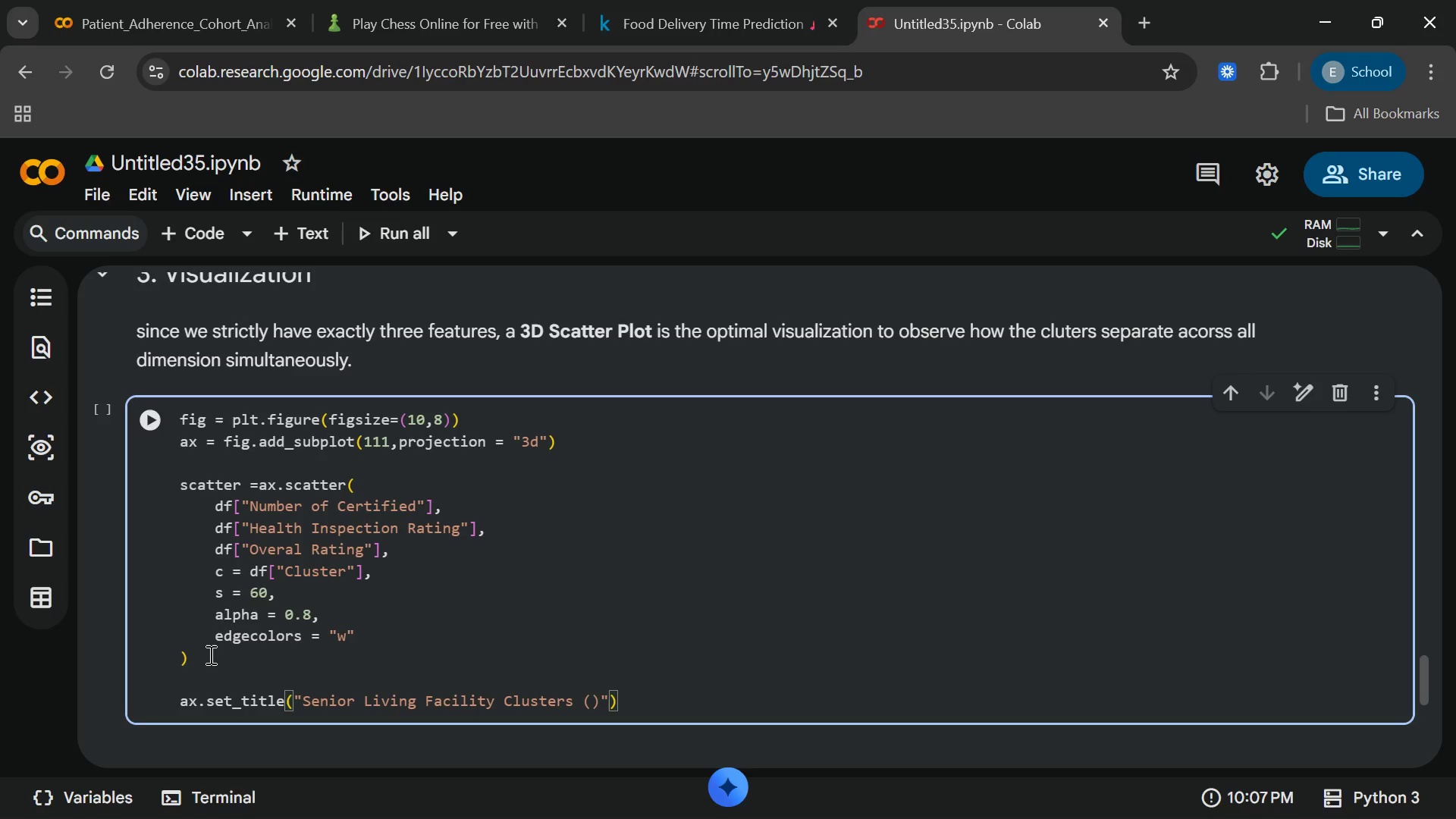 
key(ArrowLeft)
 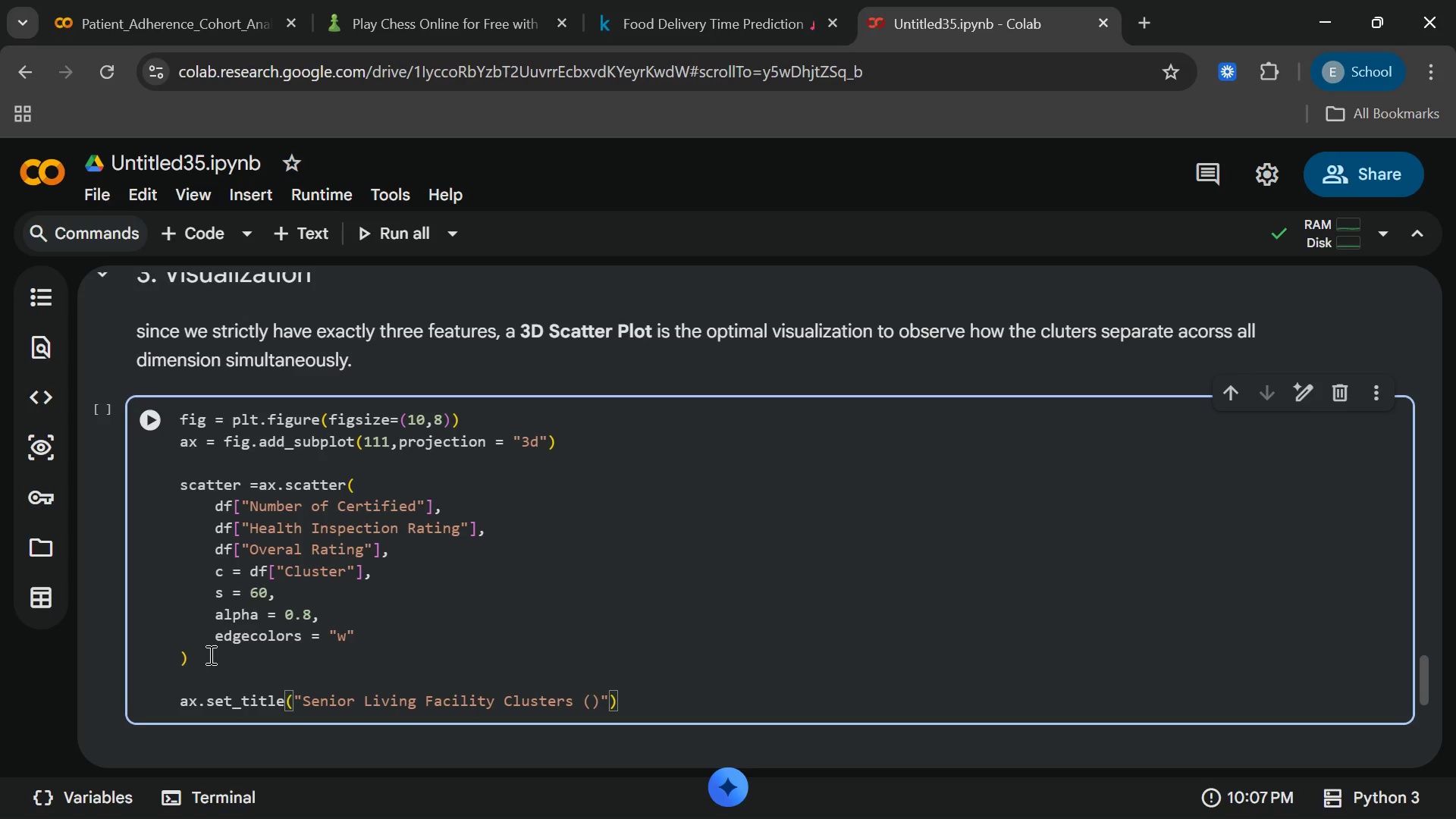 
type(Texas)
 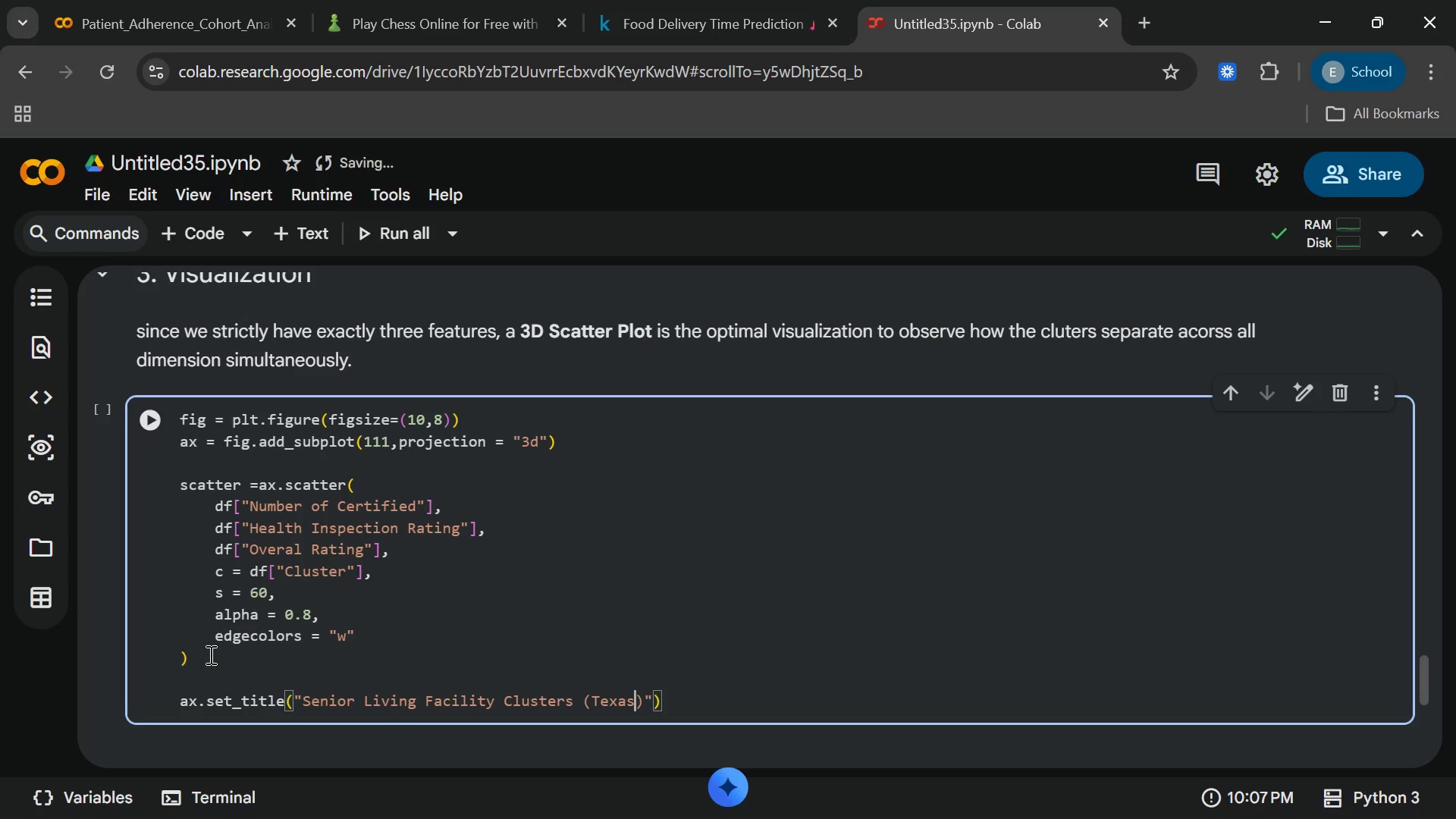 
key(ArrowRight)
 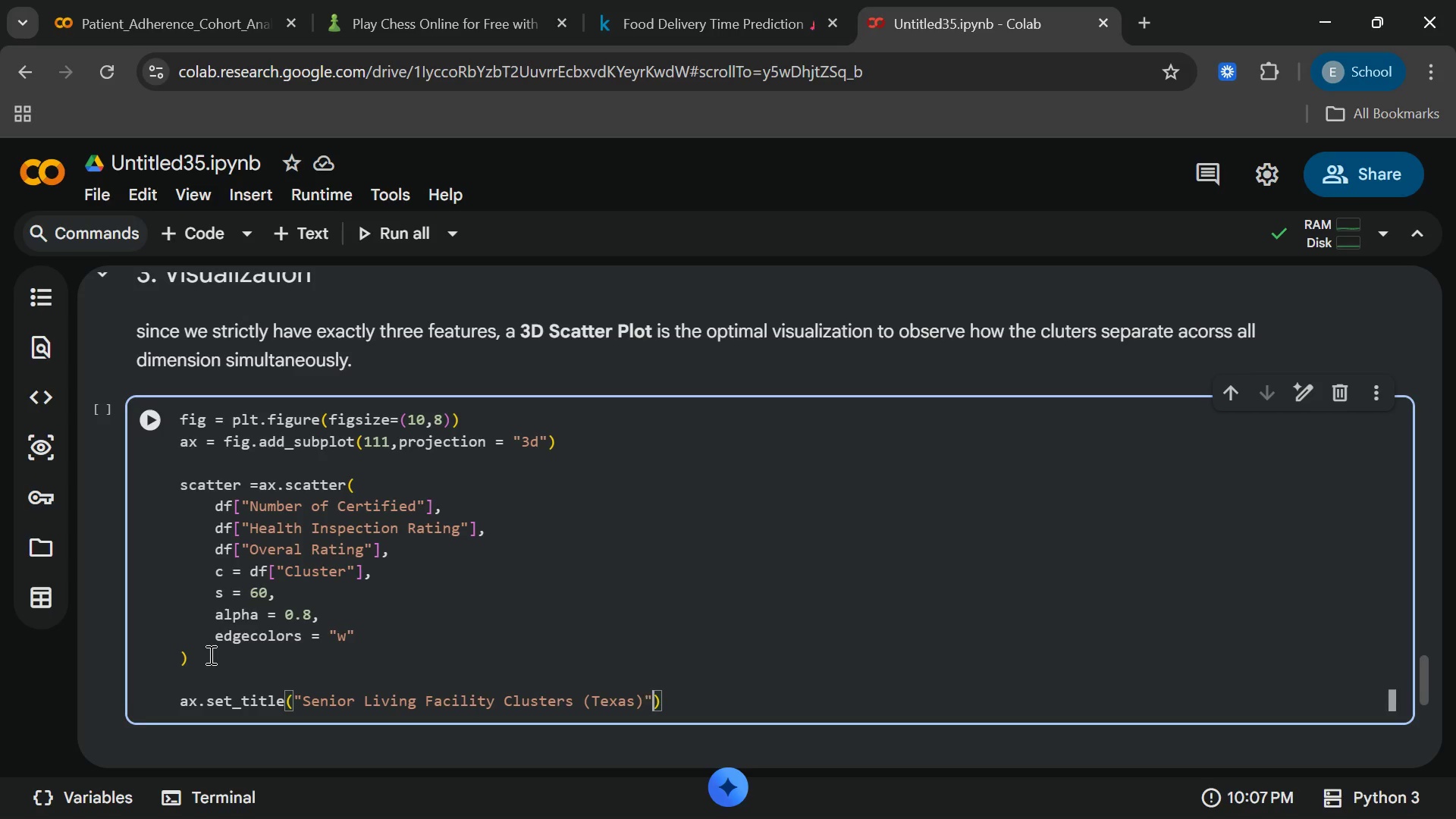 
key(ArrowRight)
 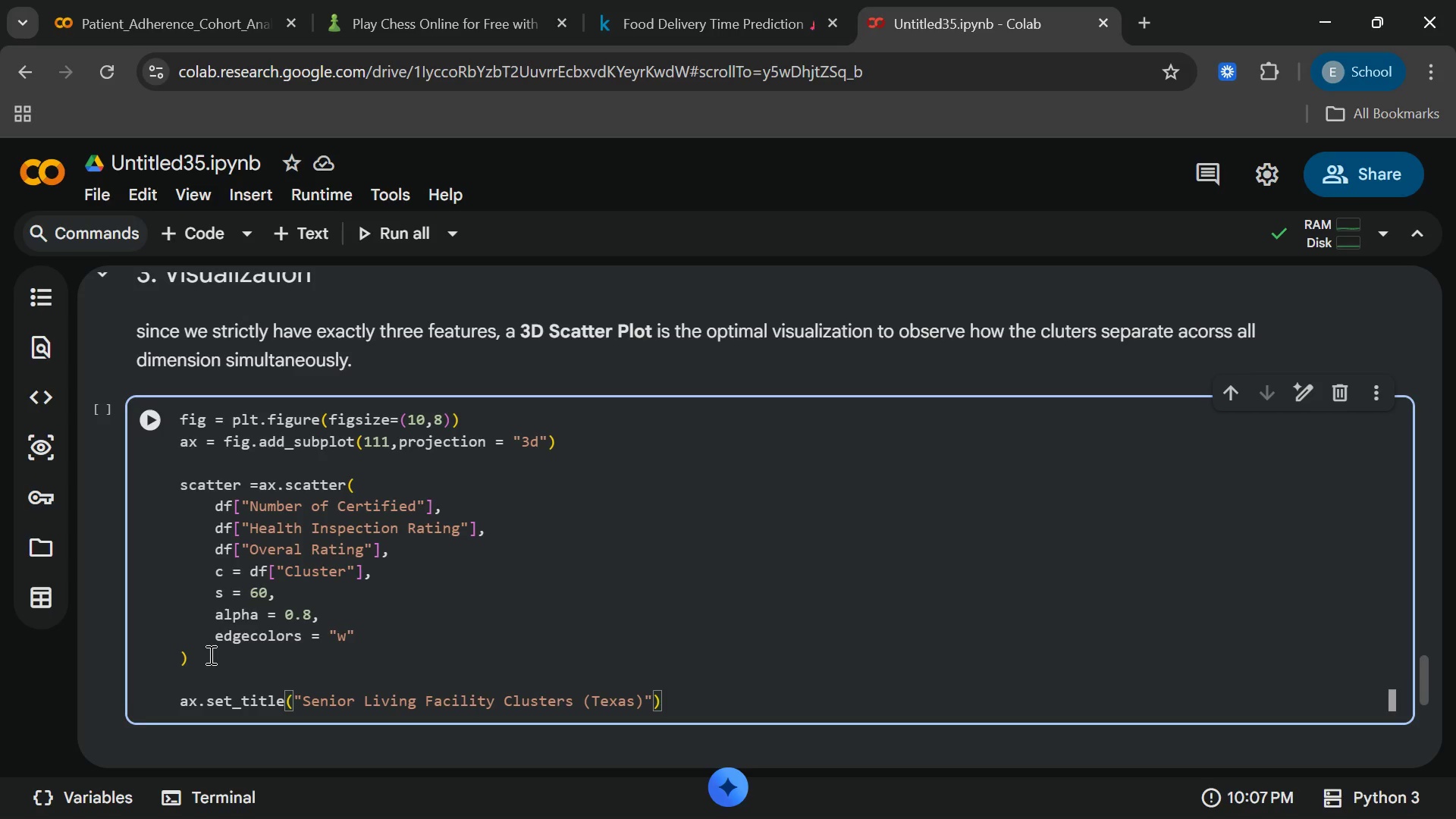 
type(,fontsize = 14)
 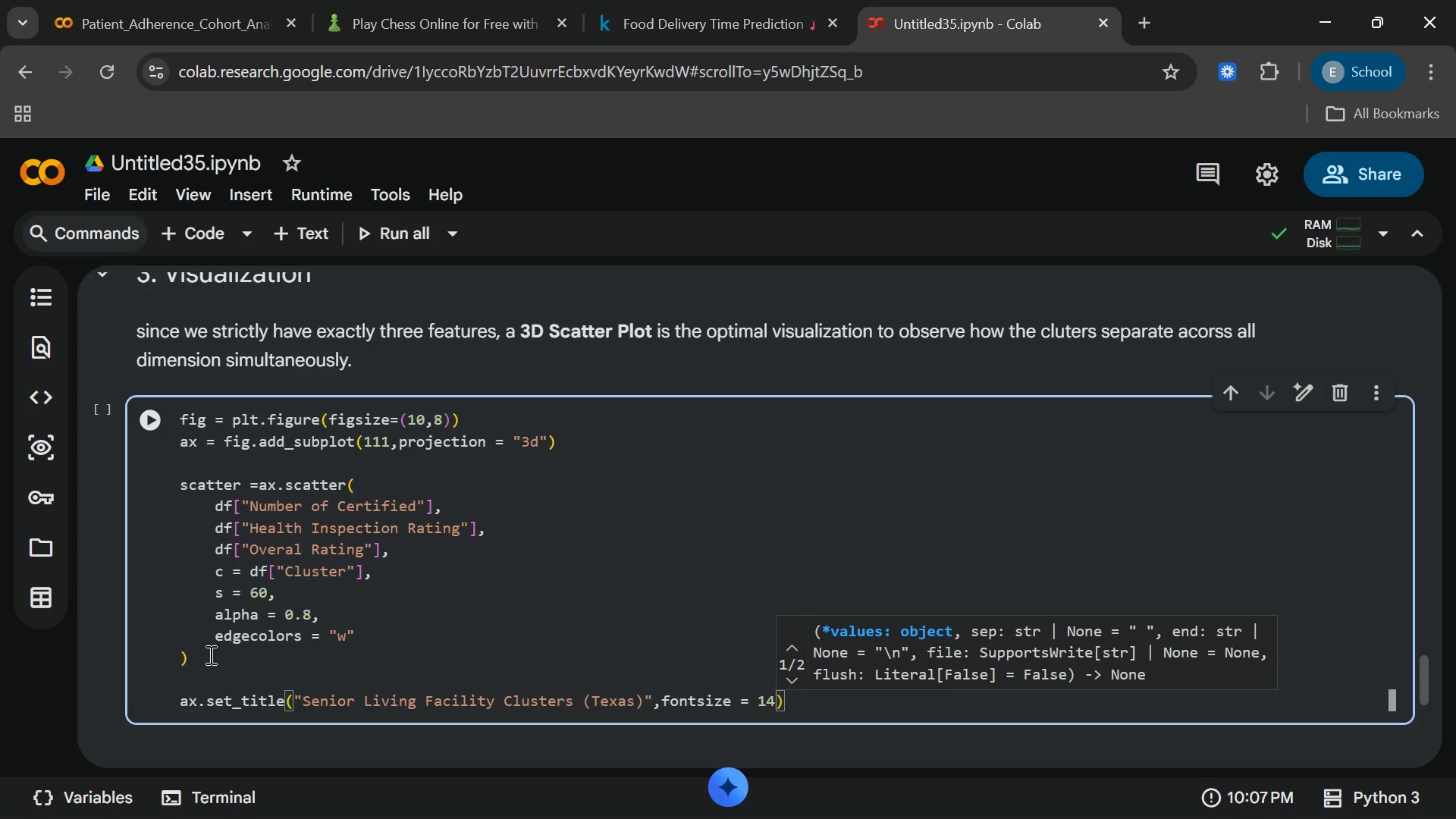 
type(,pad = 20)
 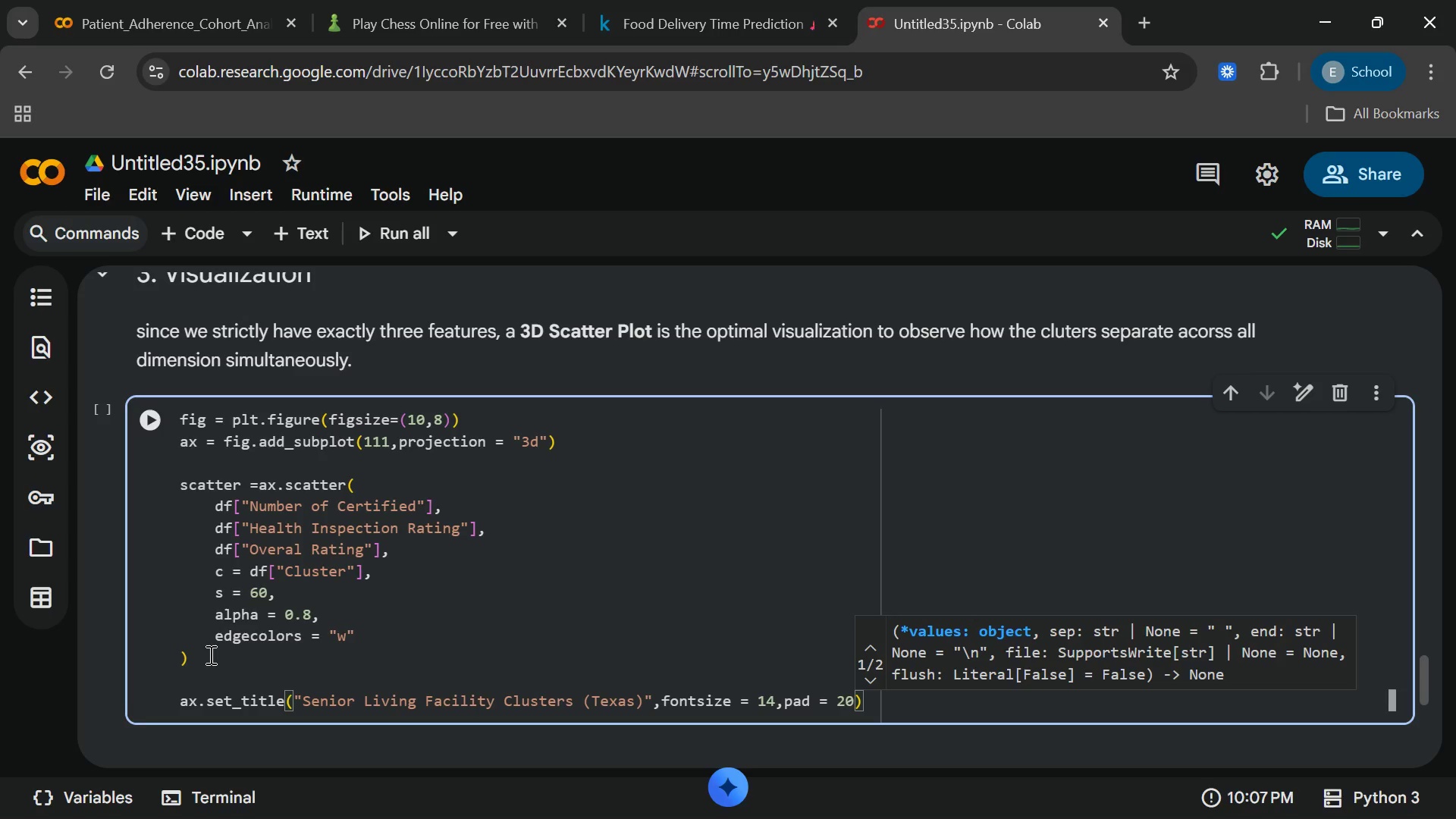 
wait(11.64)
 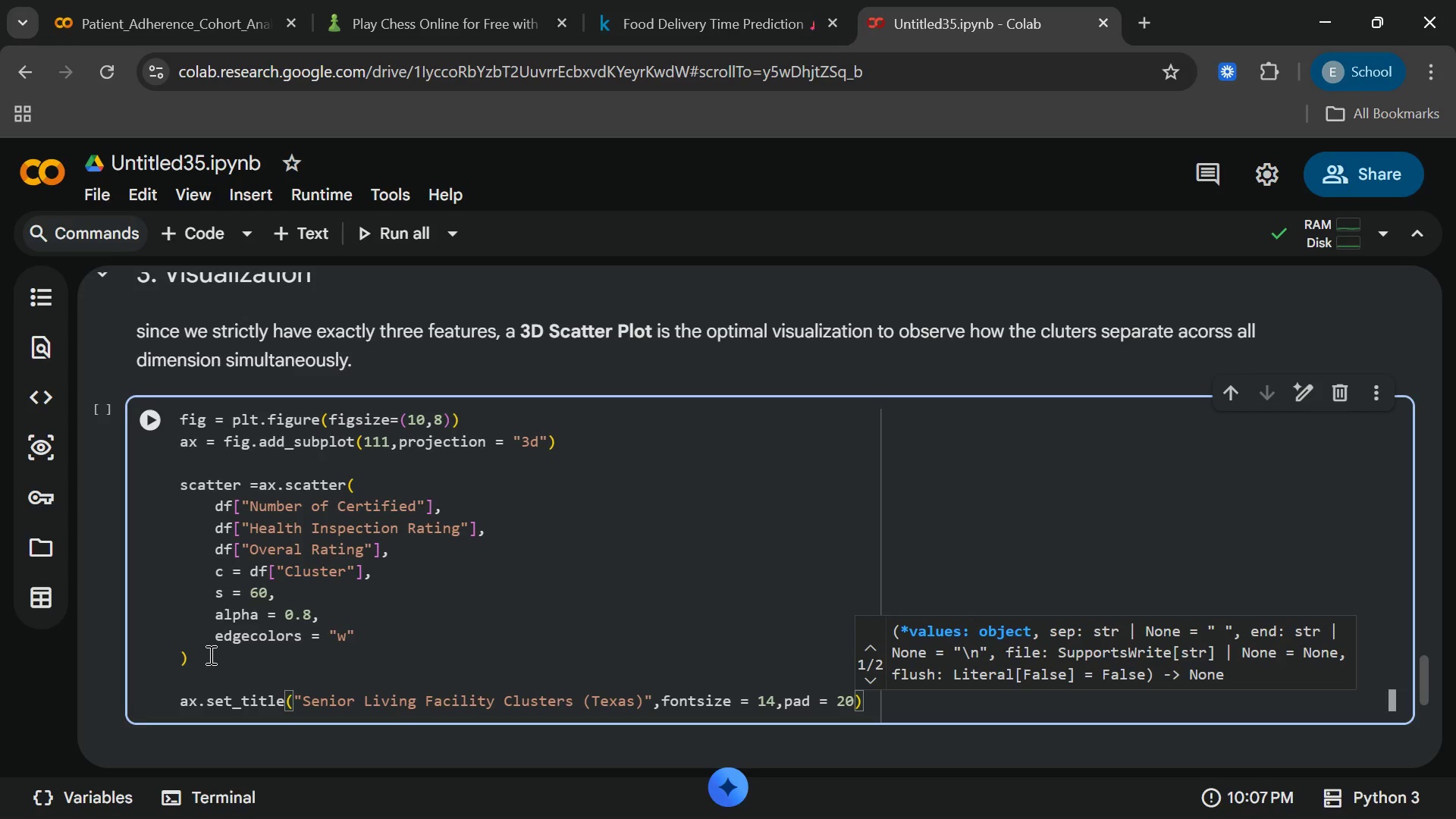 
key(End)
 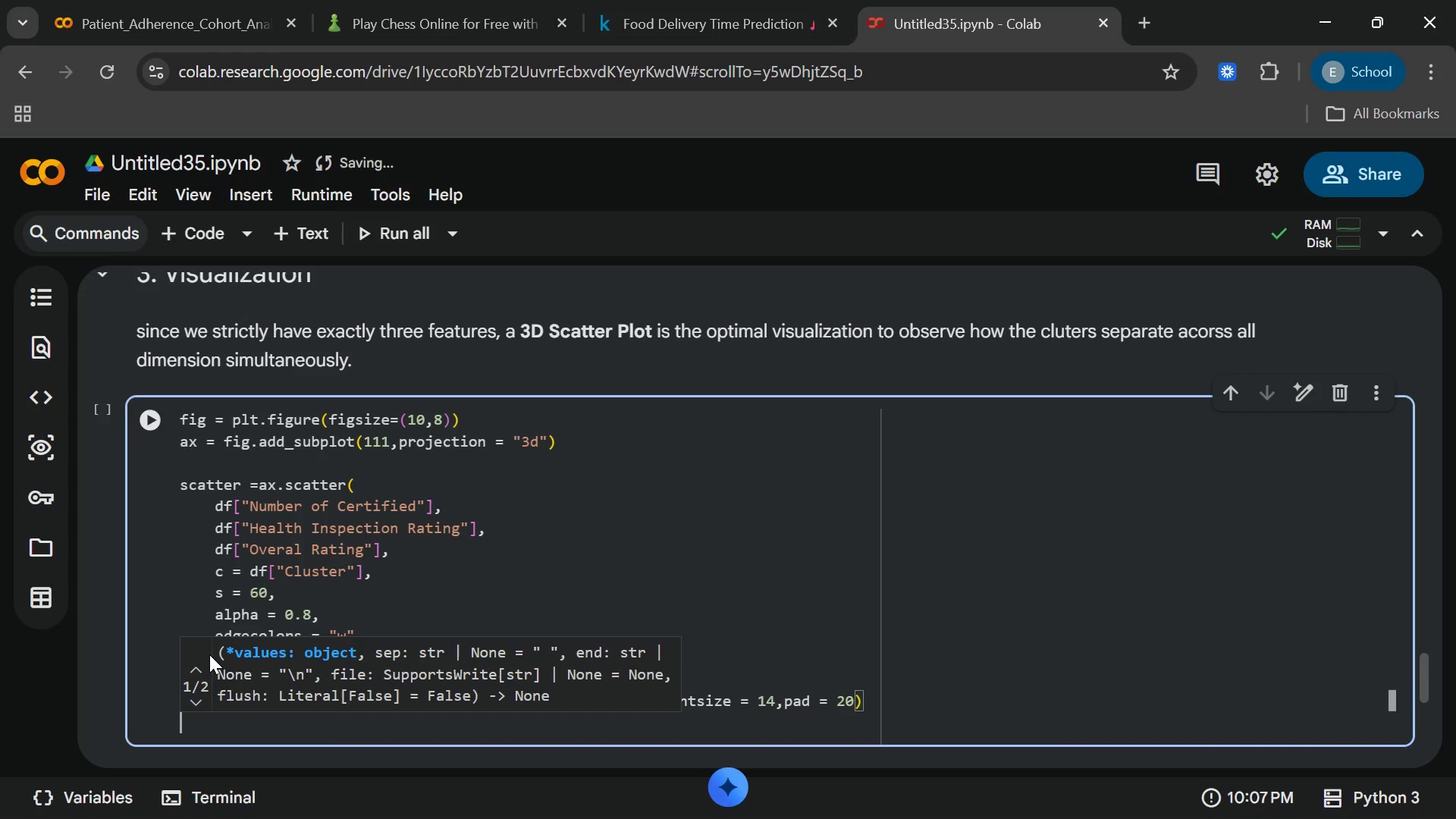 
key(Enter)
 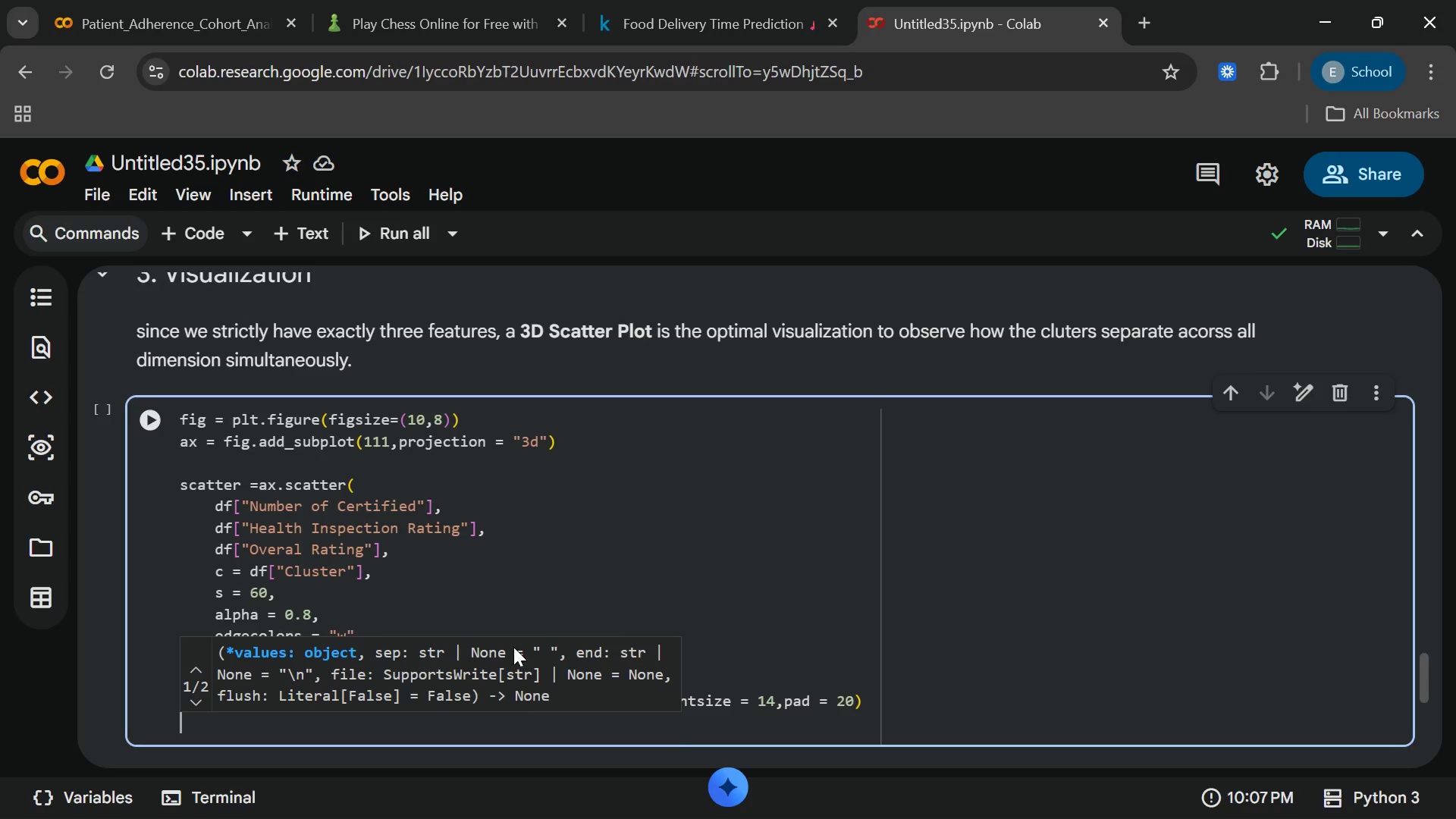 
wait(17.03)
 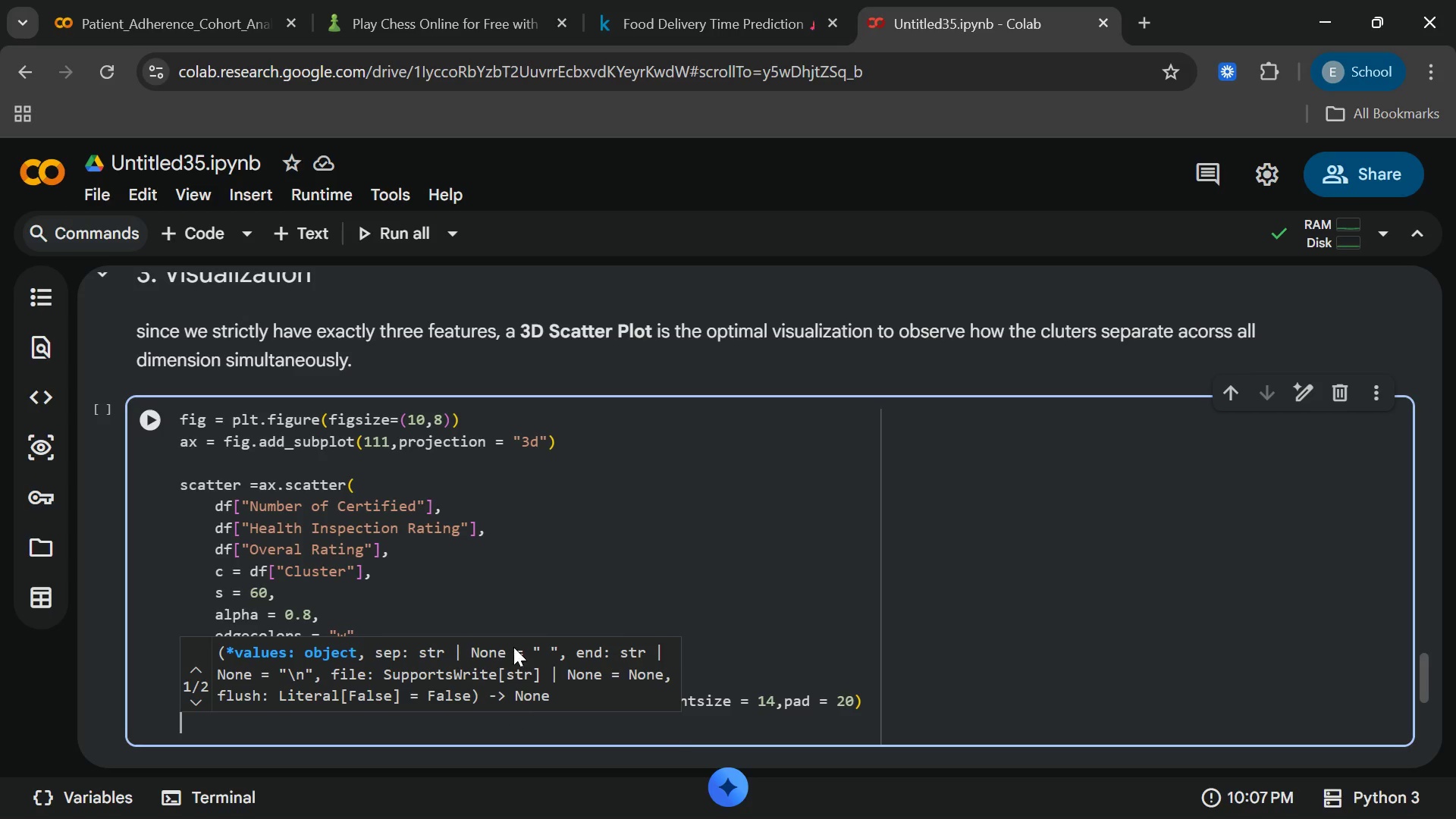 
left_click([834, 698])
 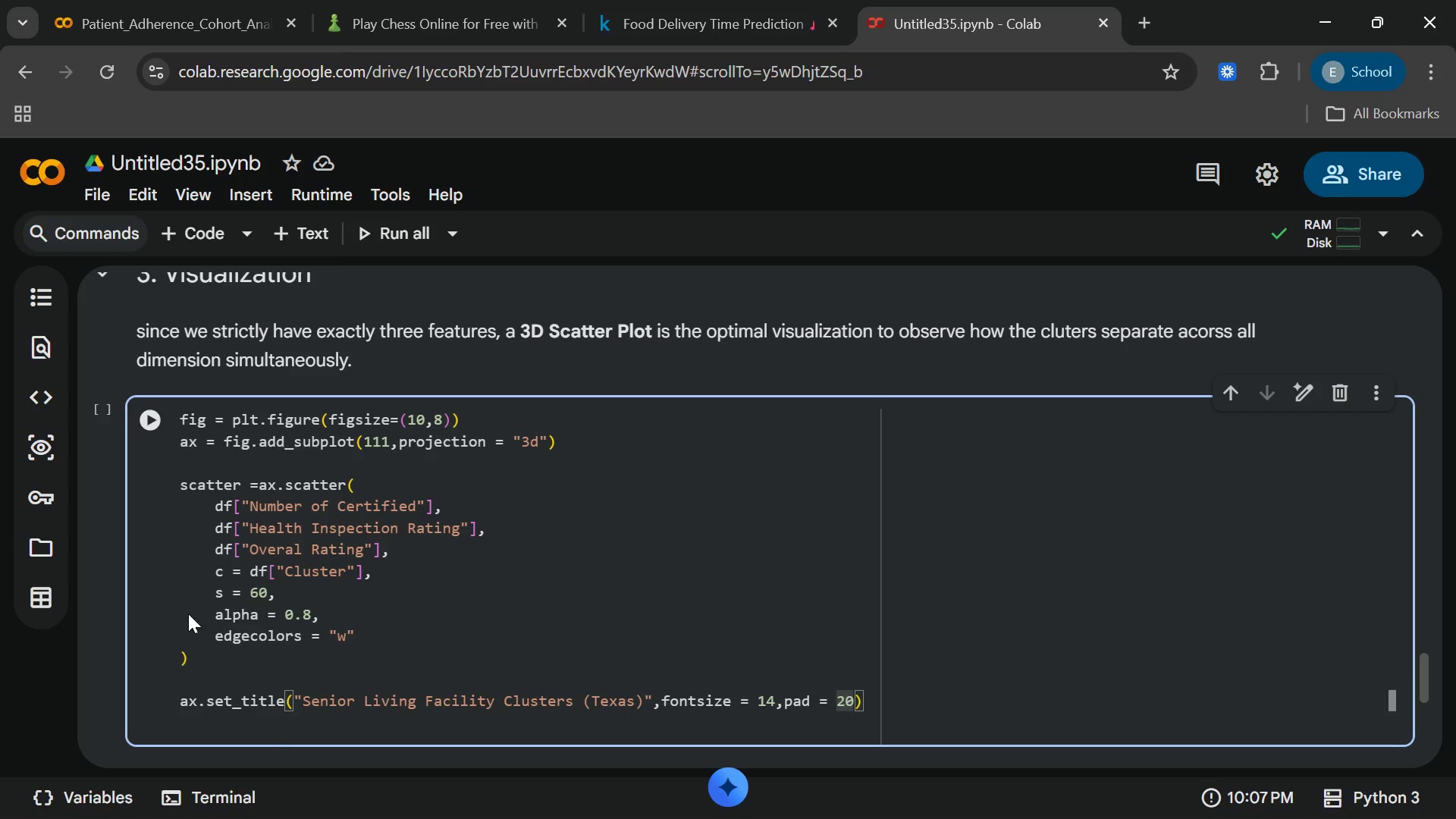 
left_click([180, 723])
 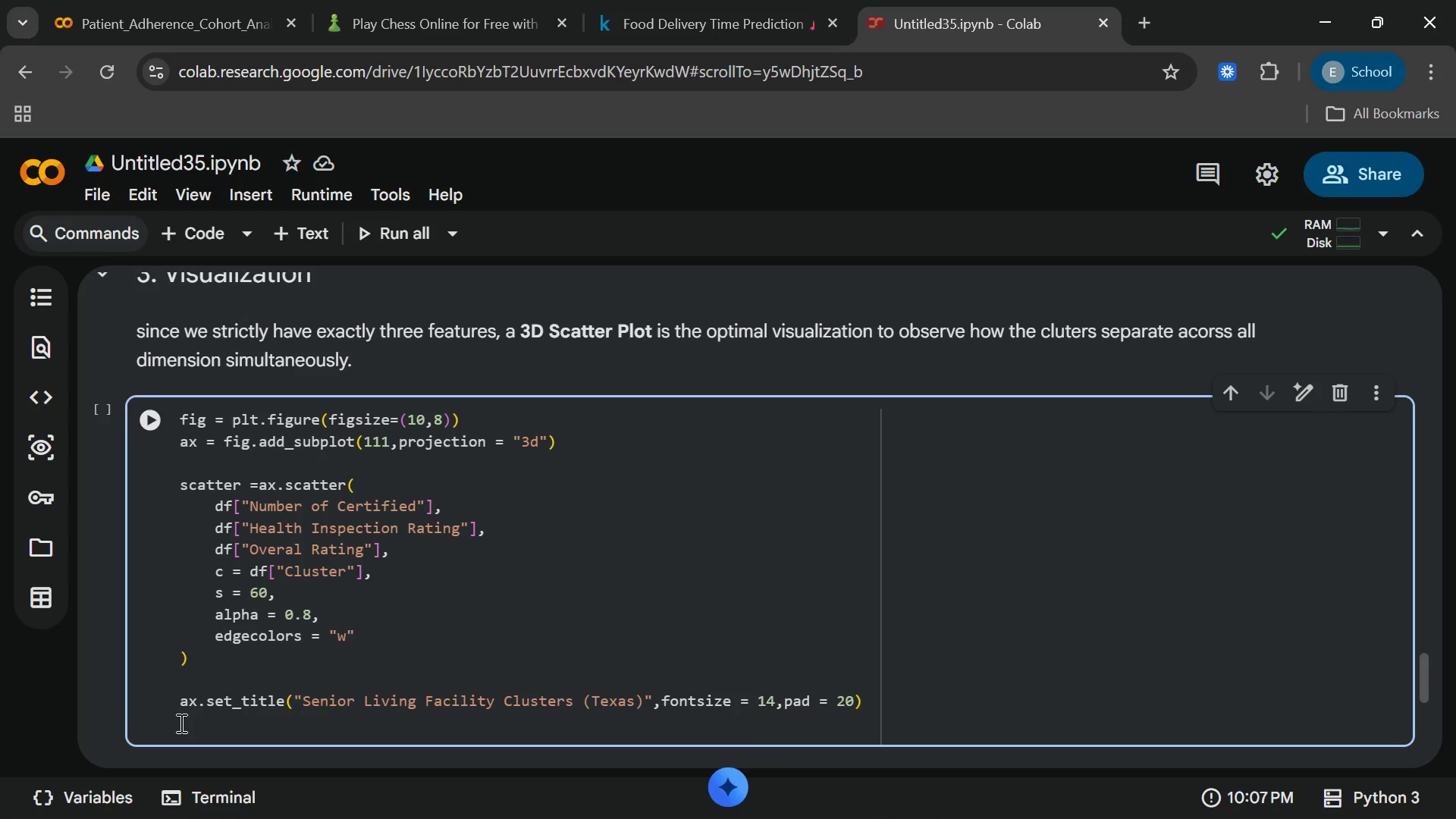 
type(ax.set_xlabel()
 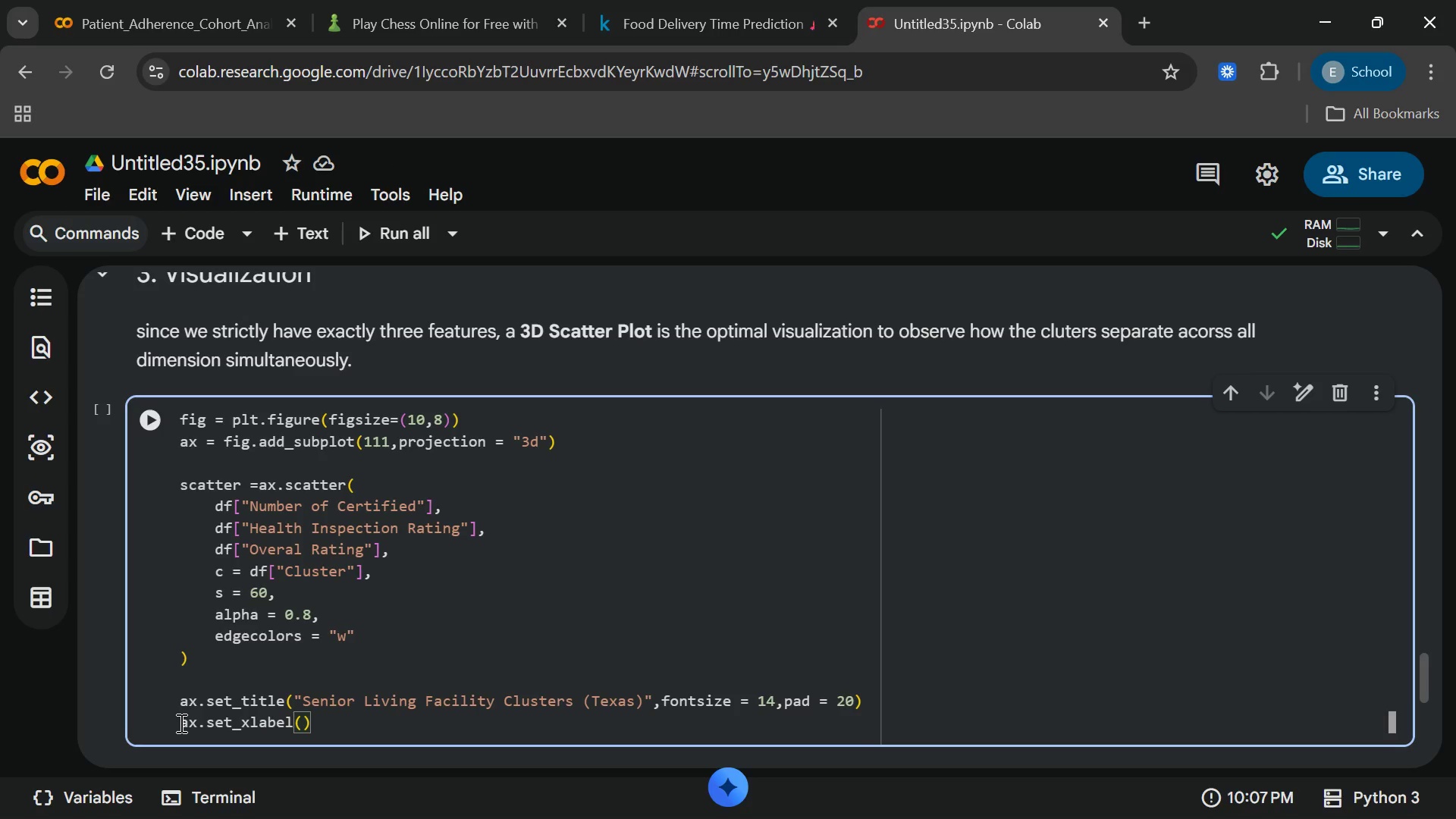 
wait(6.22)
 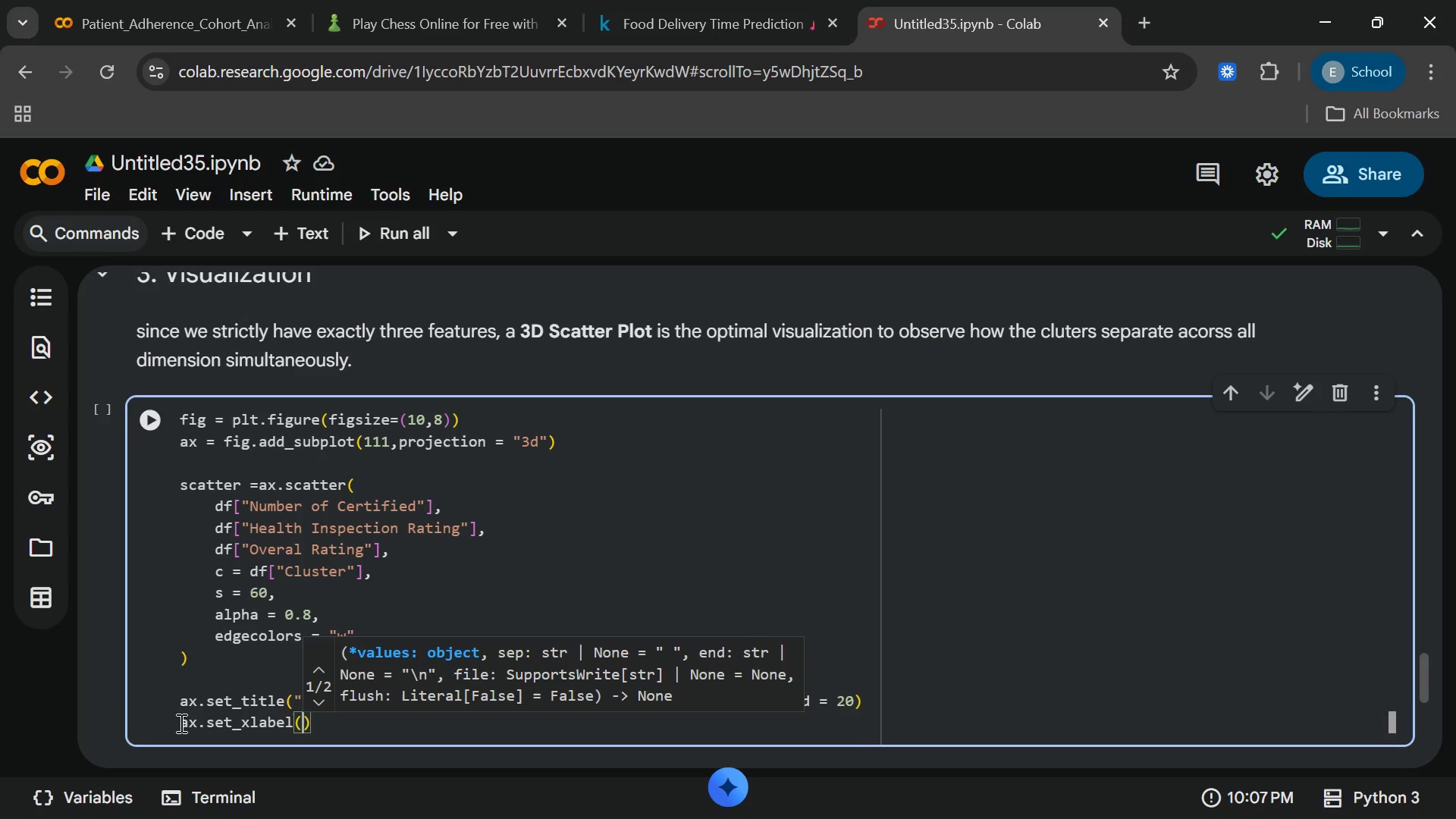 
type("Number of certified BEds)
key(Backspace)
key(Backspace)
key(Backspace)
type(eds)
 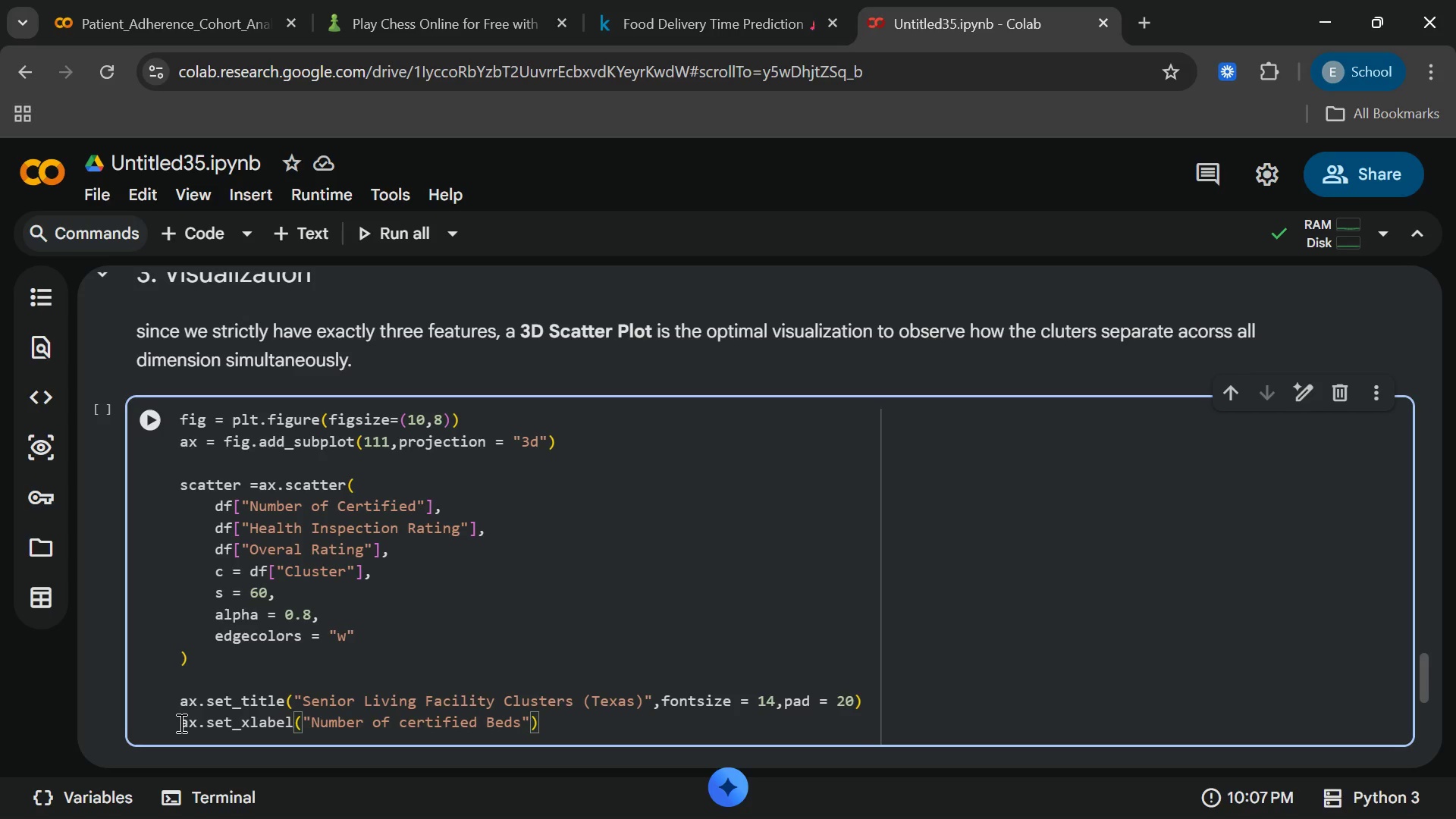 
key(ArrowRight)
 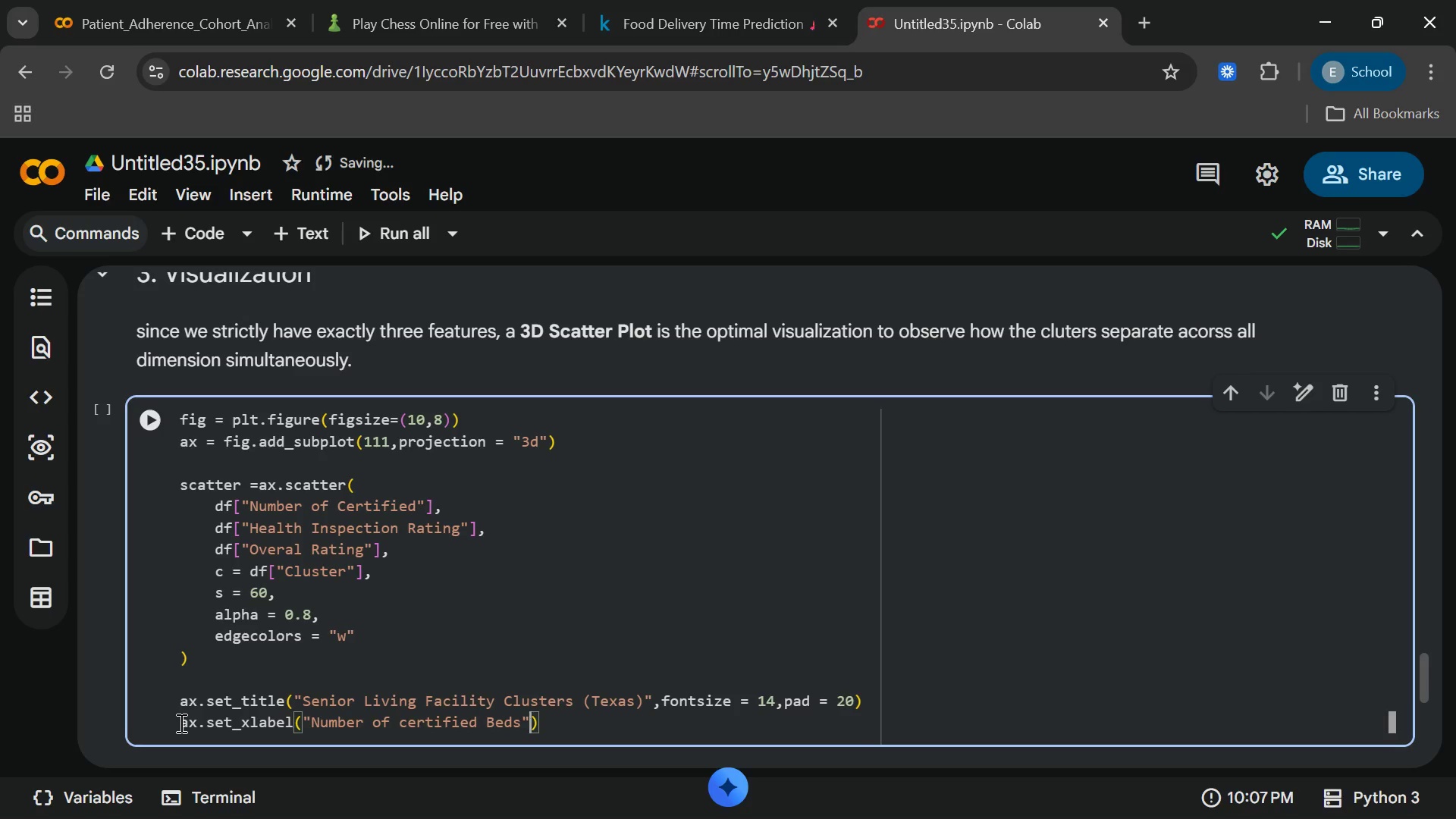 
type(,labelpad = 10[End])
 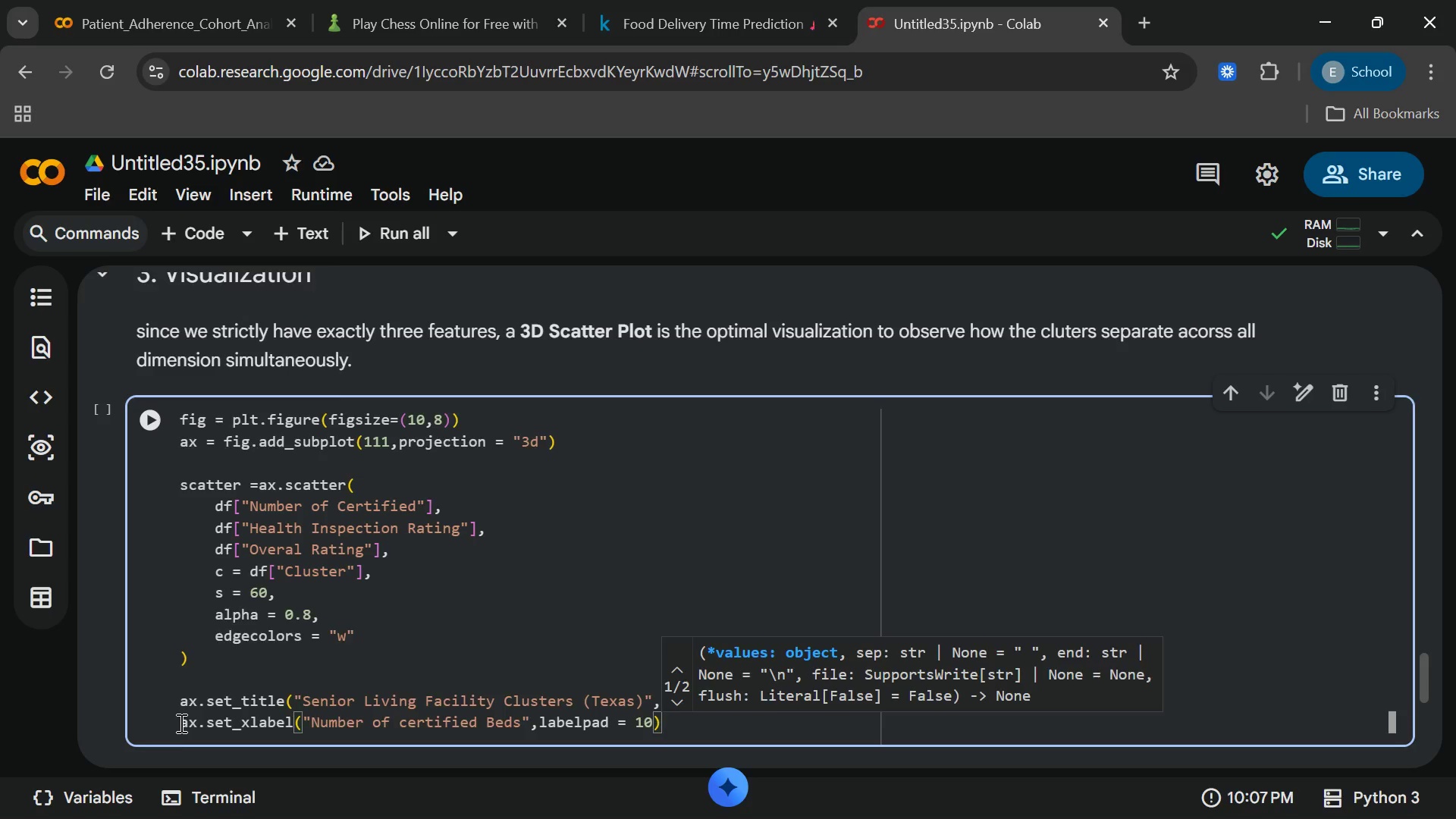 
key(Enter)
 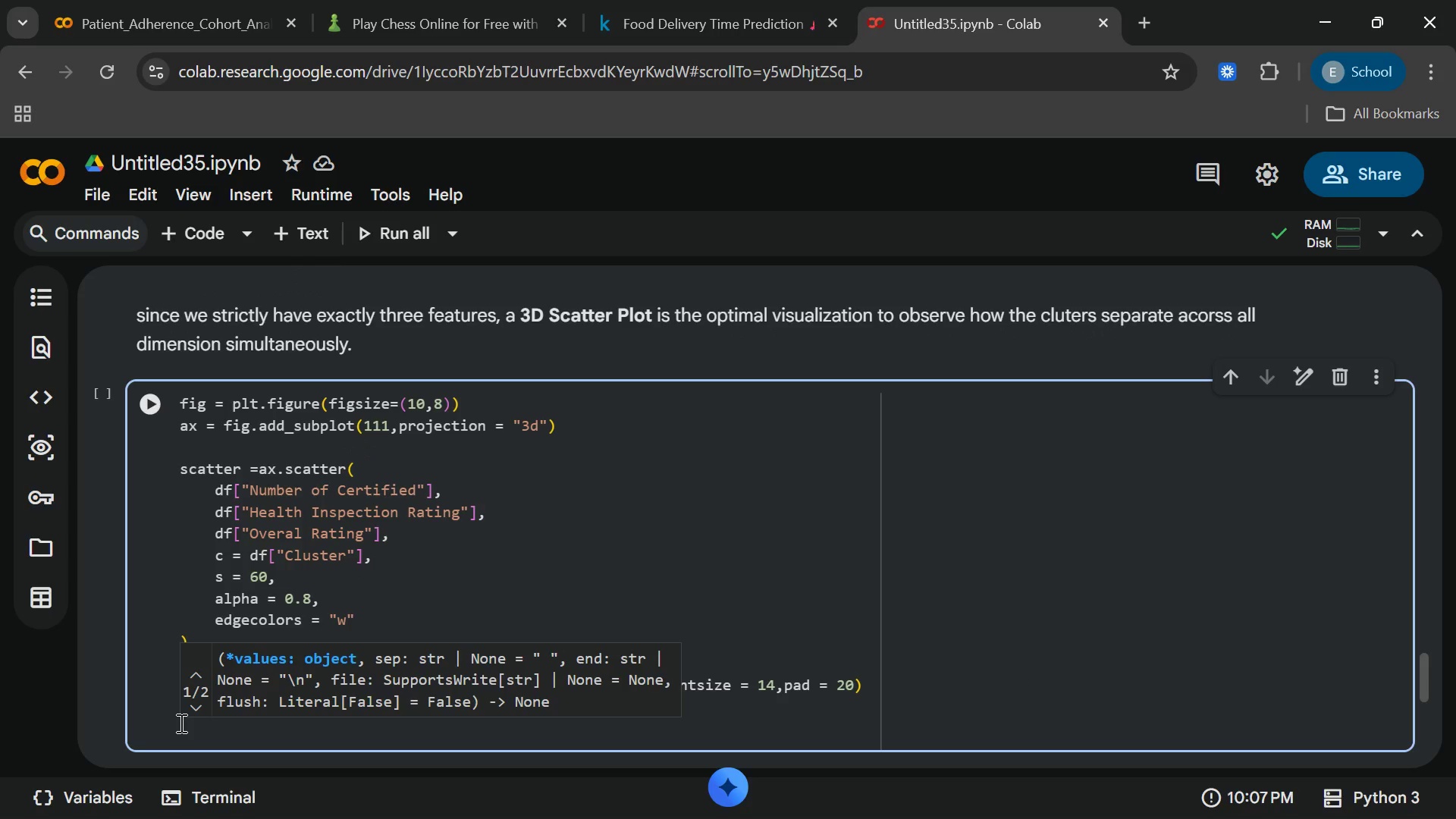 
type(ax.set)
 